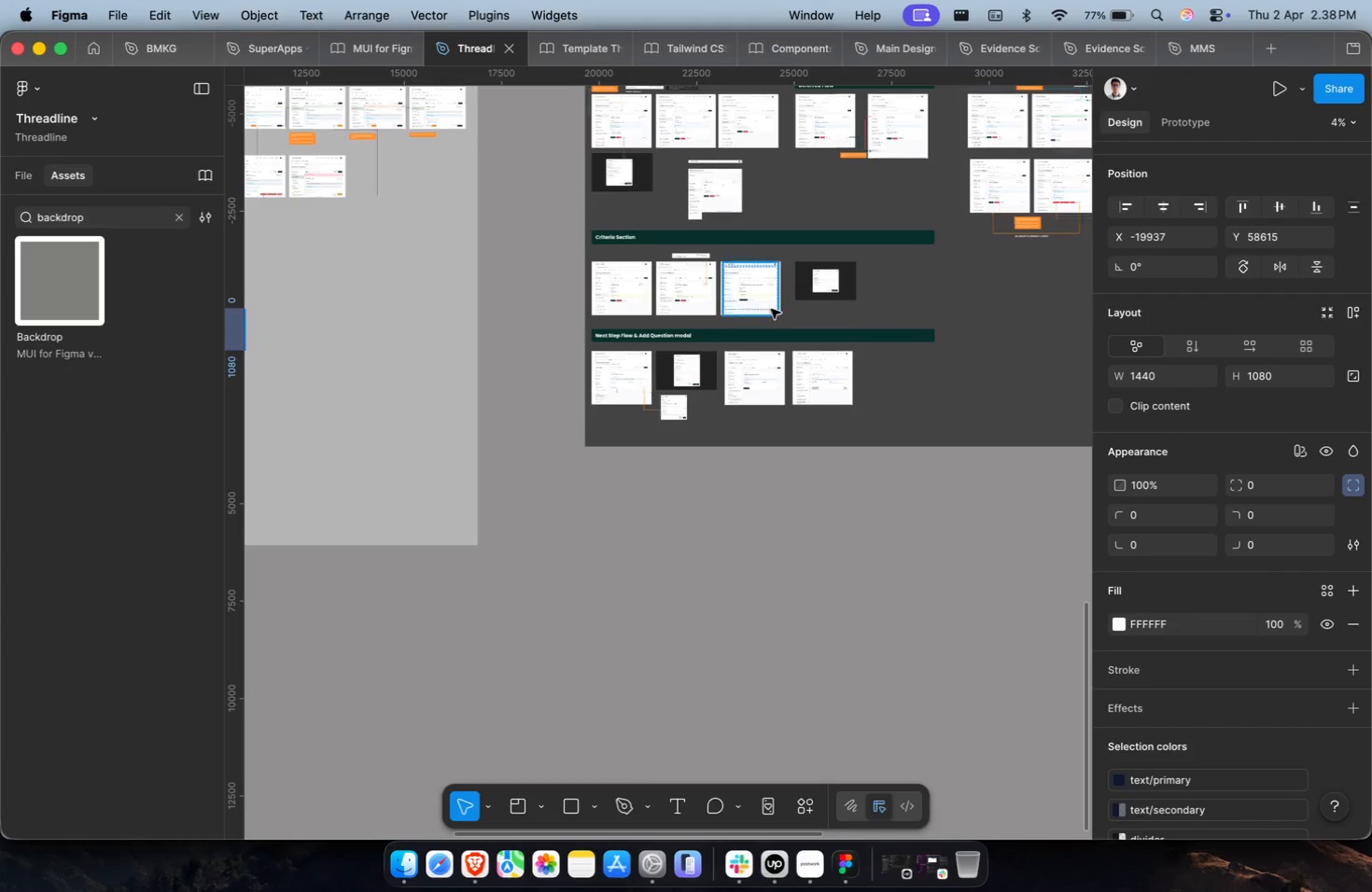 
hold_key(key=CommandLeft, duration=1.85)
 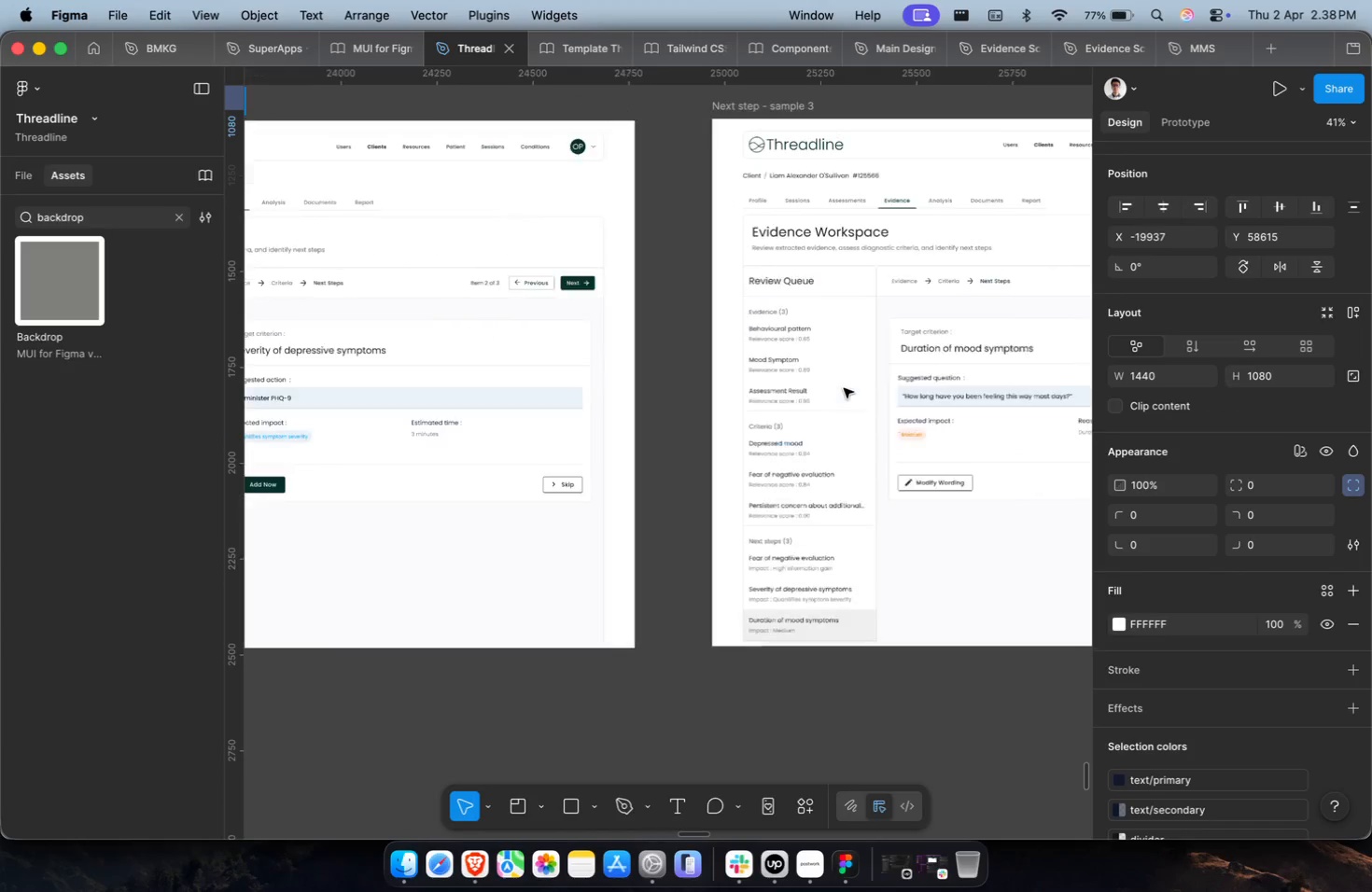 
scroll: coordinate [813, 194], scroll_direction: down, amount: 45.0
 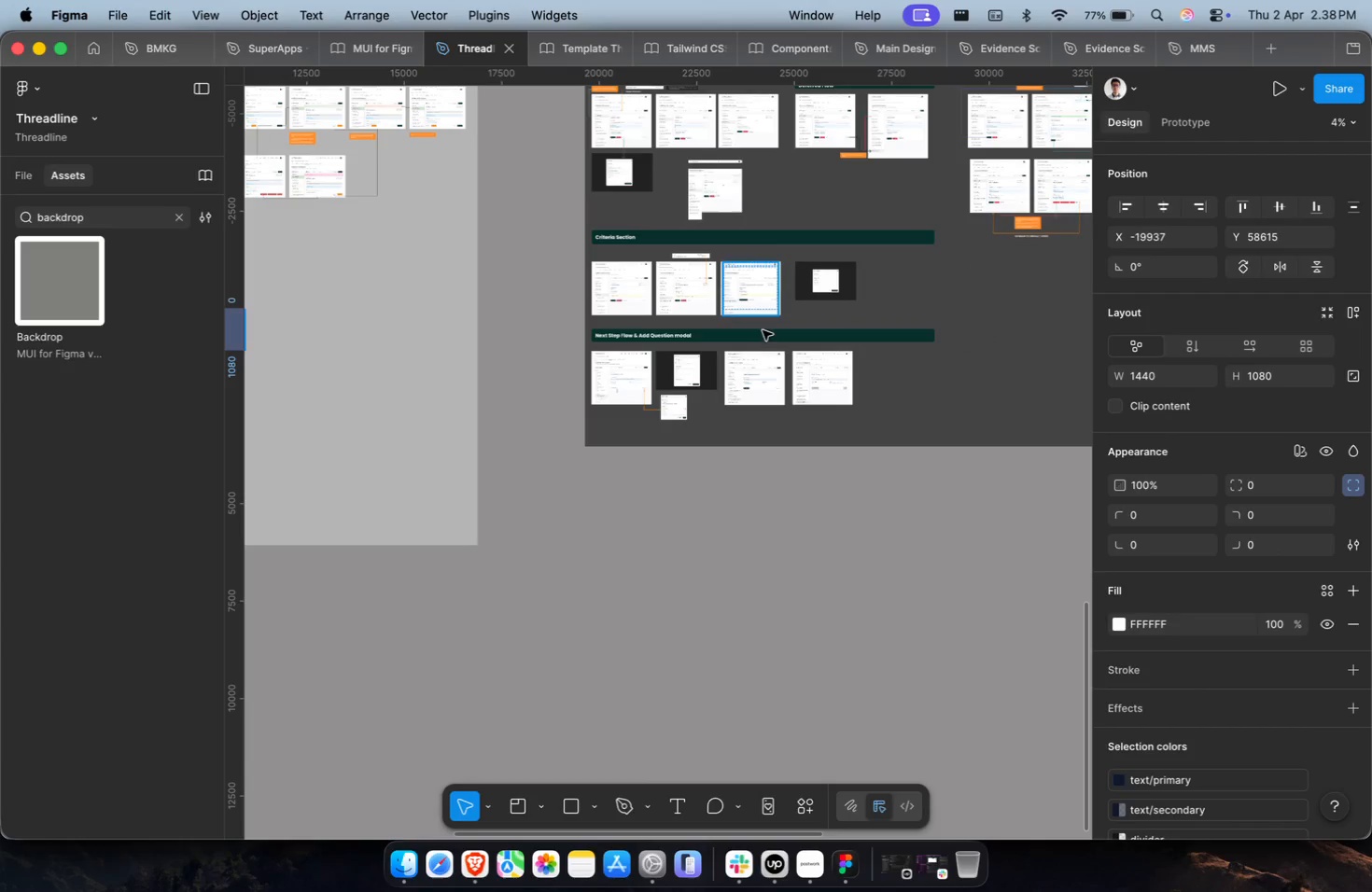 
scroll: coordinate [844, 388], scroll_direction: up, amount: 30.0
 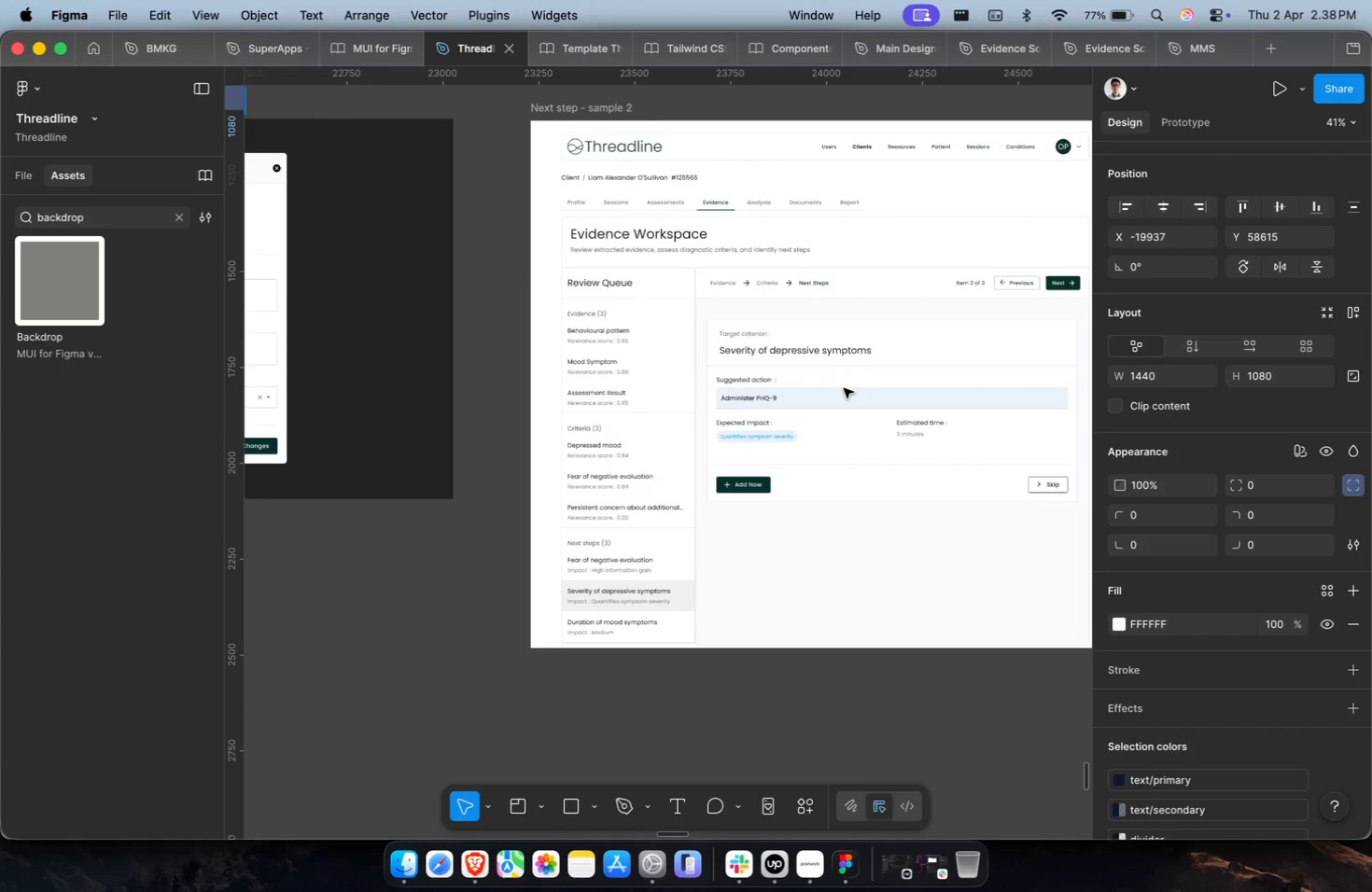 
hold_key(key=ShiftLeft, duration=2.06)
scroll: coordinate [844, 388], scroll_direction: down, amount: 16.0
 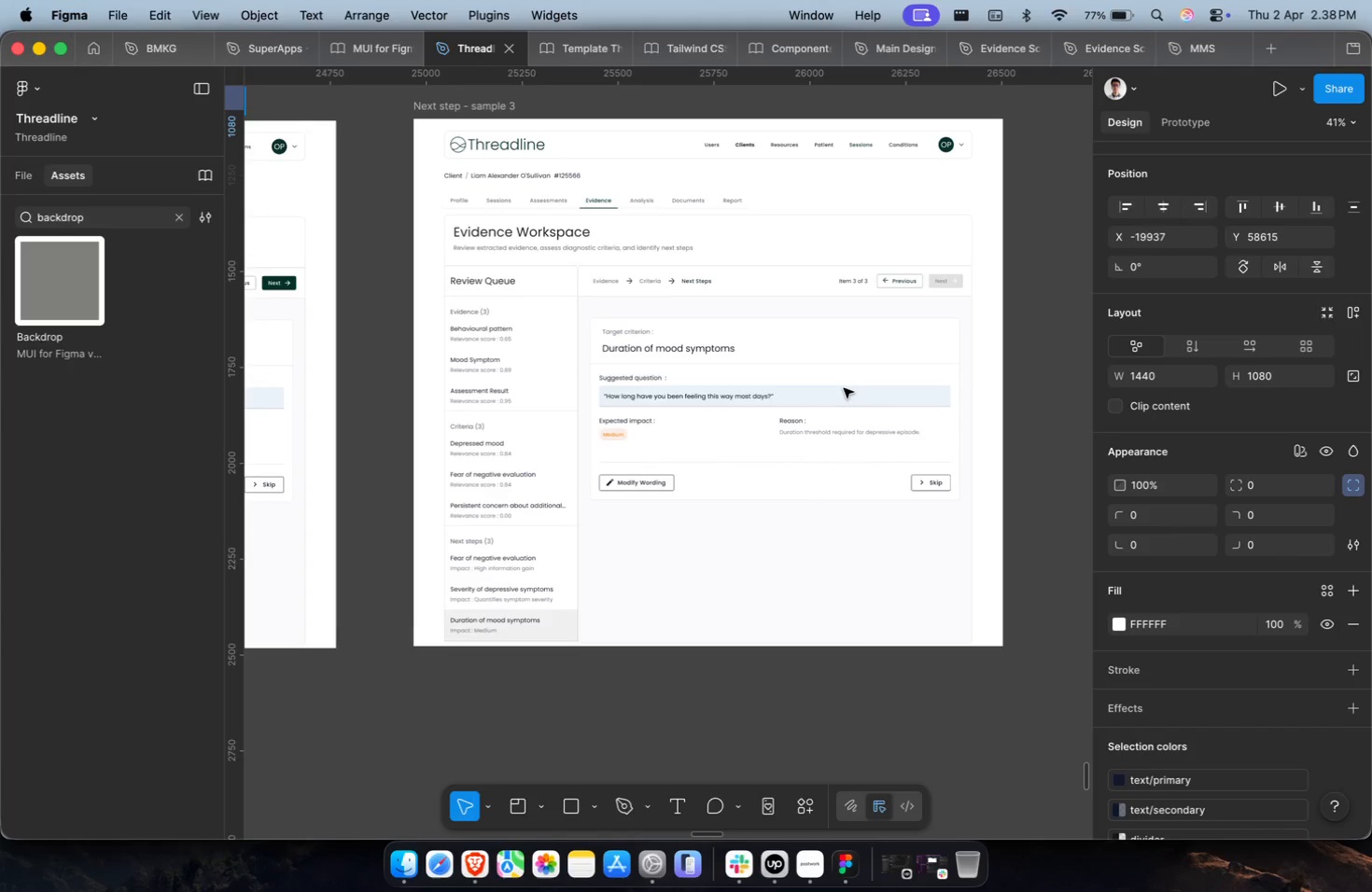 
scroll: coordinate [771, 411], scroll_direction: up, amount: 17.0
 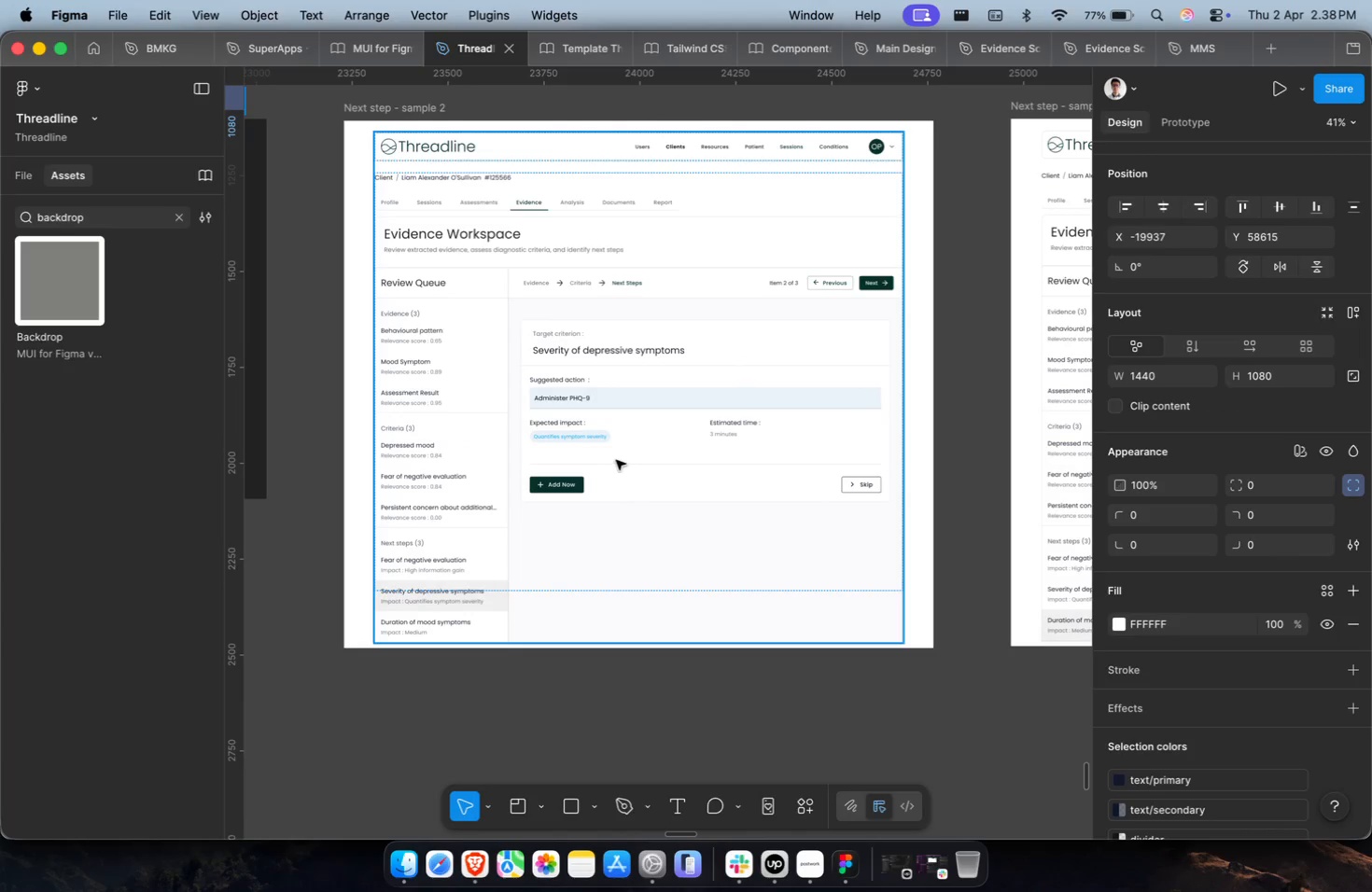 
hold_key(key=CommandLeft, duration=0.31)
 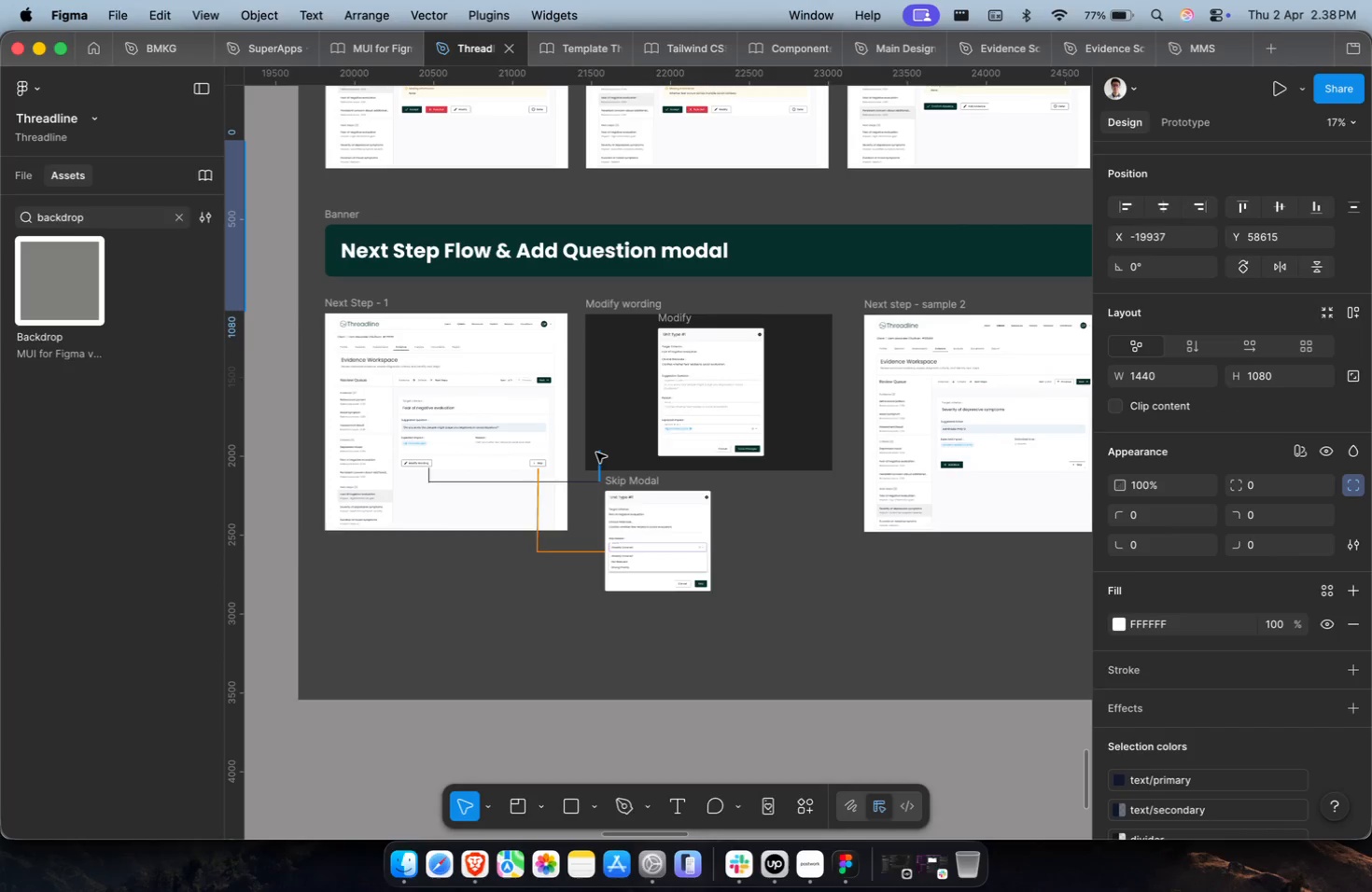 
hold_key(key=ShiftLeft, duration=0.49)
 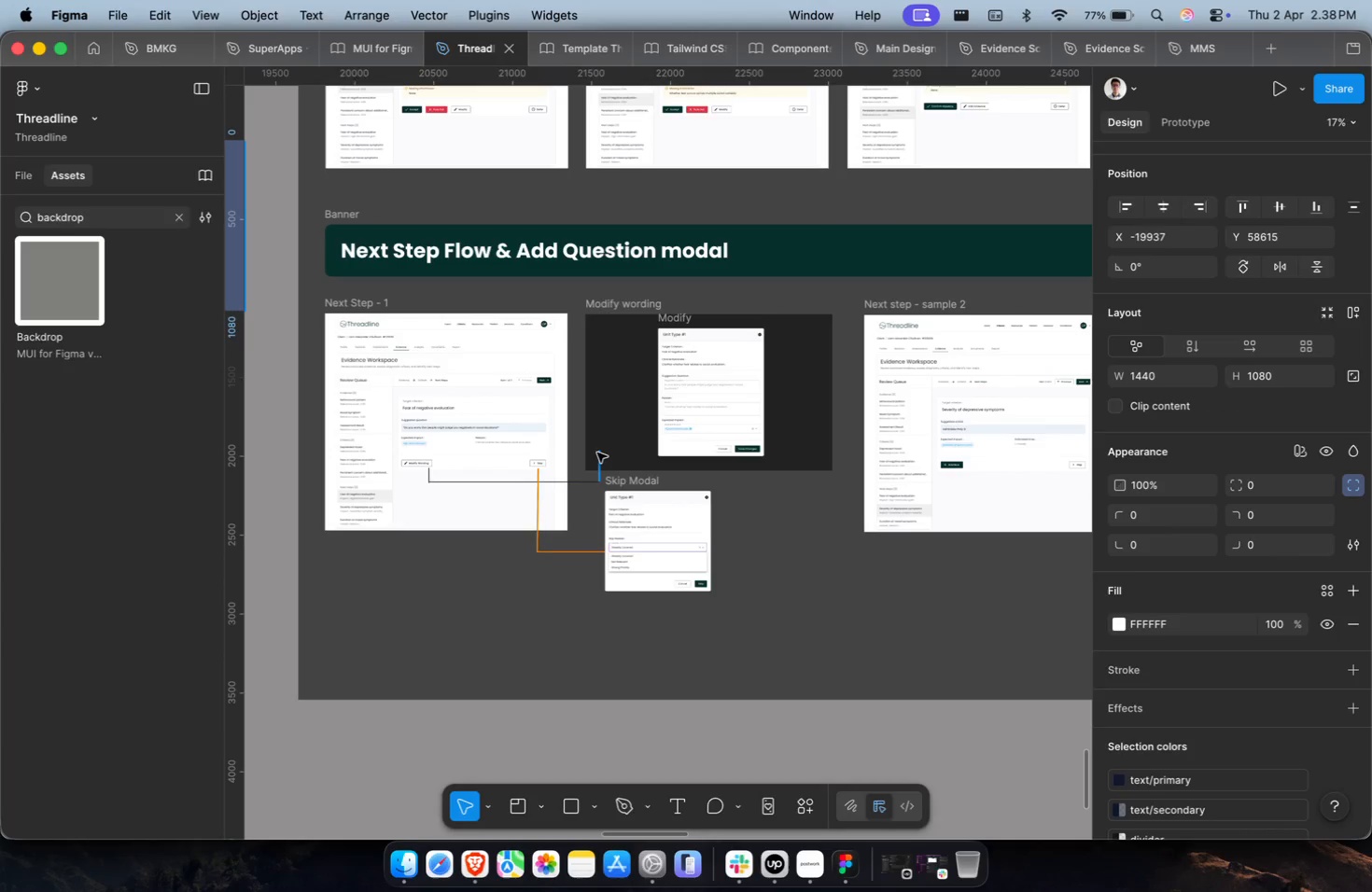 
key(Meta+CommandLeft)
 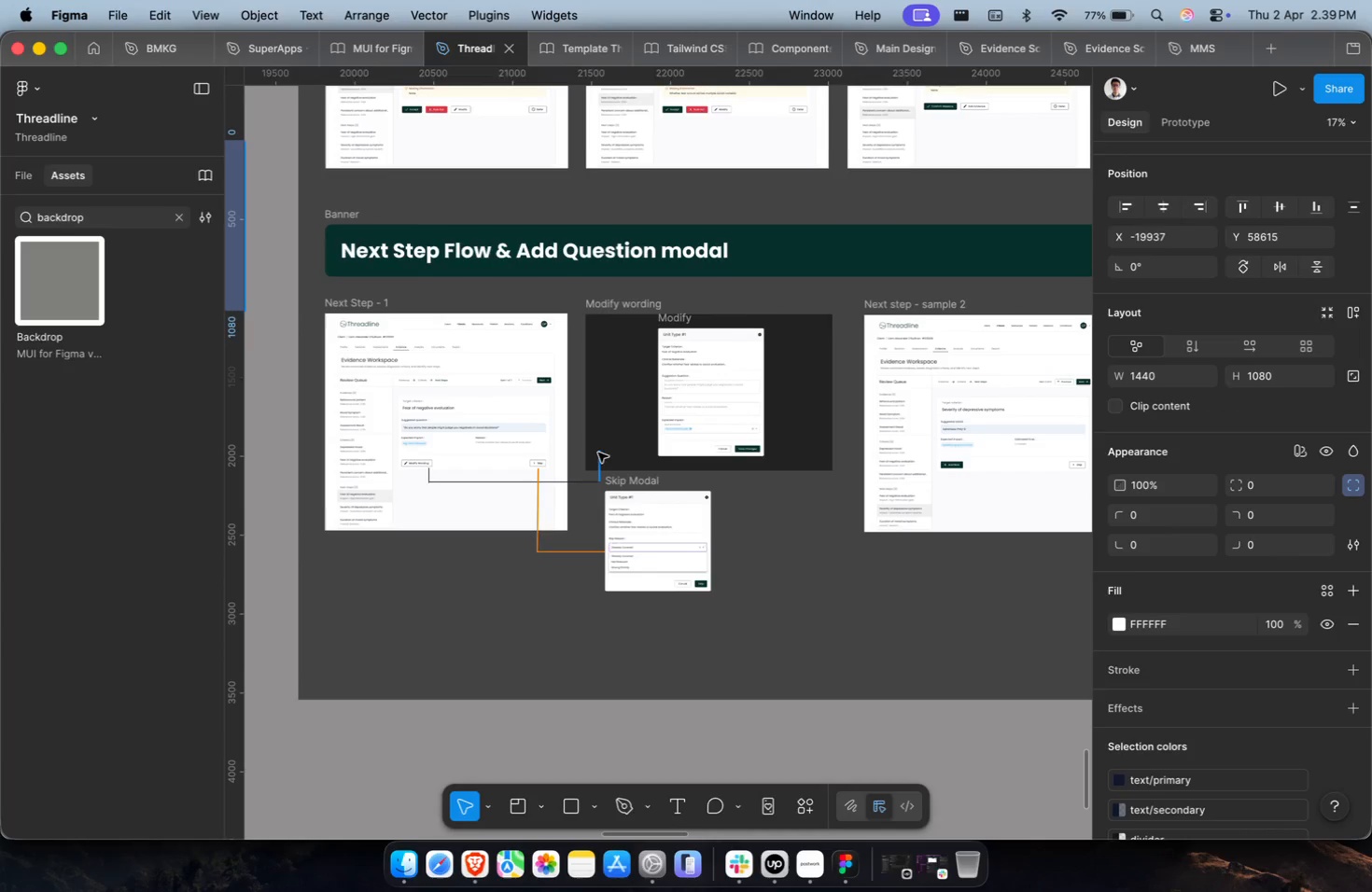 
scroll: coordinate [594, 452], scroll_direction: down, amount: 13.0
 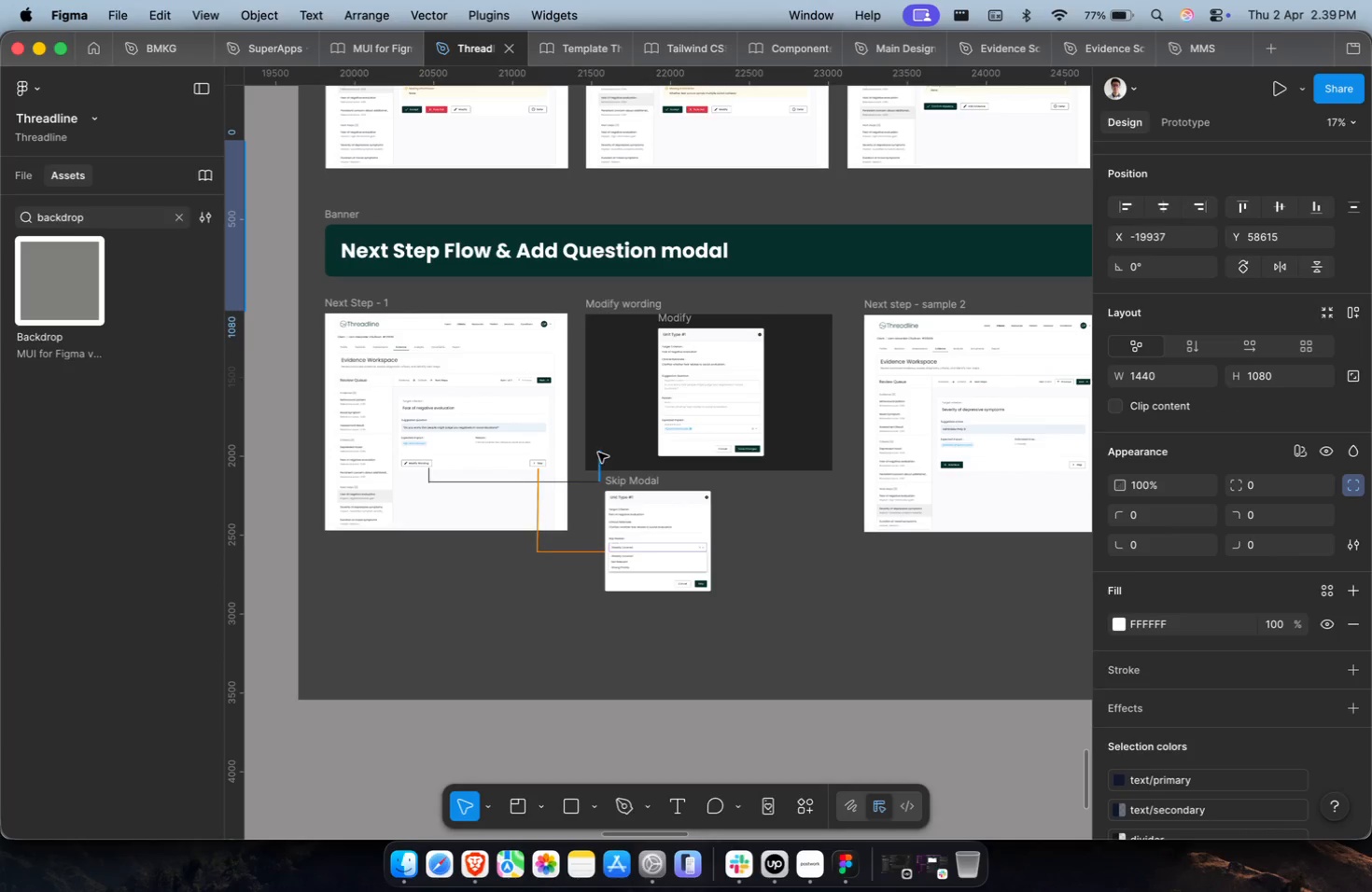 
hold_key(key=ShiftLeft, duration=1.12)
scroll: coordinate [603, 452], scroll_direction: down, amount: 13.0
 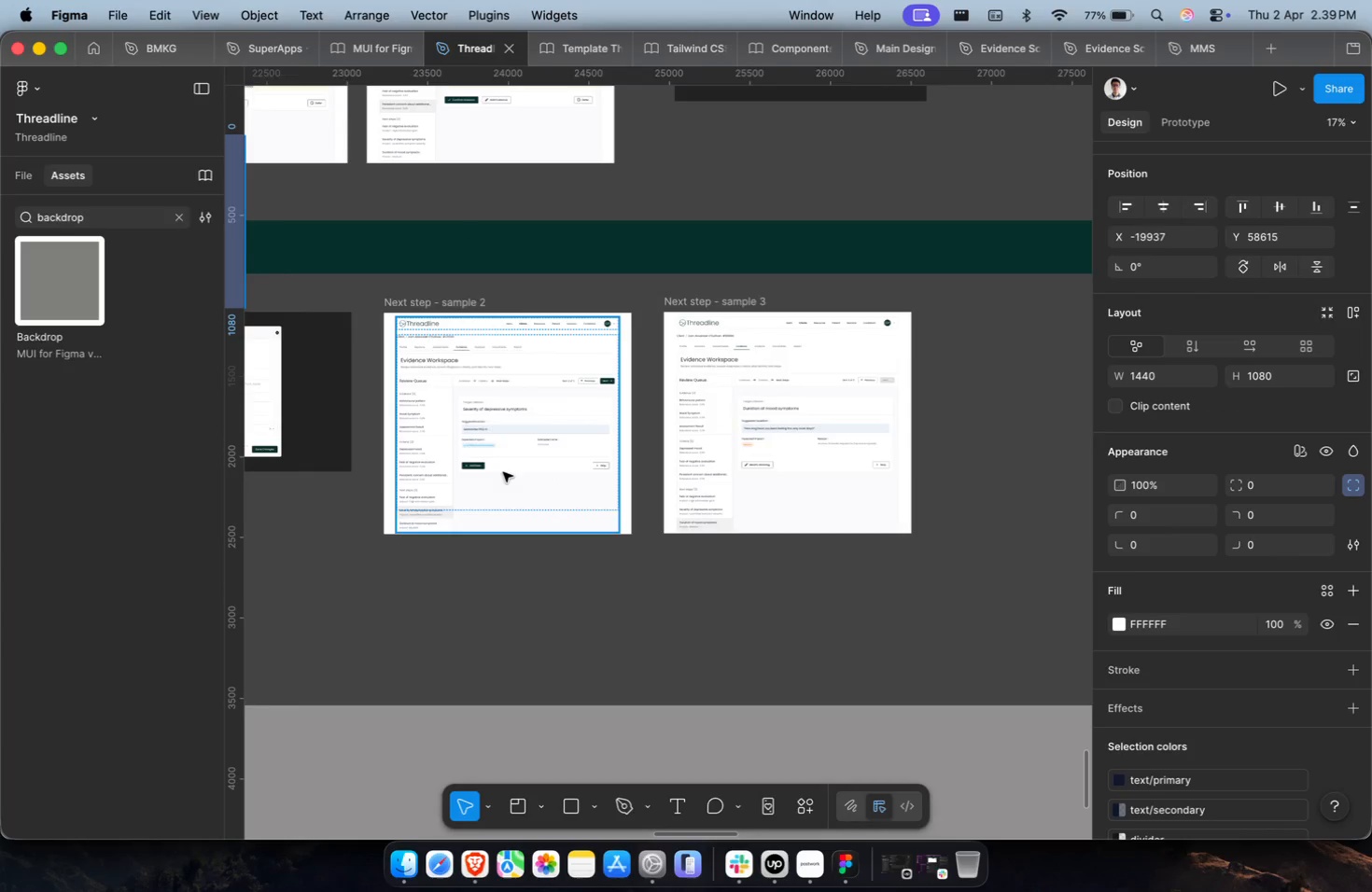 
hold_key(key=CommandLeft, duration=0.48)
 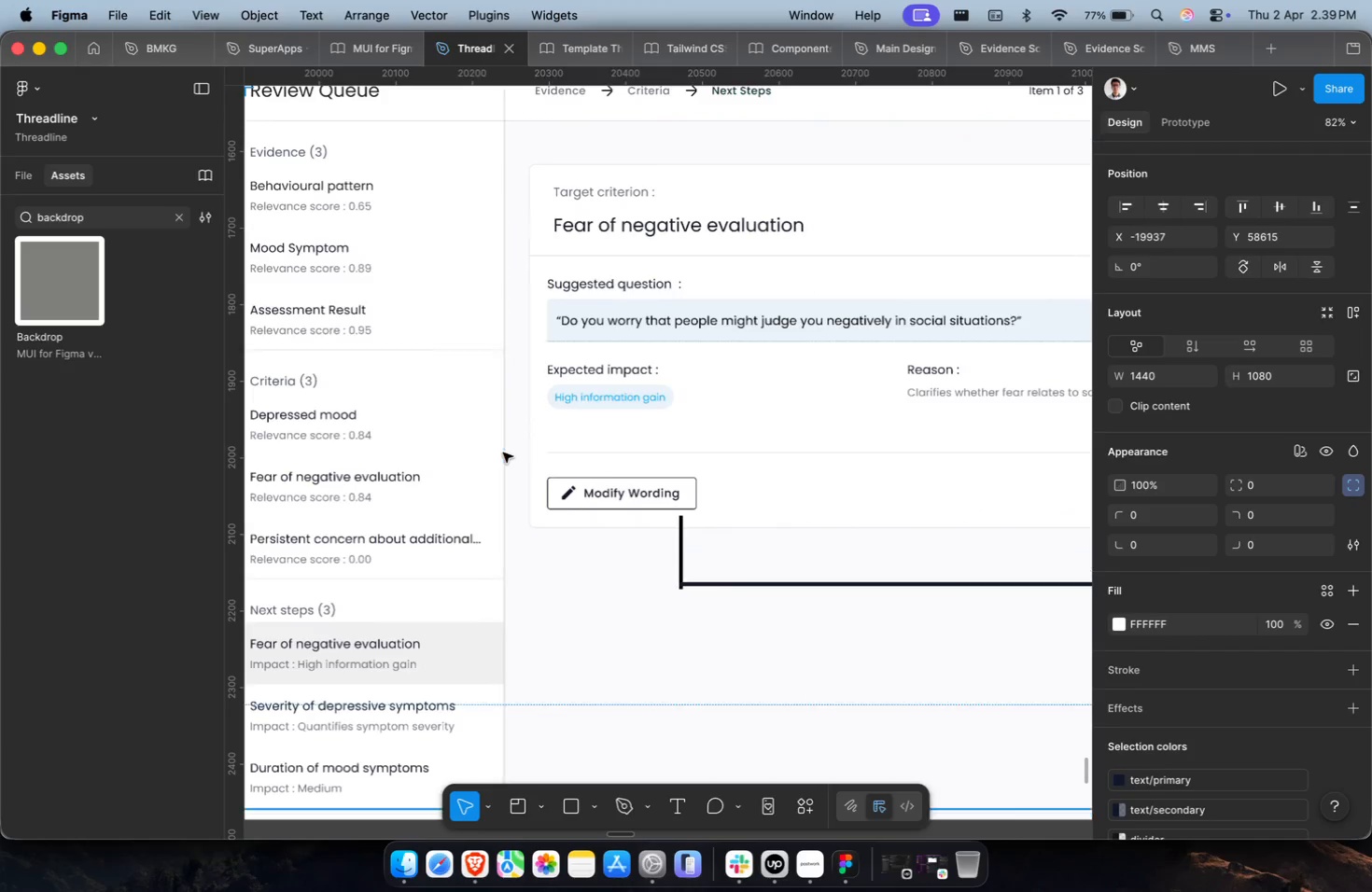 
key(Meta+CommandLeft)
 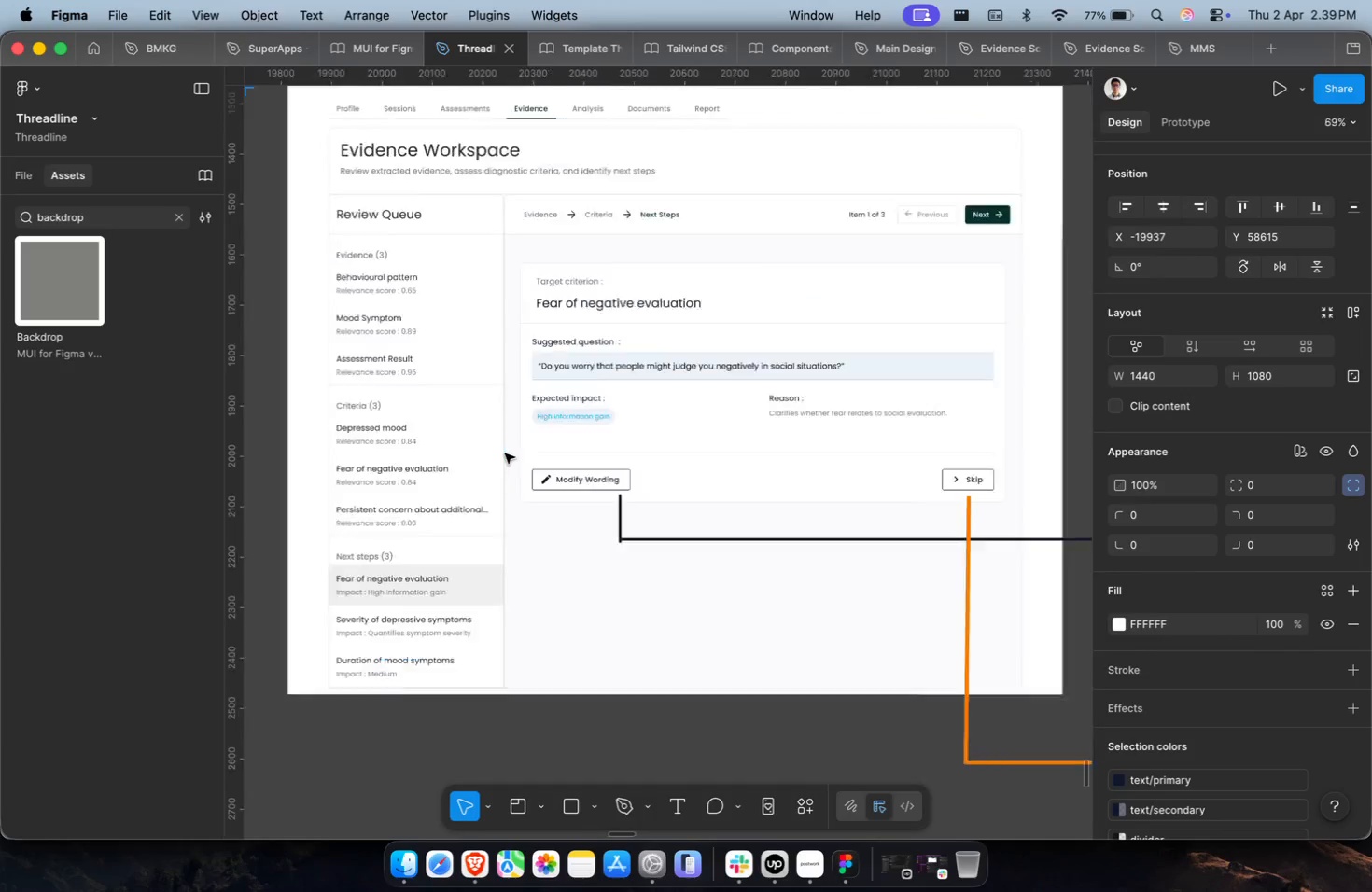 
hold_key(key=ShiftLeft, duration=0.33)
 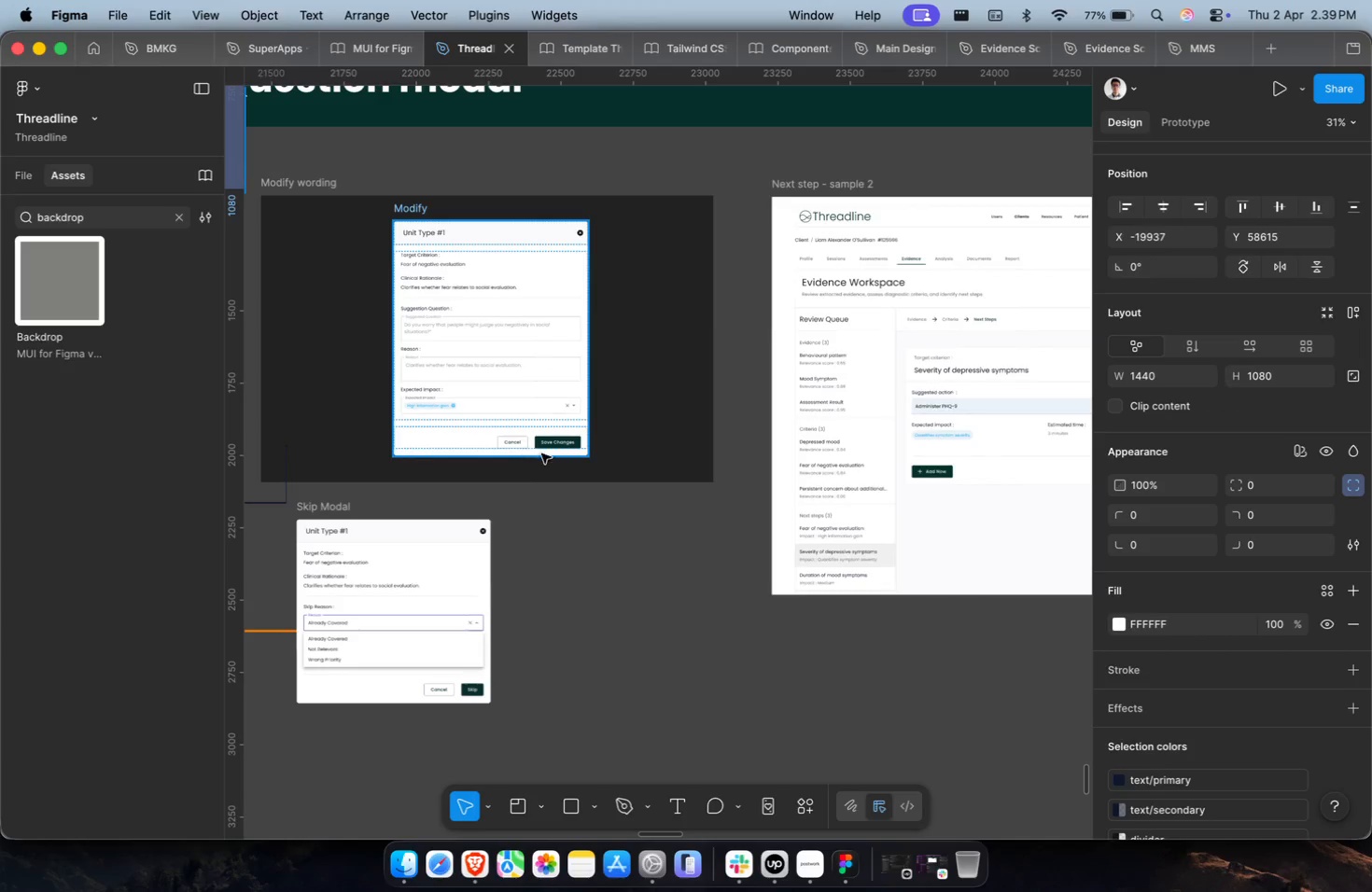 
left_click([938, 434])
 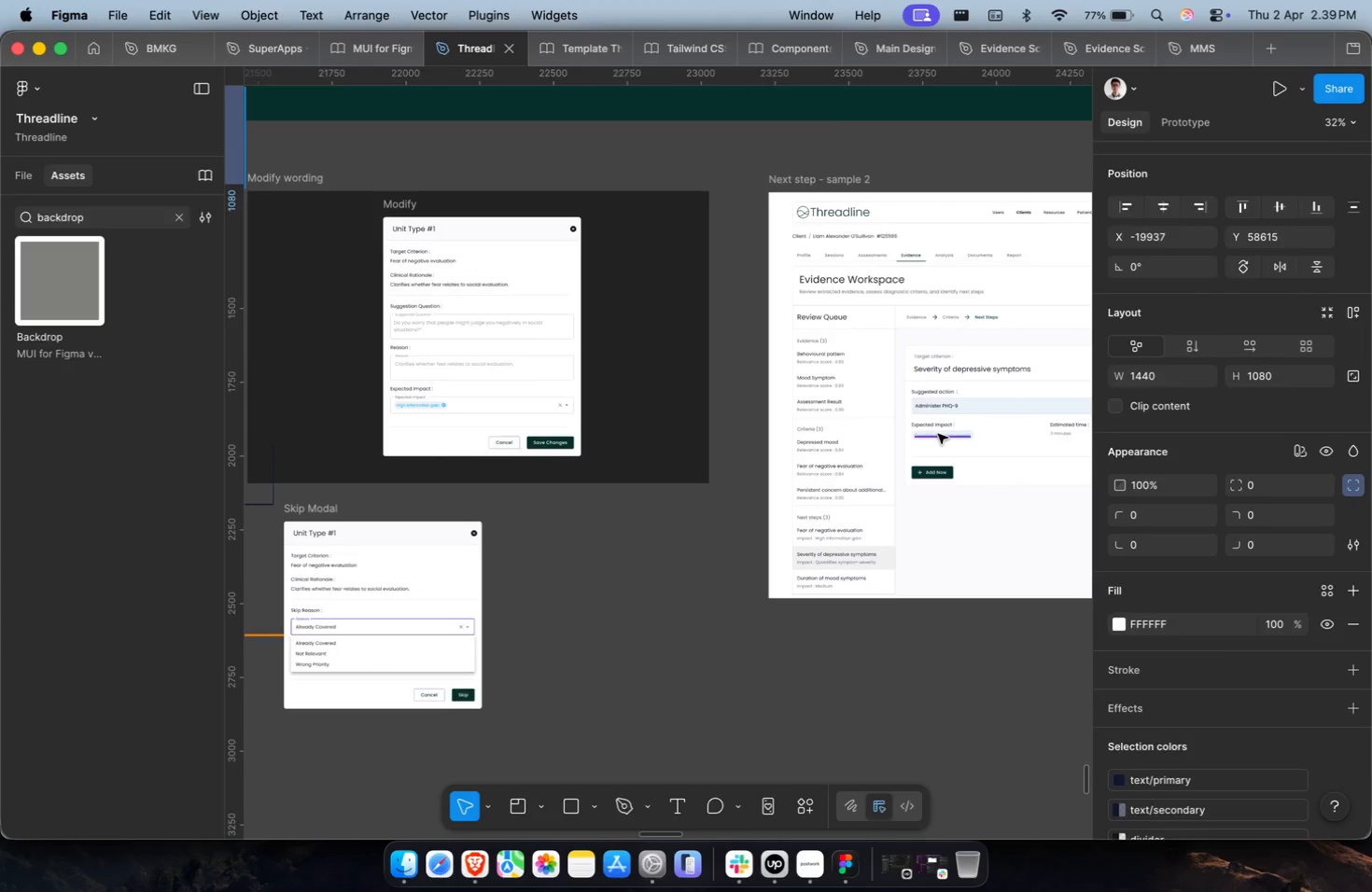 
scroll: coordinate [924, 432], scroll_direction: up, amount: 4.0
 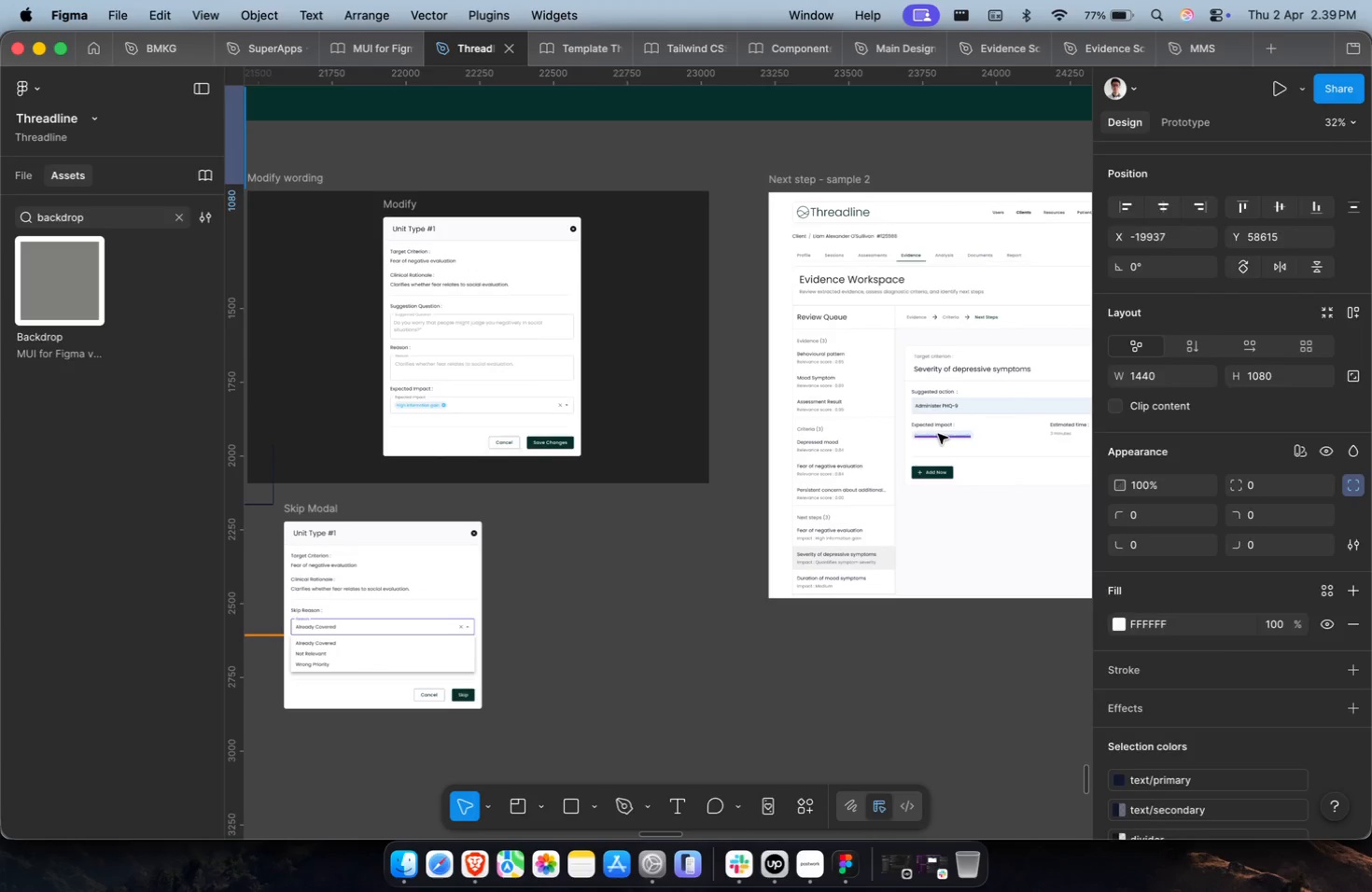 
double_click([938, 434])
 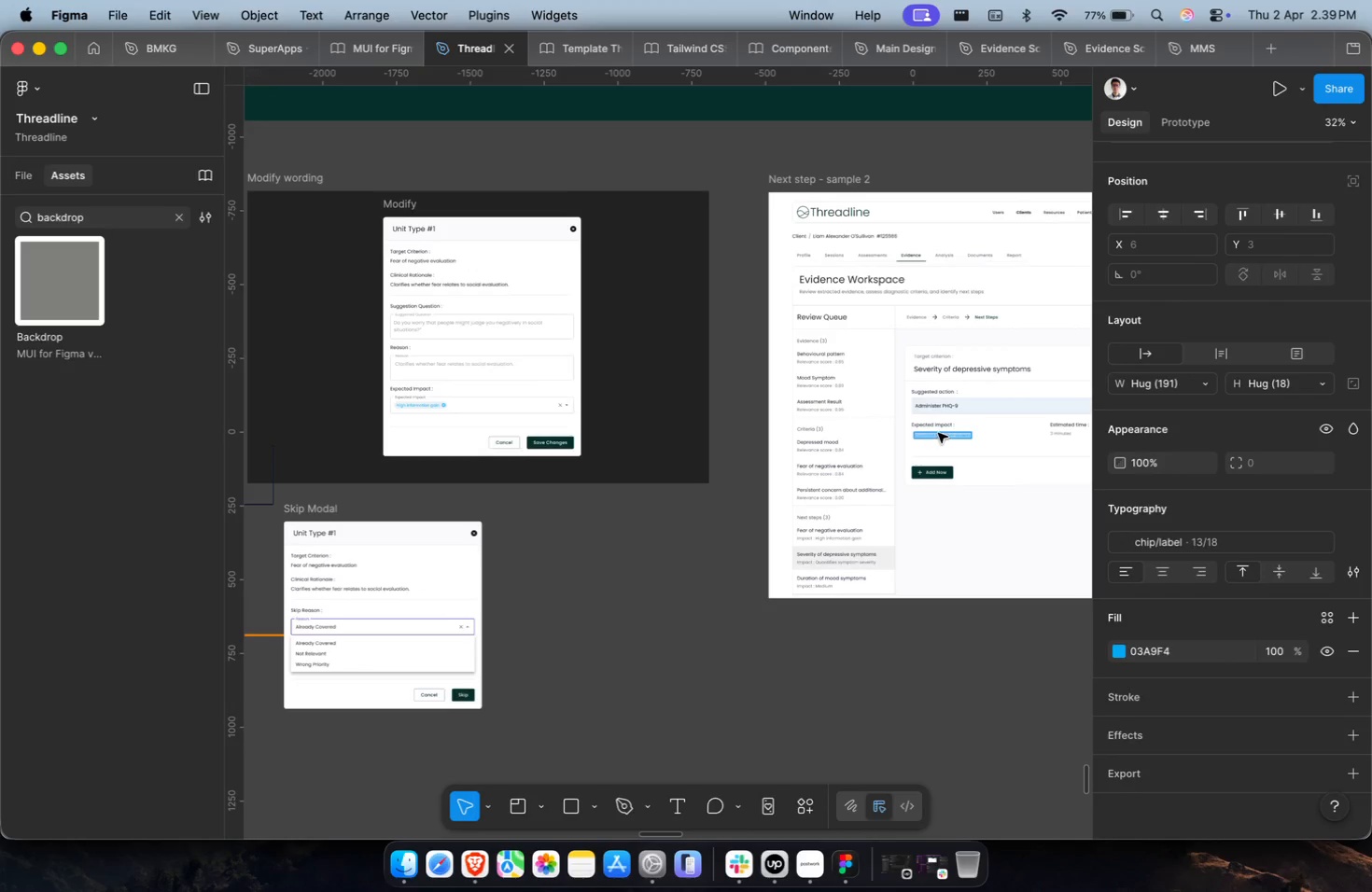 
key(Meta+C)
 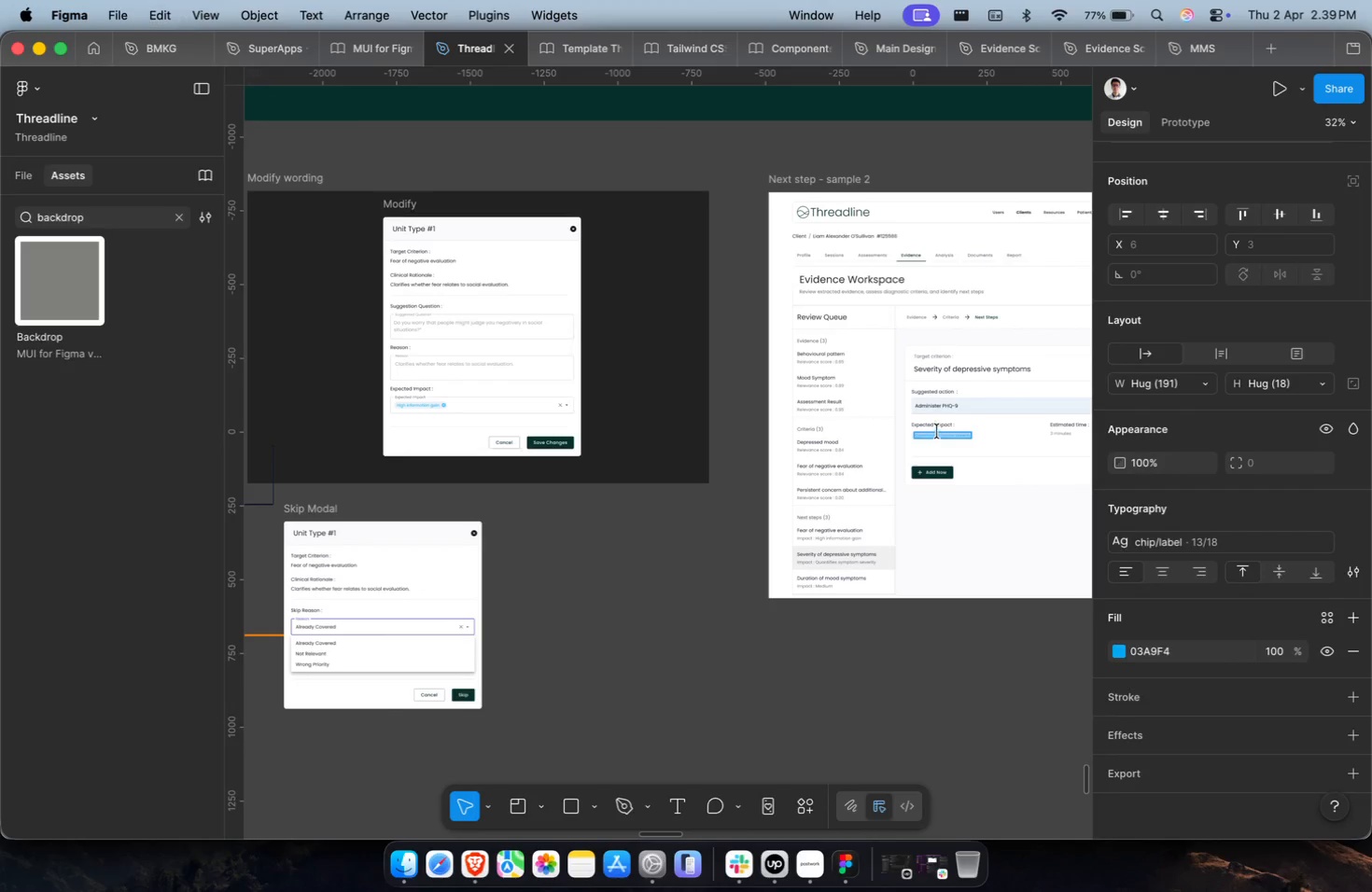 
hold_key(key=ShiftLeft, duration=1.45)
 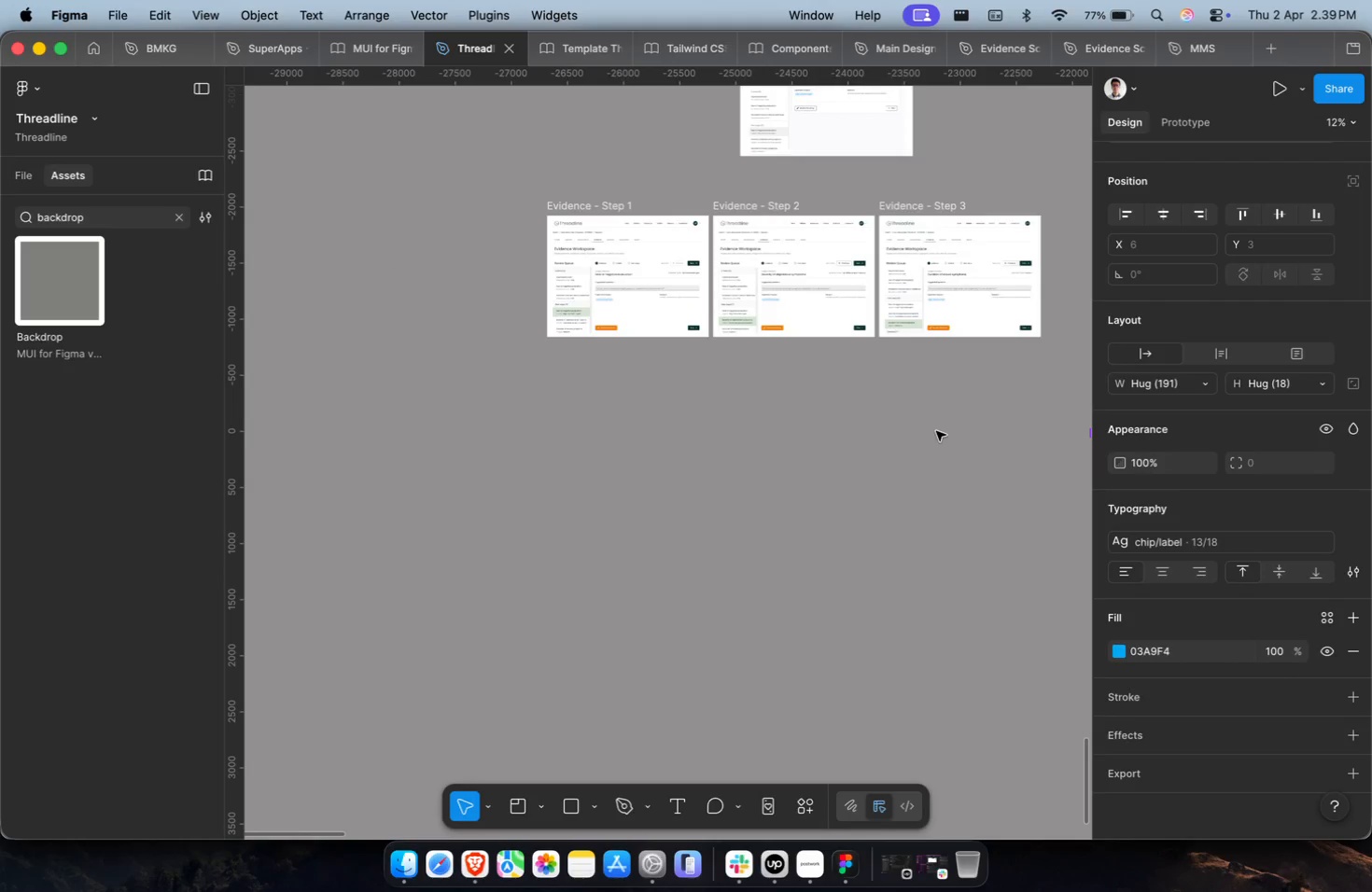 
left_click([738, 310])
 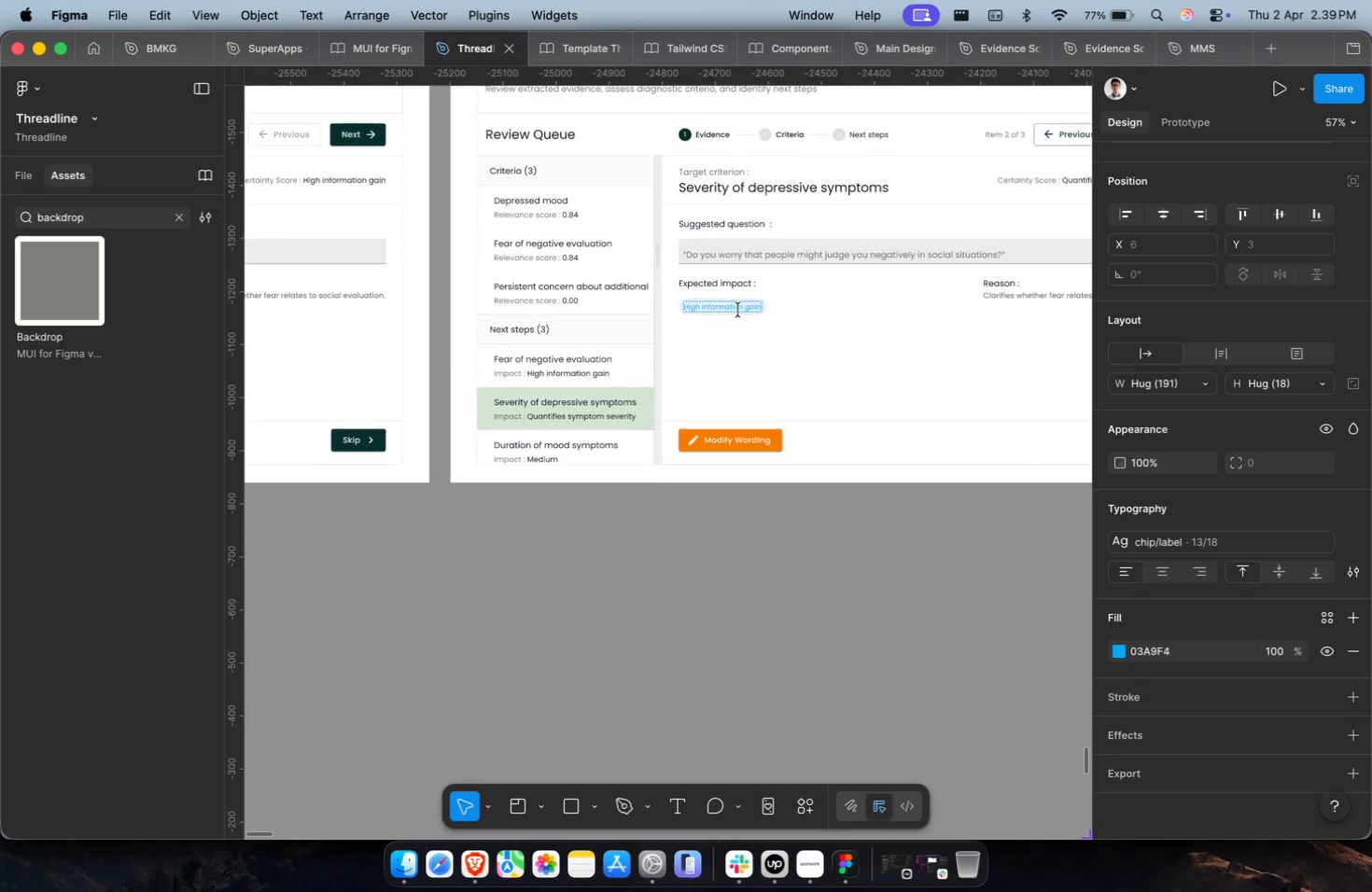 
scroll: coordinate [741, 292], scroll_direction: up, amount: 106.0
 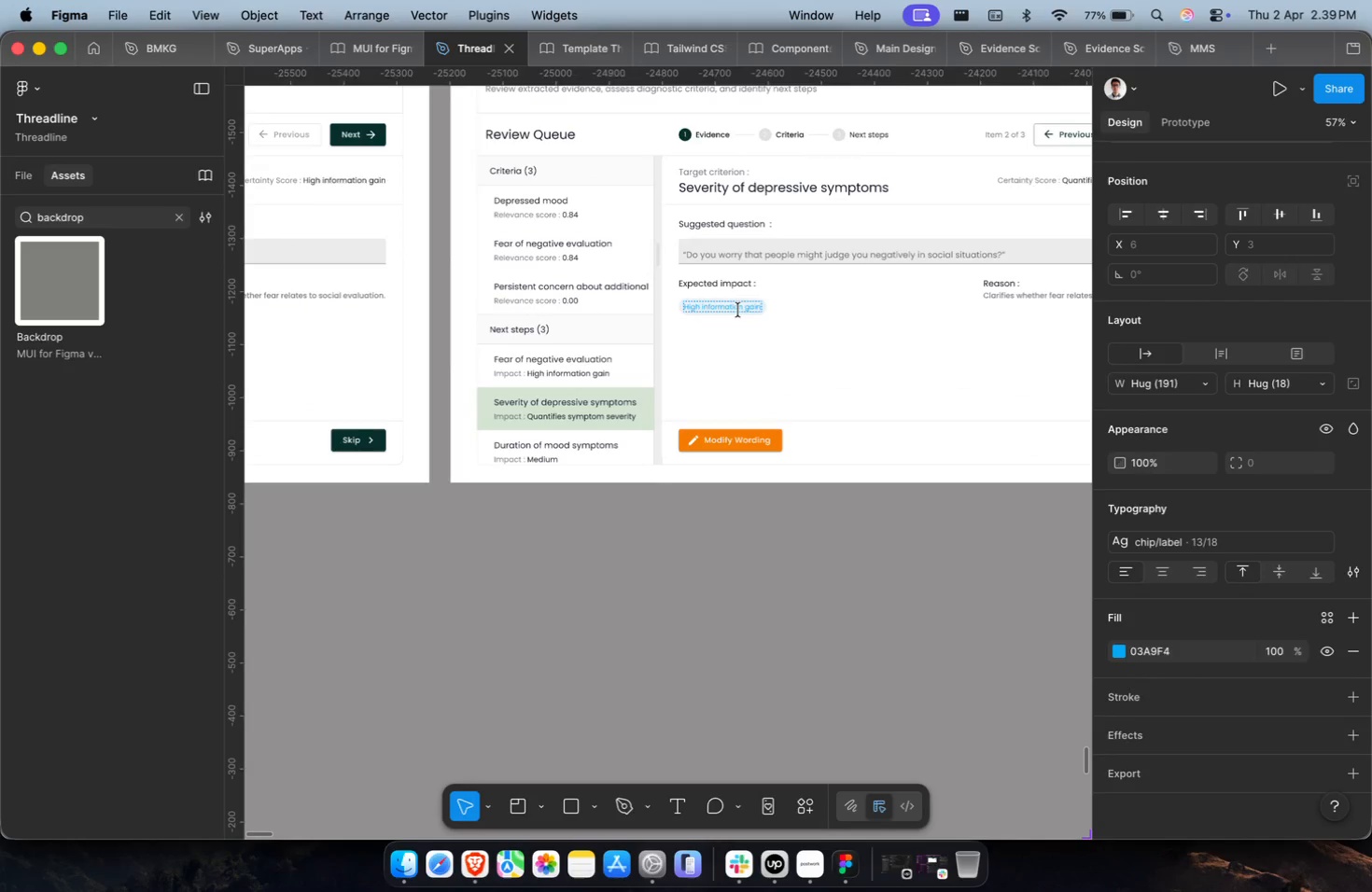 
key(Meta+A)
 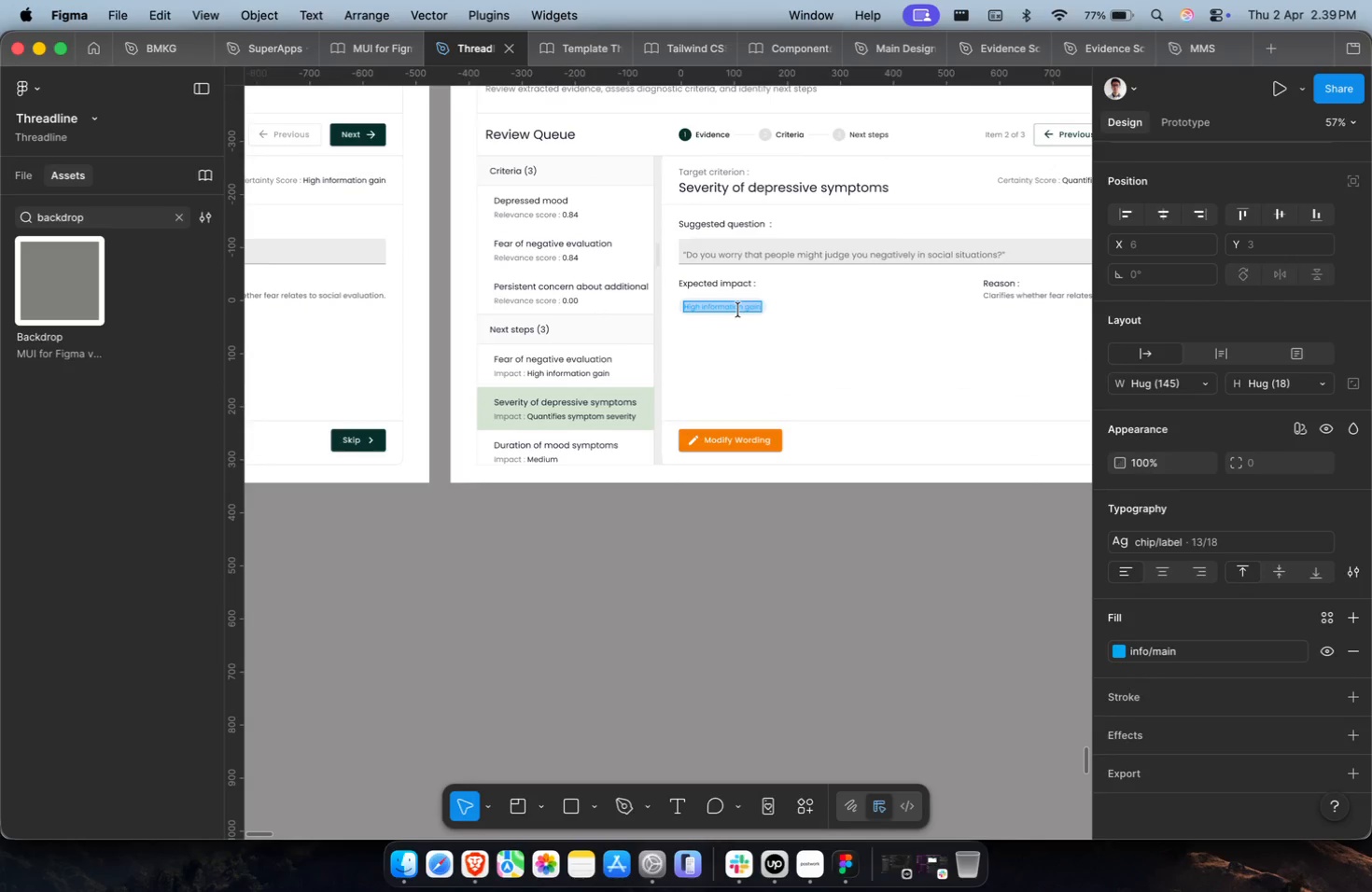 
key(Meta+Shift+V)
 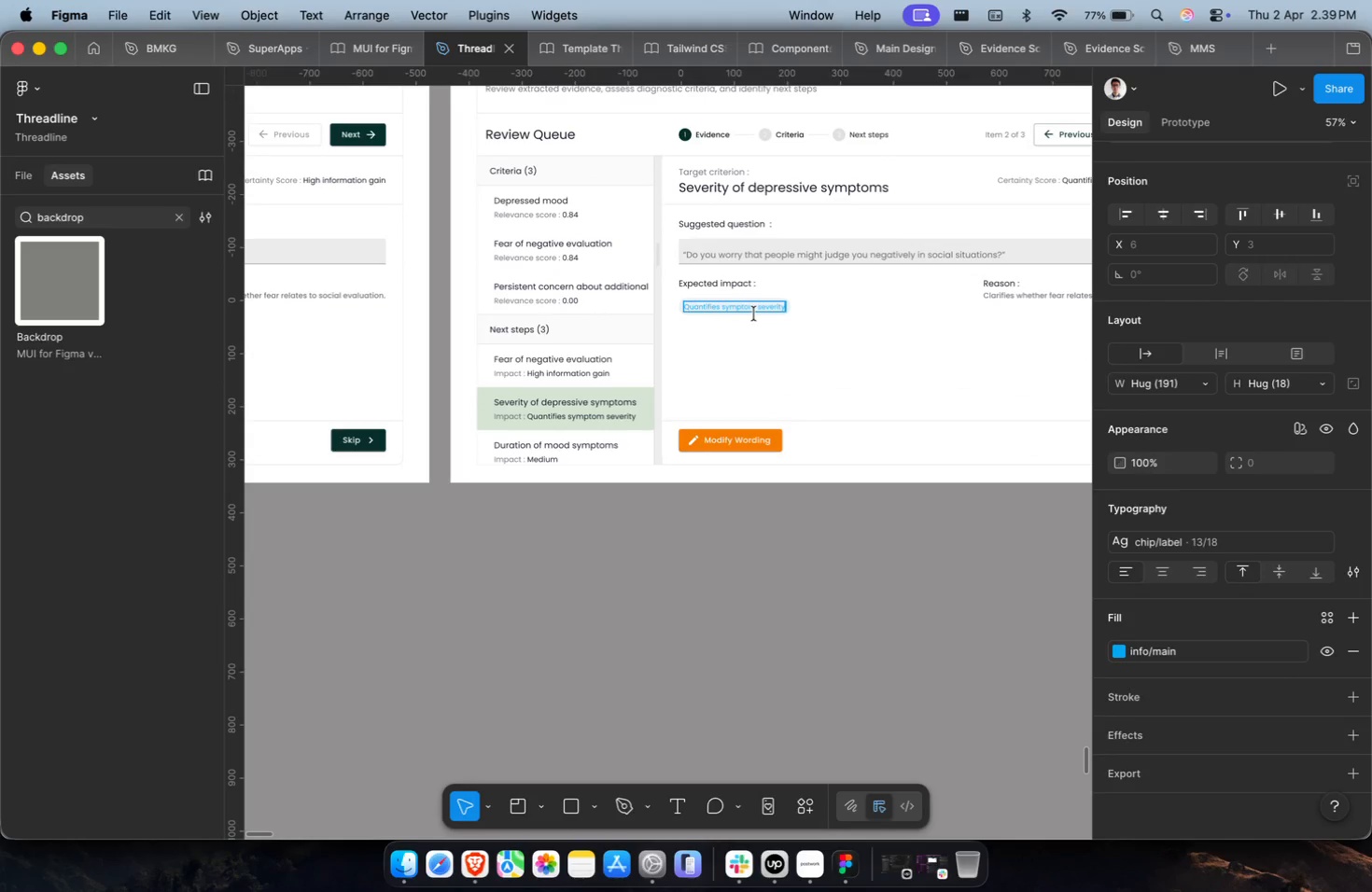 
hold_key(key=ShiftLeft, duration=1.02)
scroll: coordinate [652, 348], scroll_direction: down, amount: 52.0
 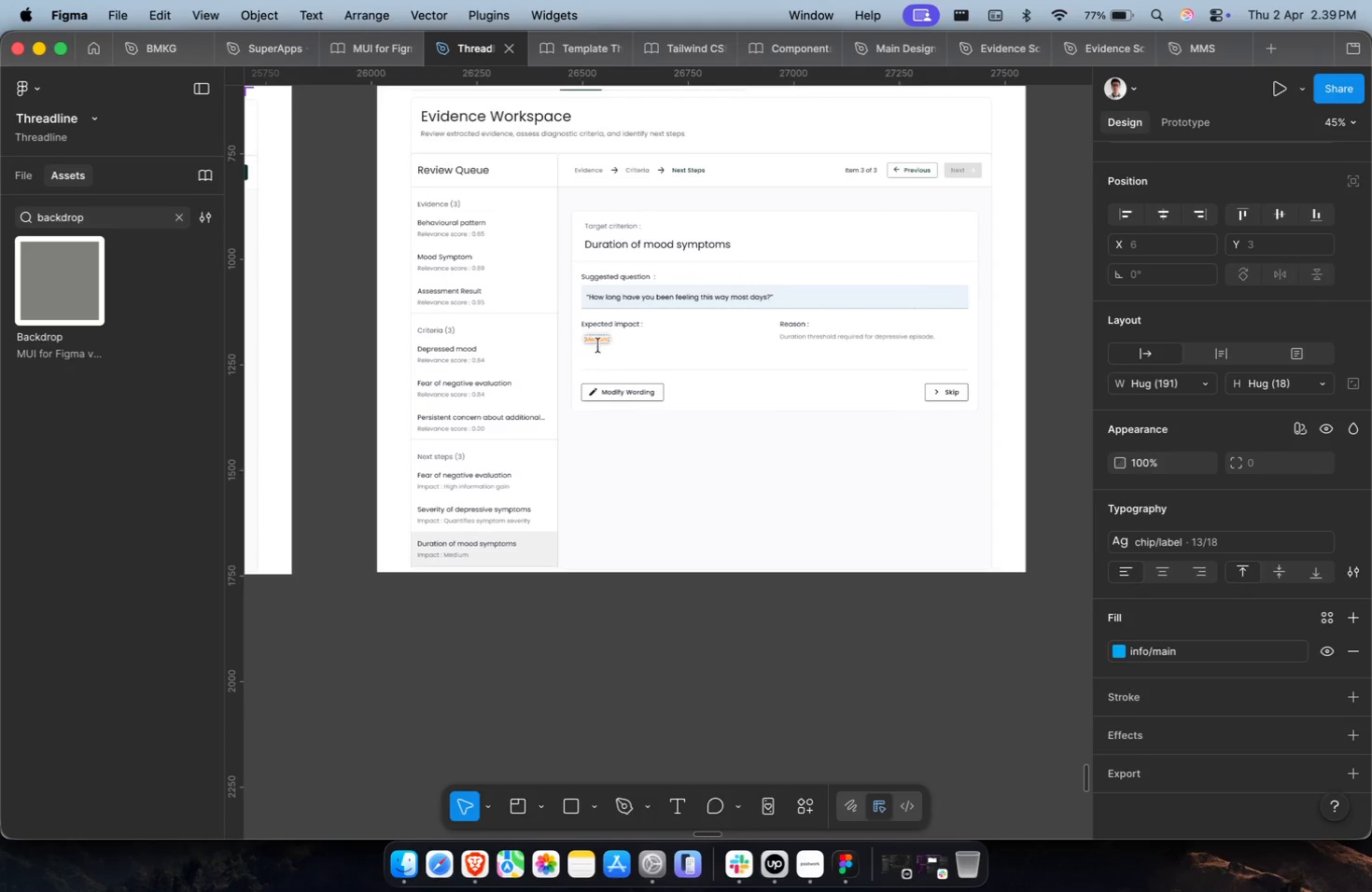 
left_click([599, 341])
 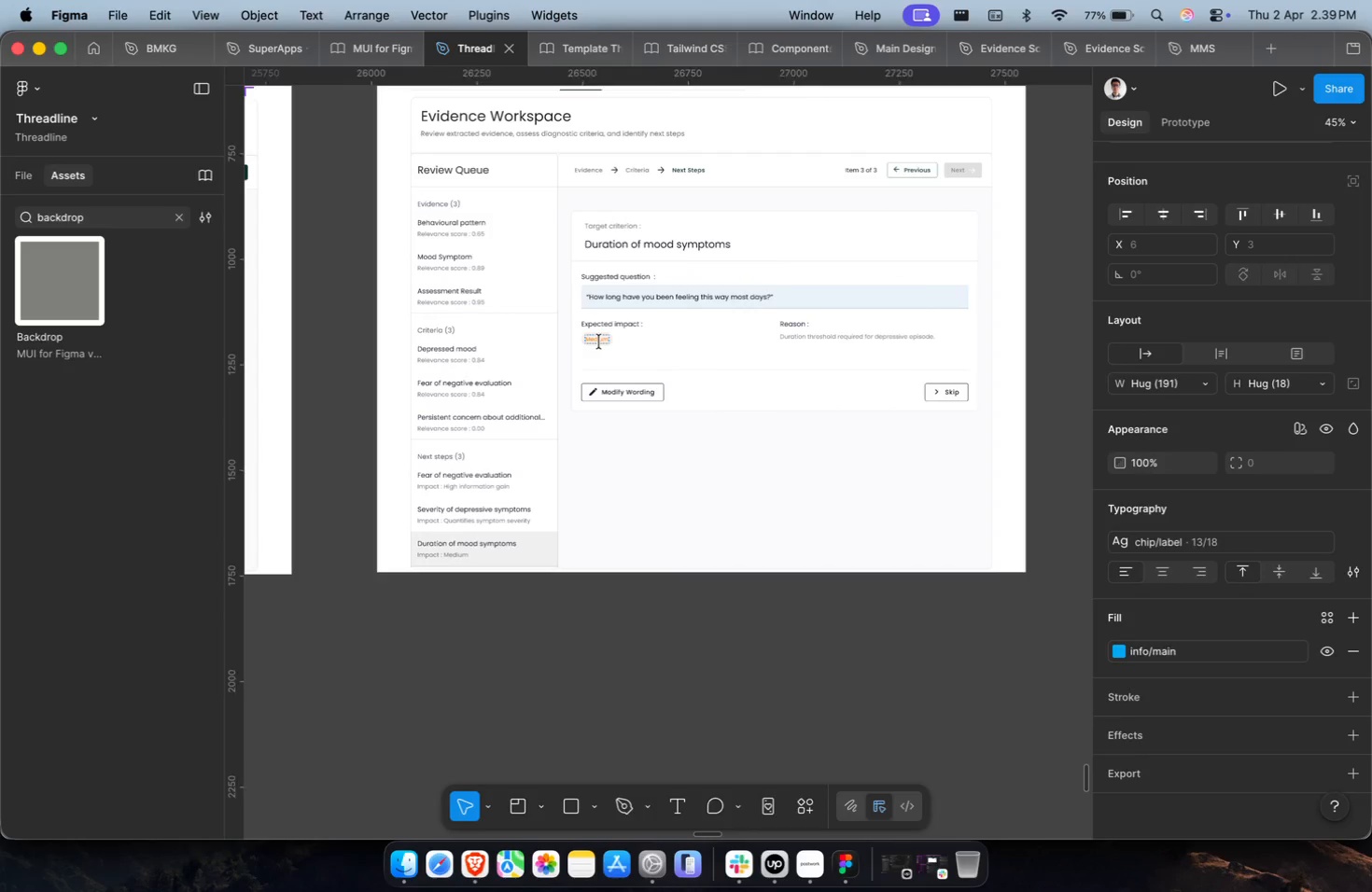 
key(Meta+A)
 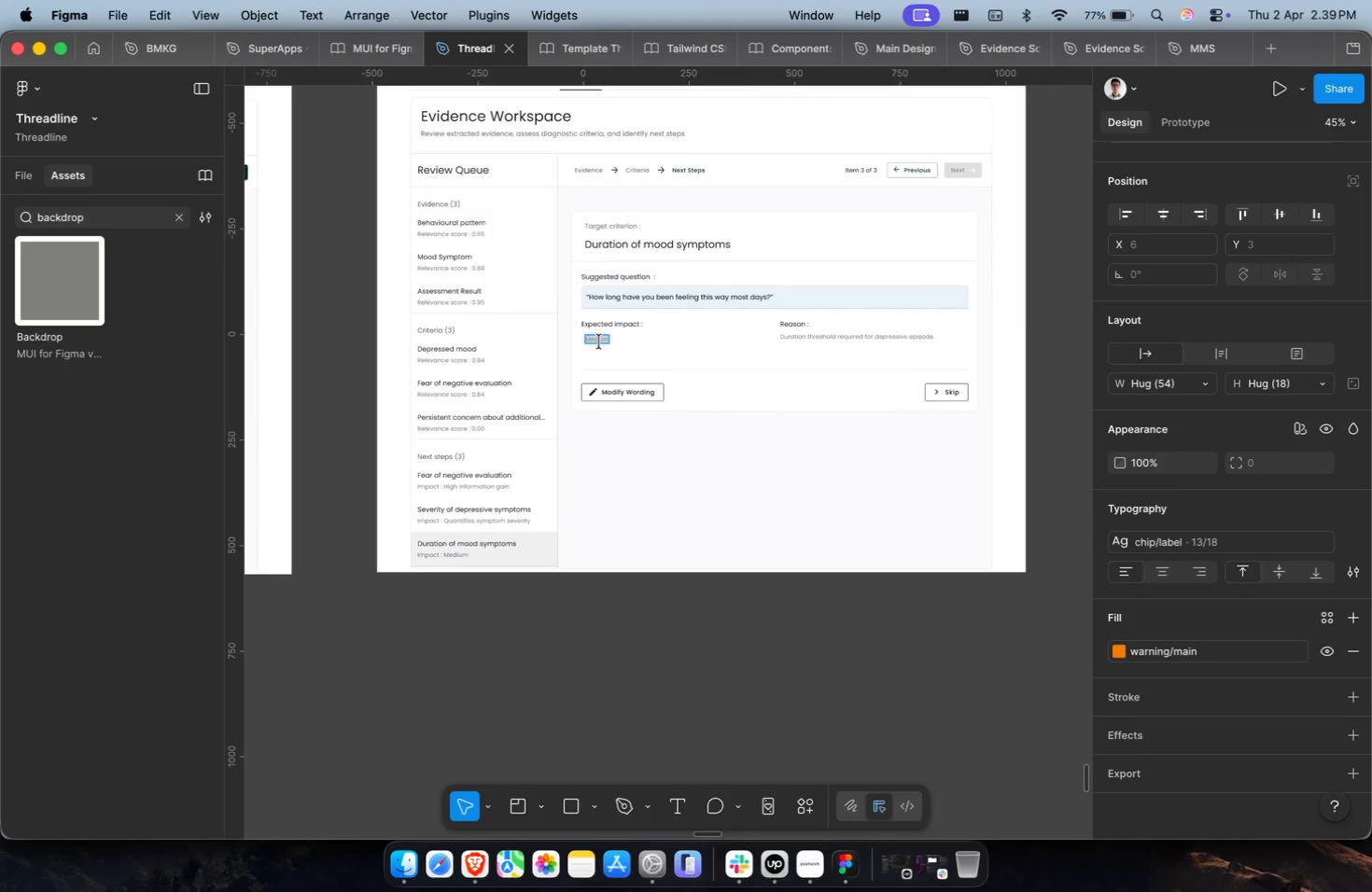 
key(Meta+C)
 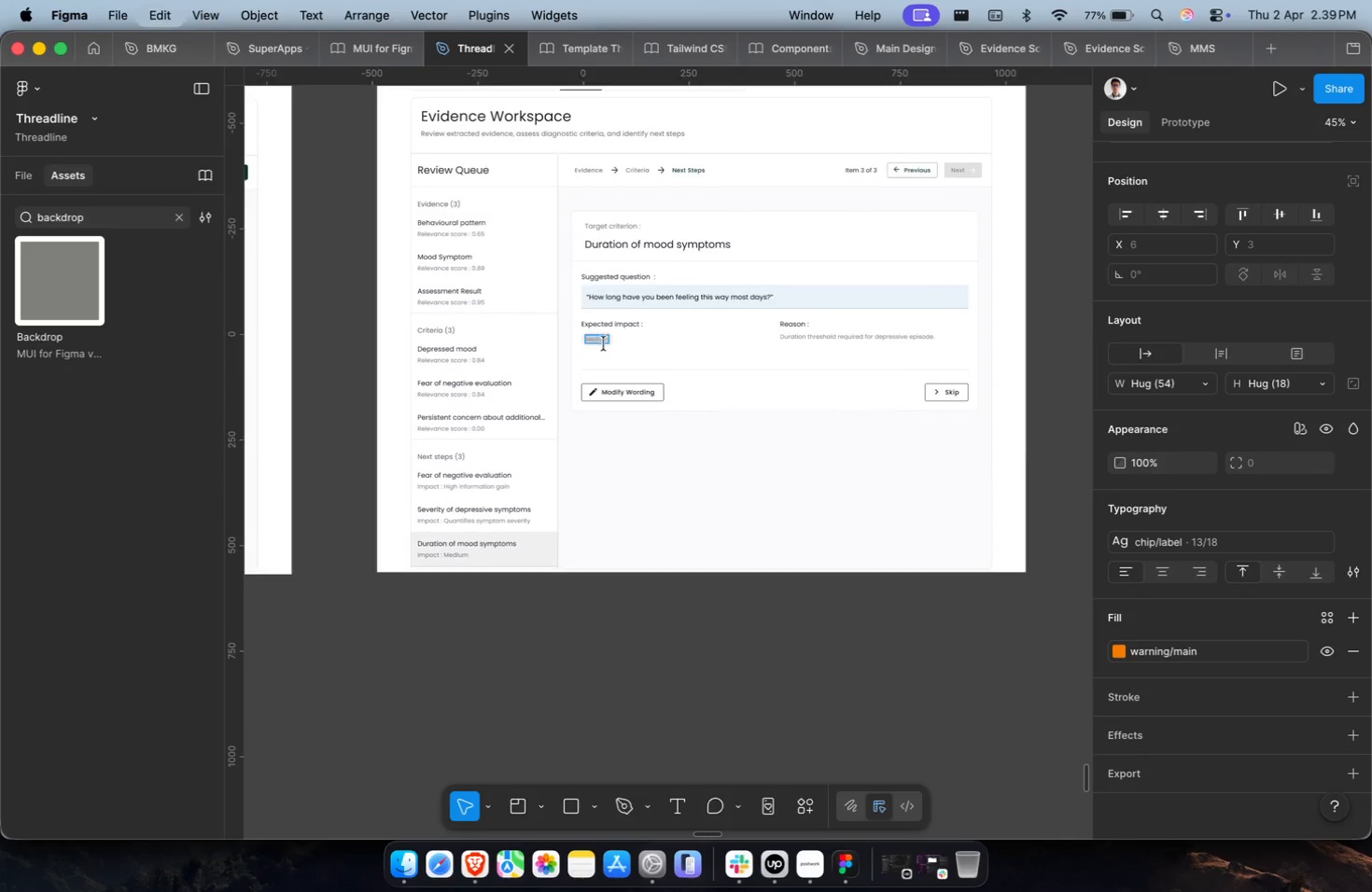 
hold_key(key=ShiftLeft, duration=0.94)
 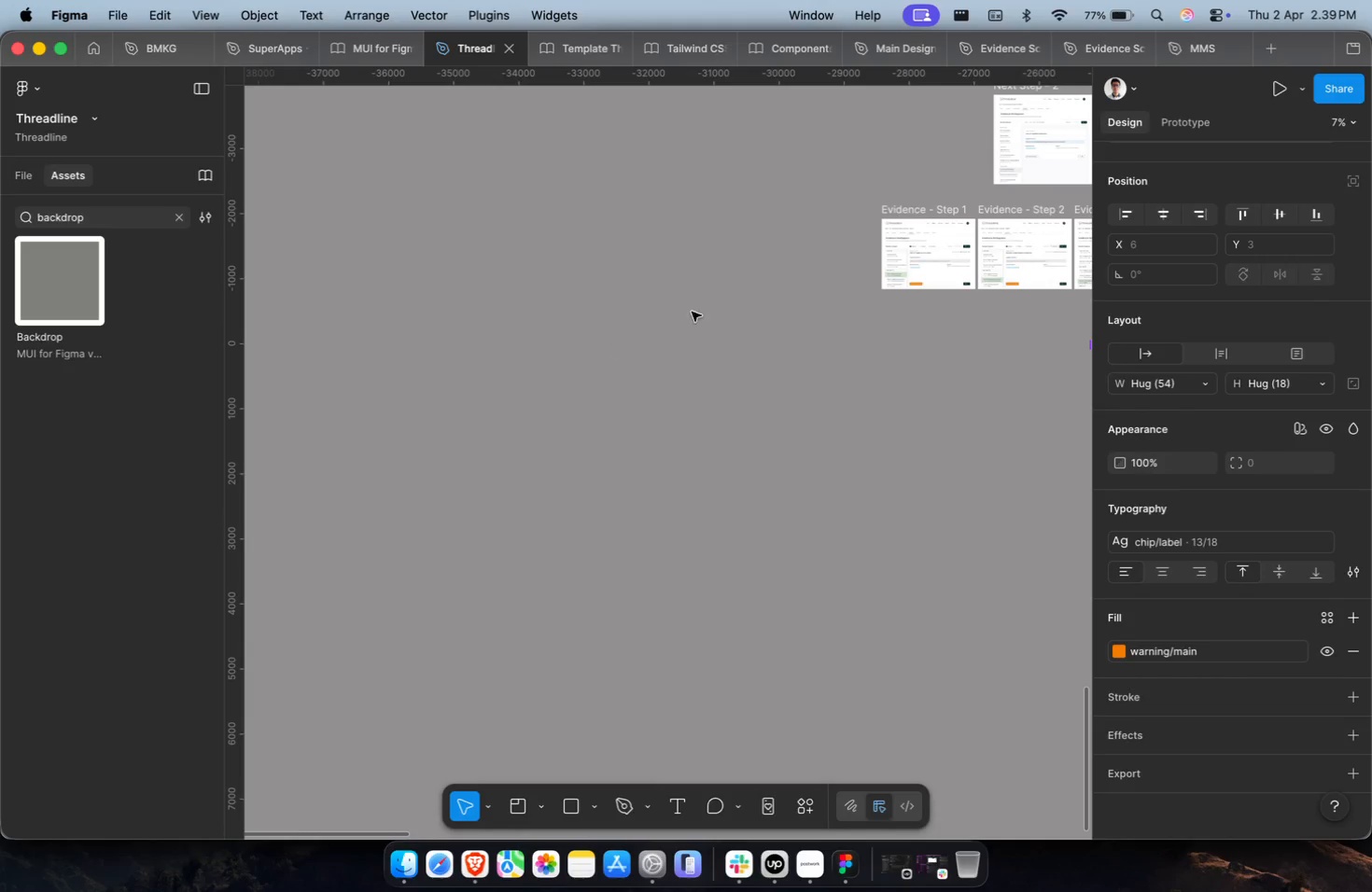 
key(Meta+CommandLeft)
 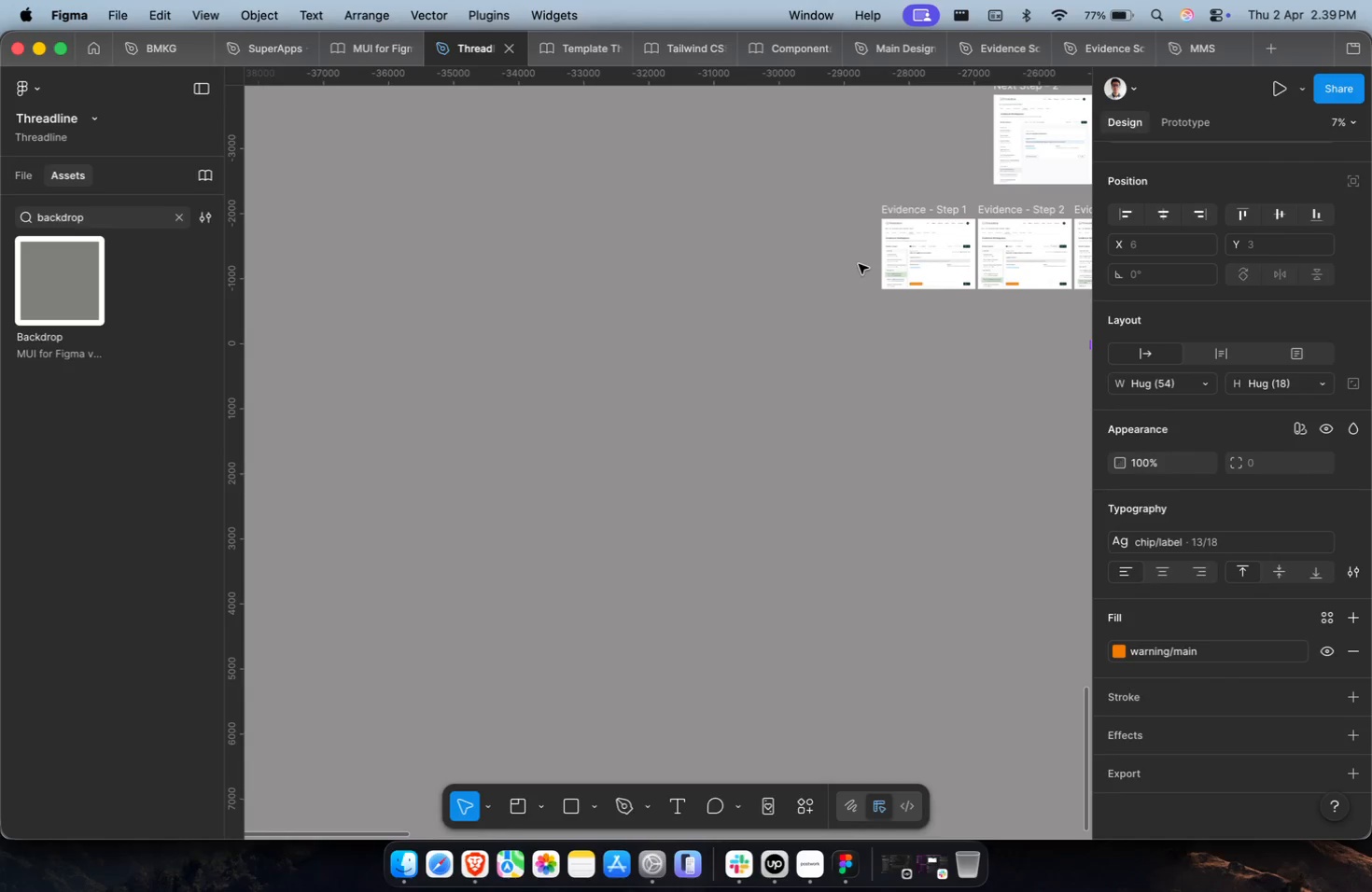 
key(Shift+ShiftLeft)
 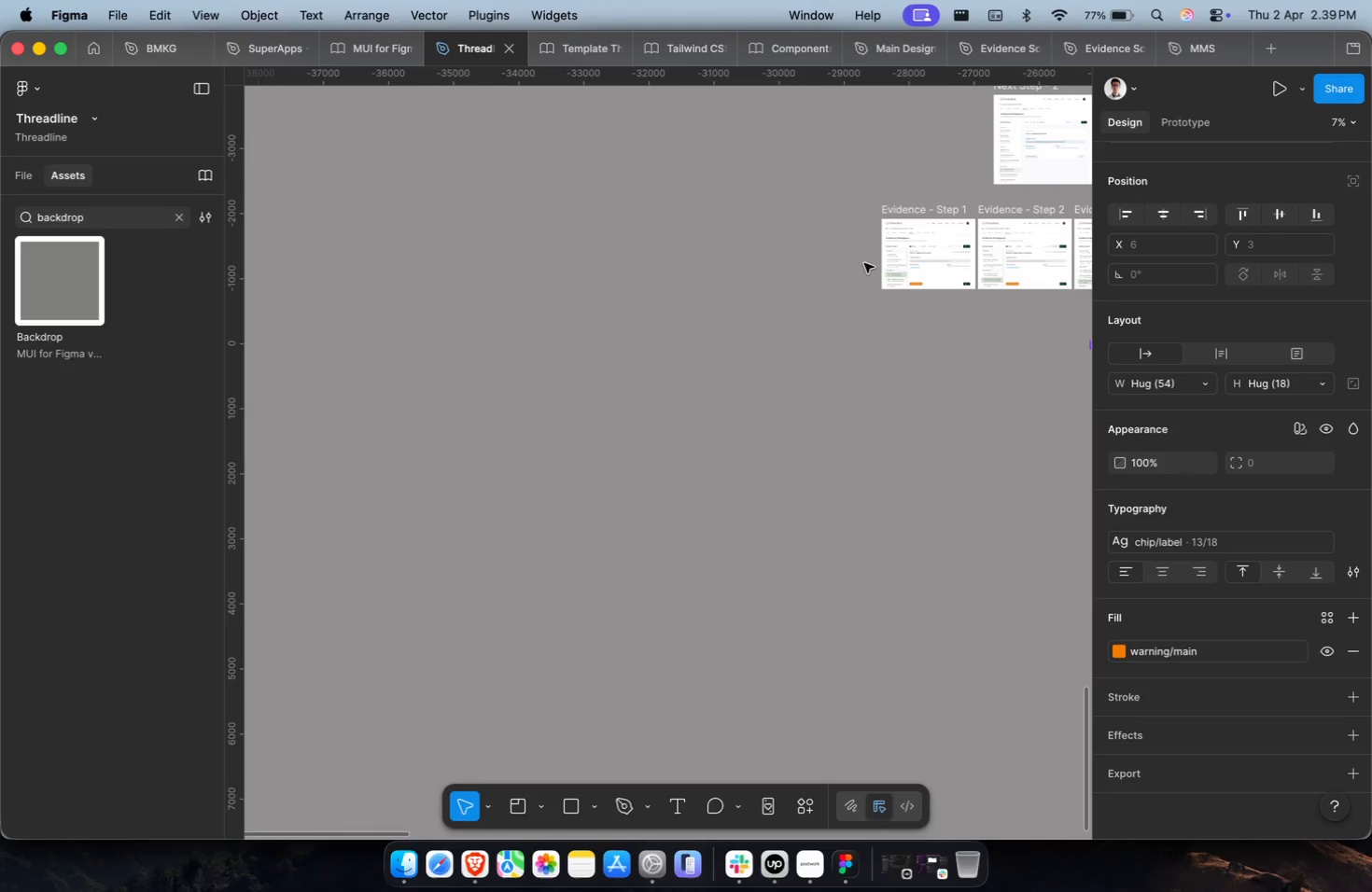 
scroll: coordinate [836, 264], scroll_direction: up, amount: 84.0
 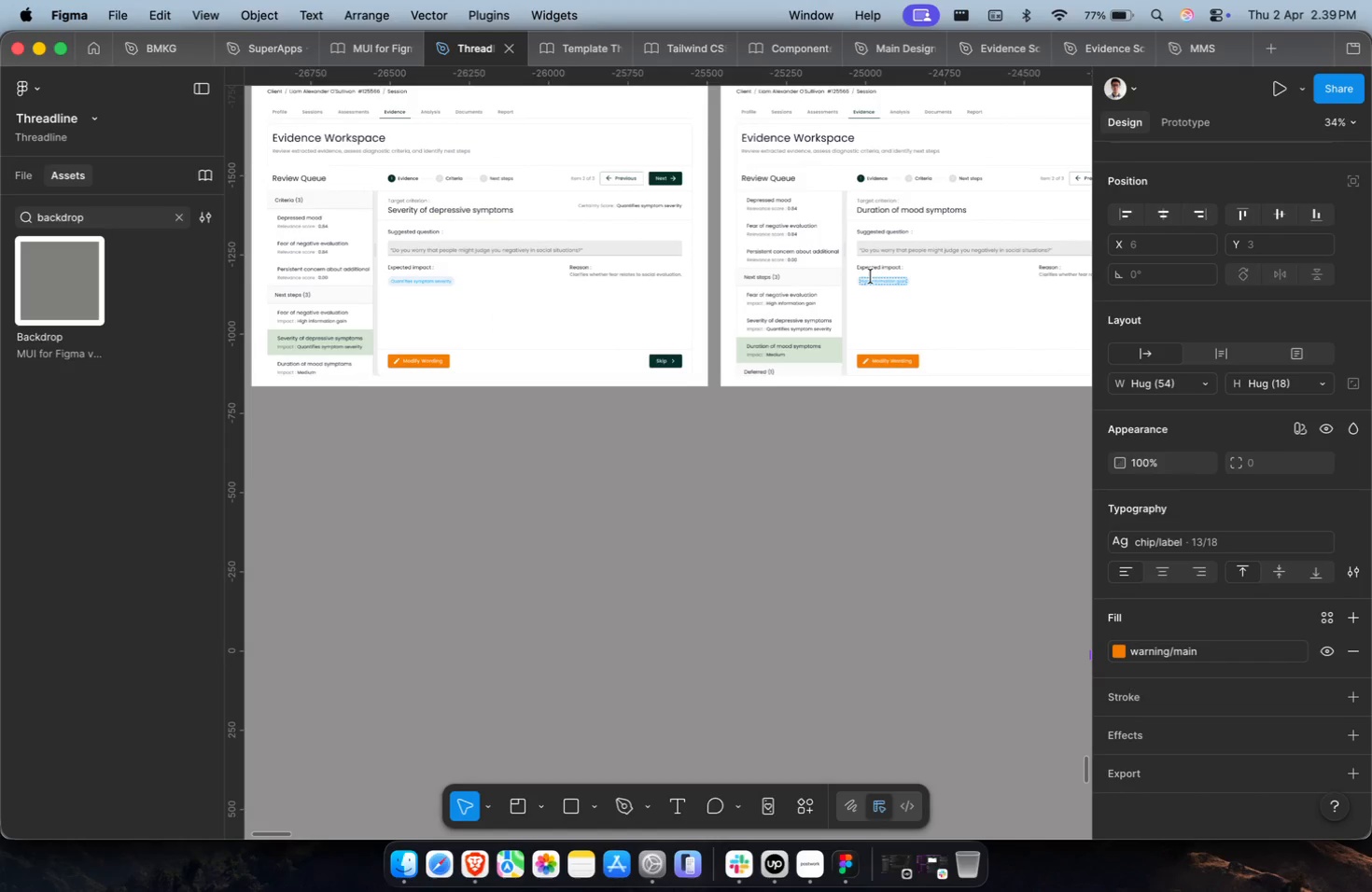 
left_click([873, 281])
 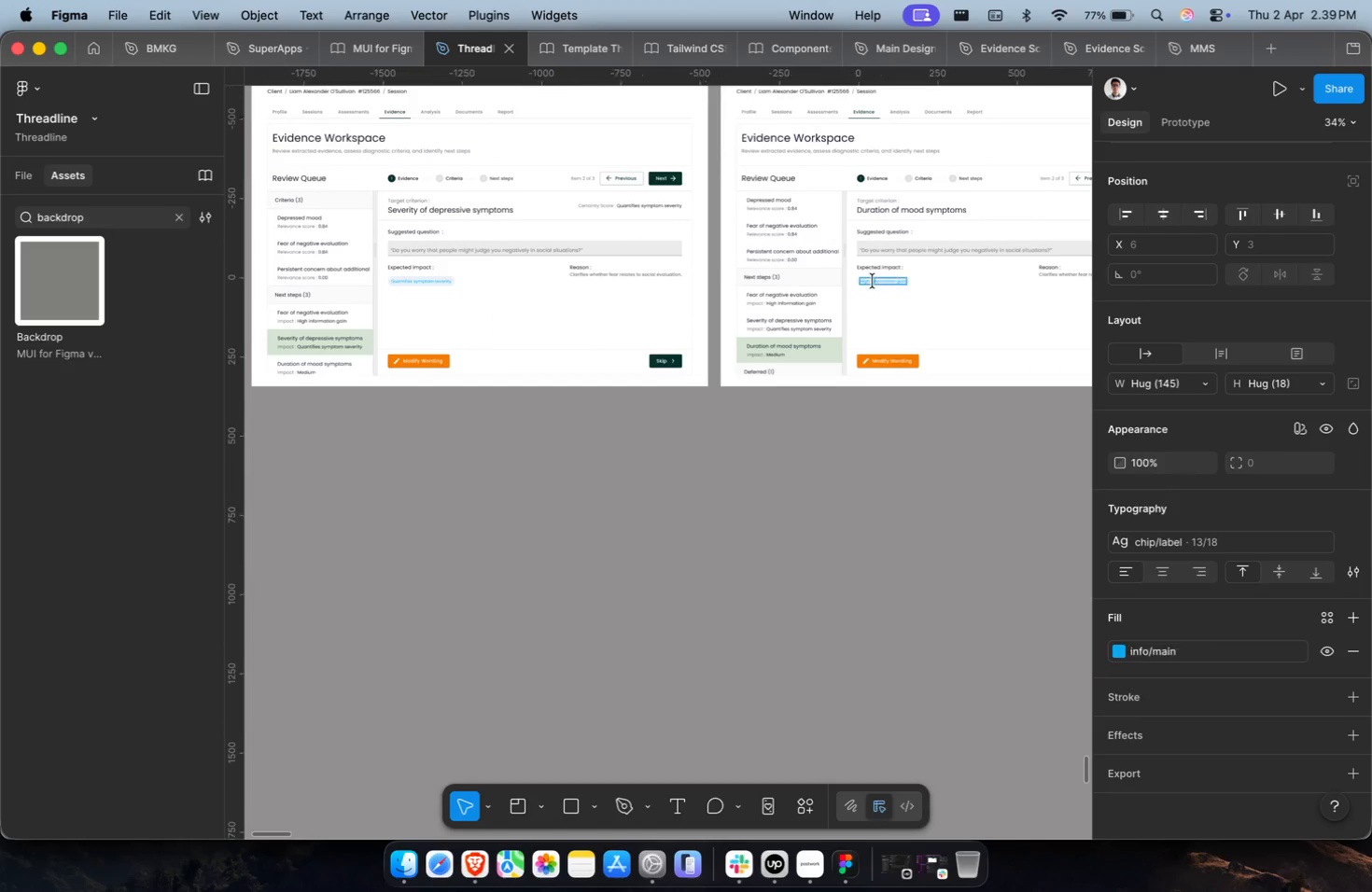 
key(Meta+A)
 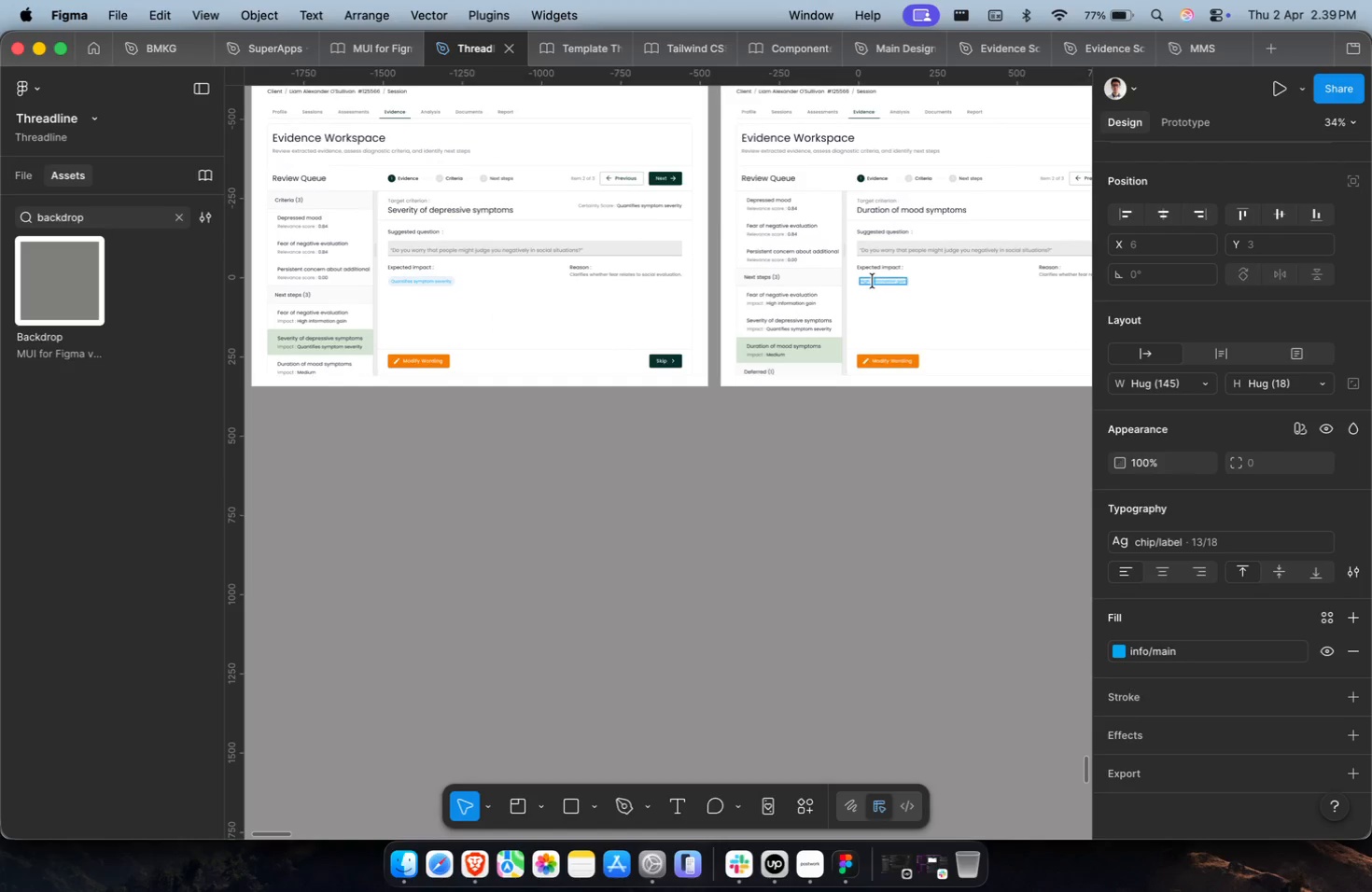 
key(Meta+Shift+V)
 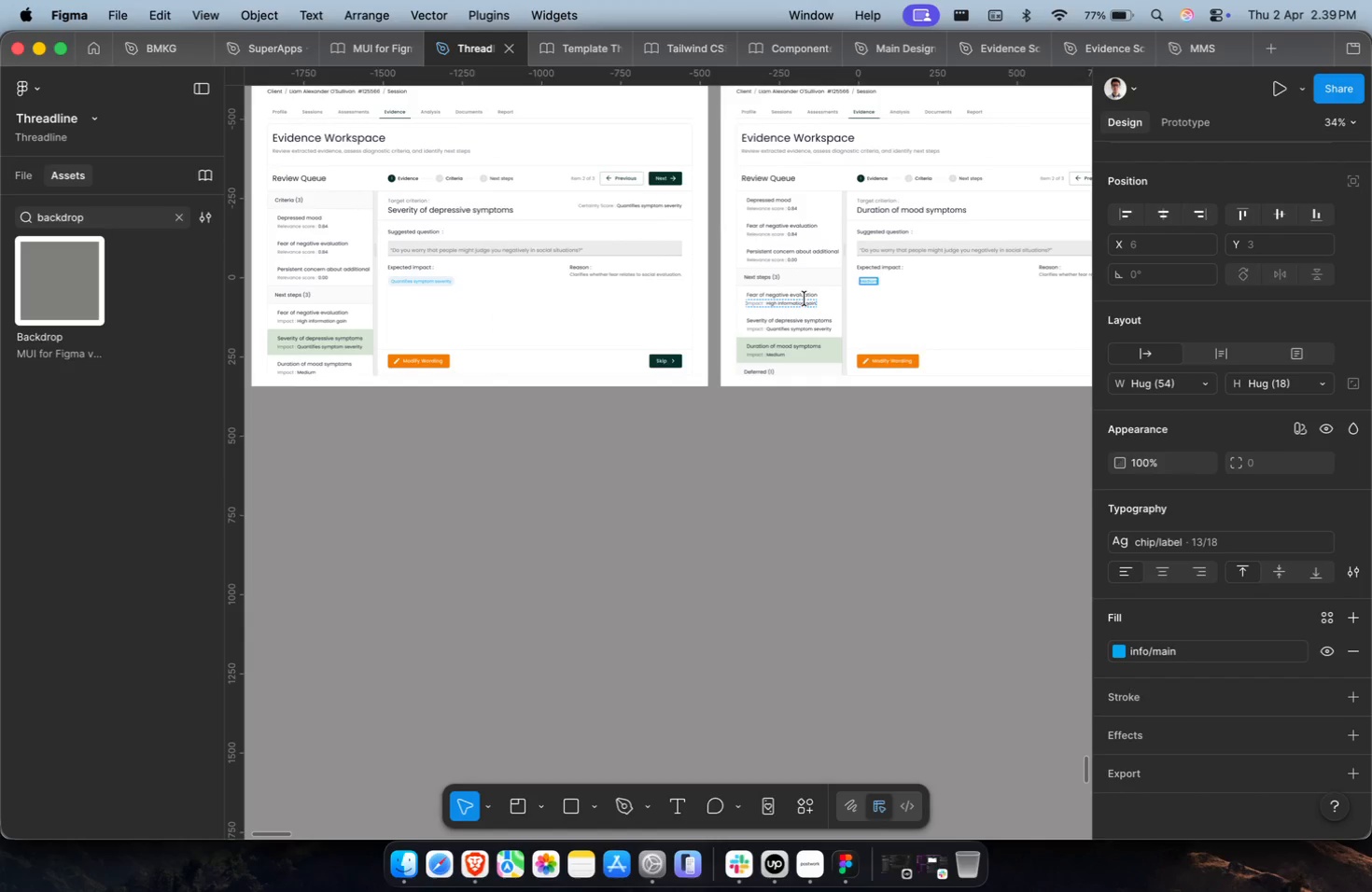 
hold_key(key=ShiftLeft, duration=0.58)
 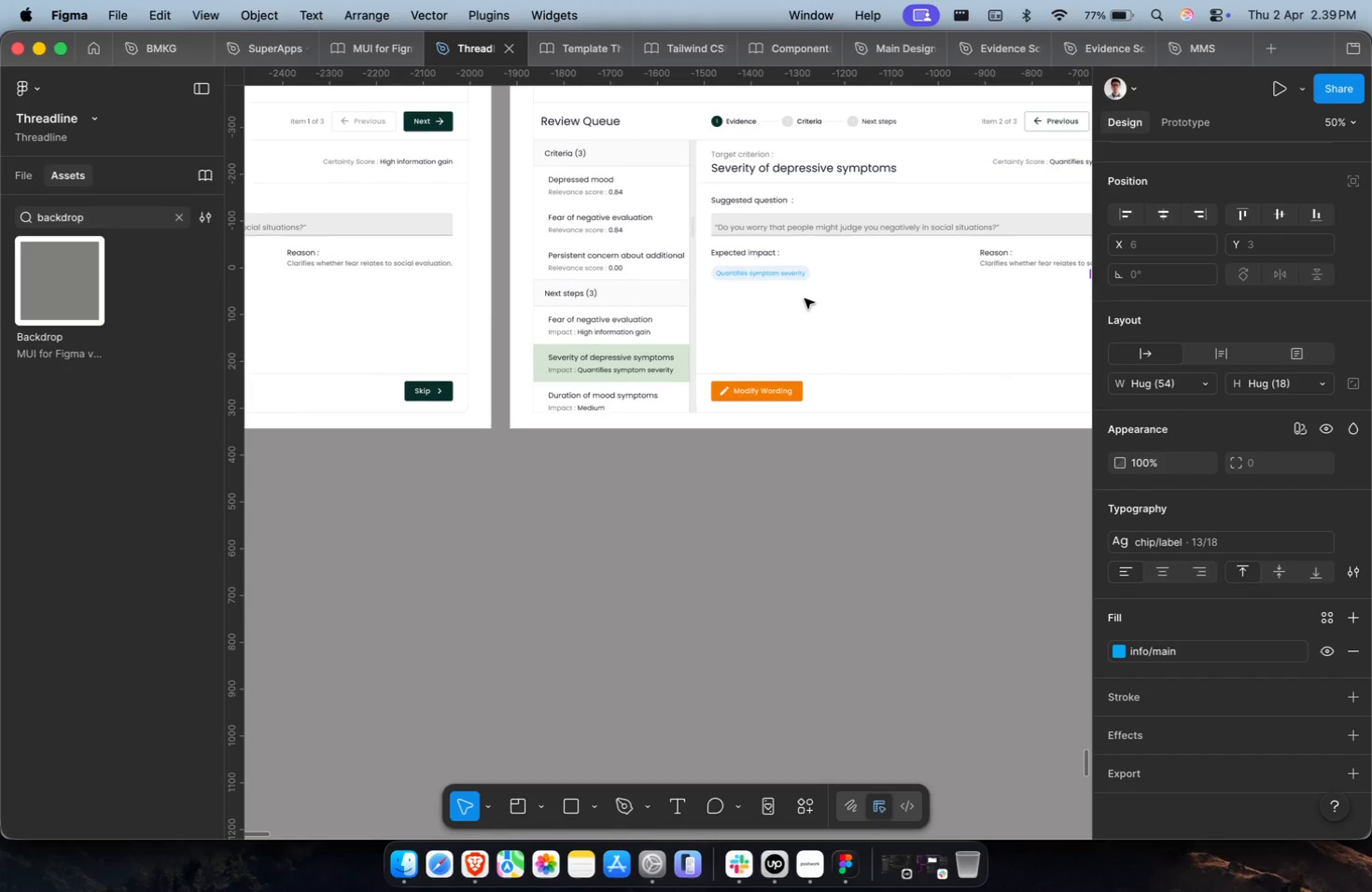 
key(Meta+CommandLeft)
 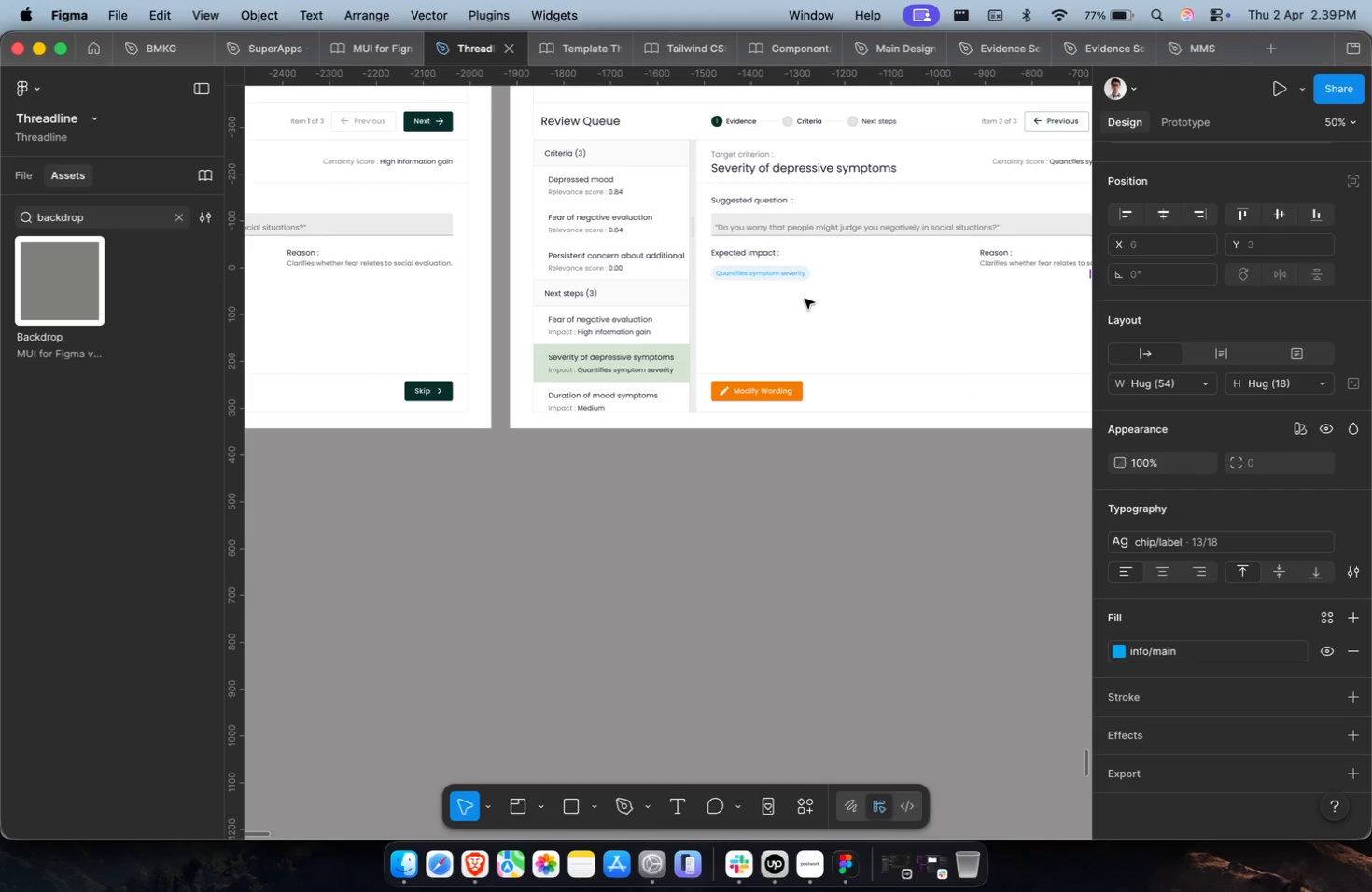 
scroll: coordinate [805, 299], scroll_direction: up, amount: 12.0
 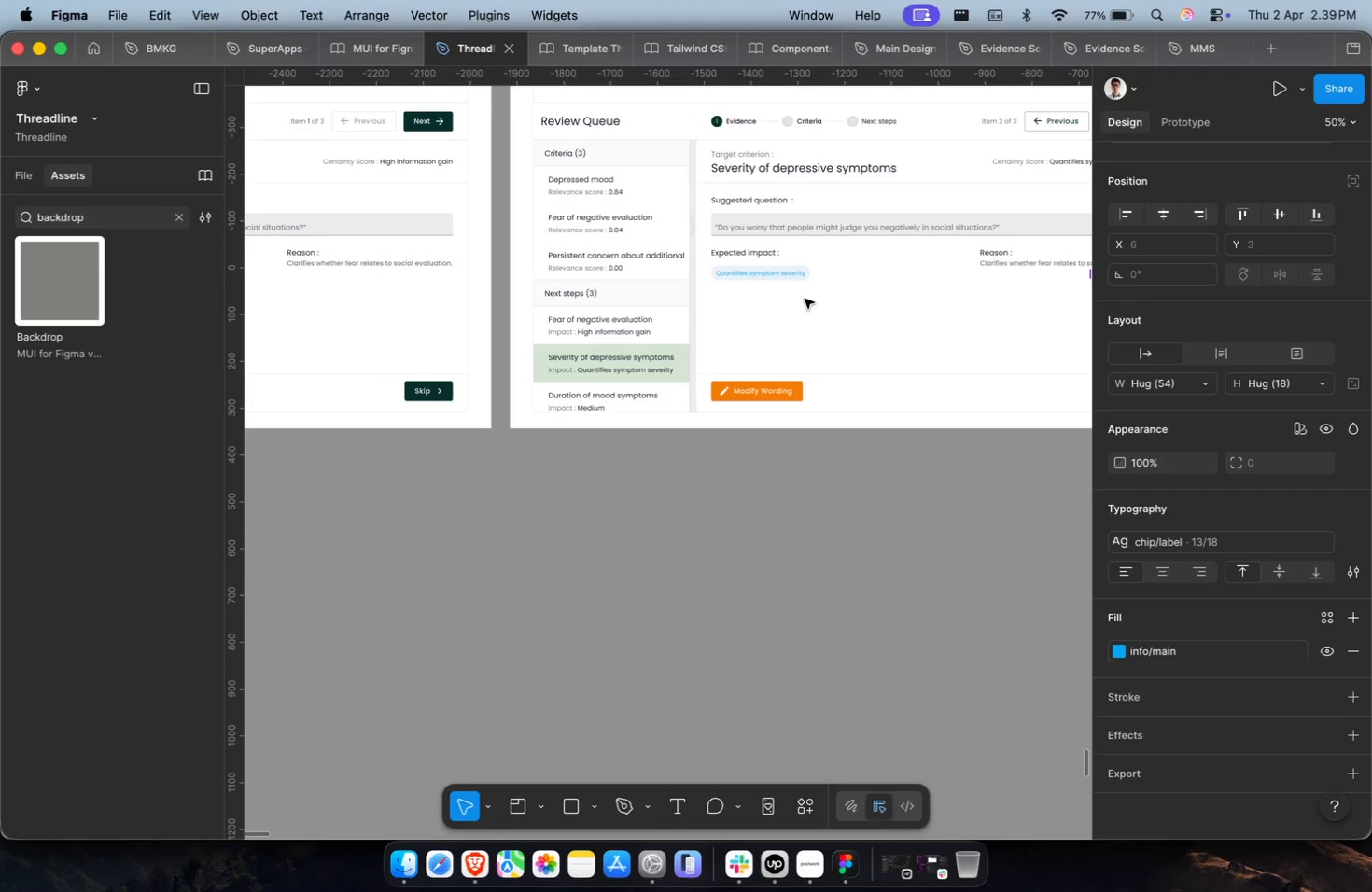 
hold_key(key=ShiftLeft, duration=0.34)
 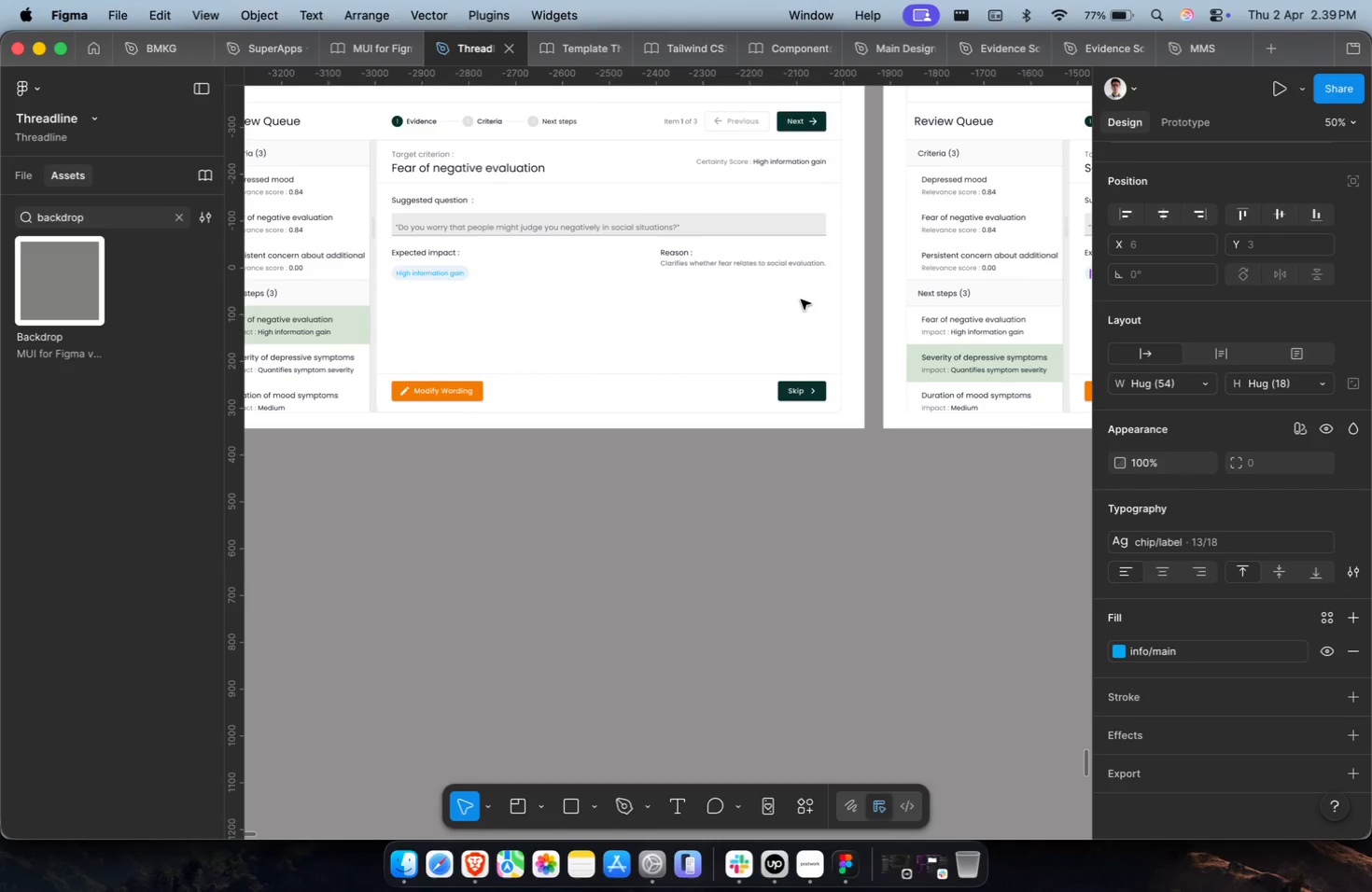 
hold_key(key=ShiftLeft, duration=0.32)
scroll: coordinate [732, 301], scroll_direction: up, amount: 7.0
 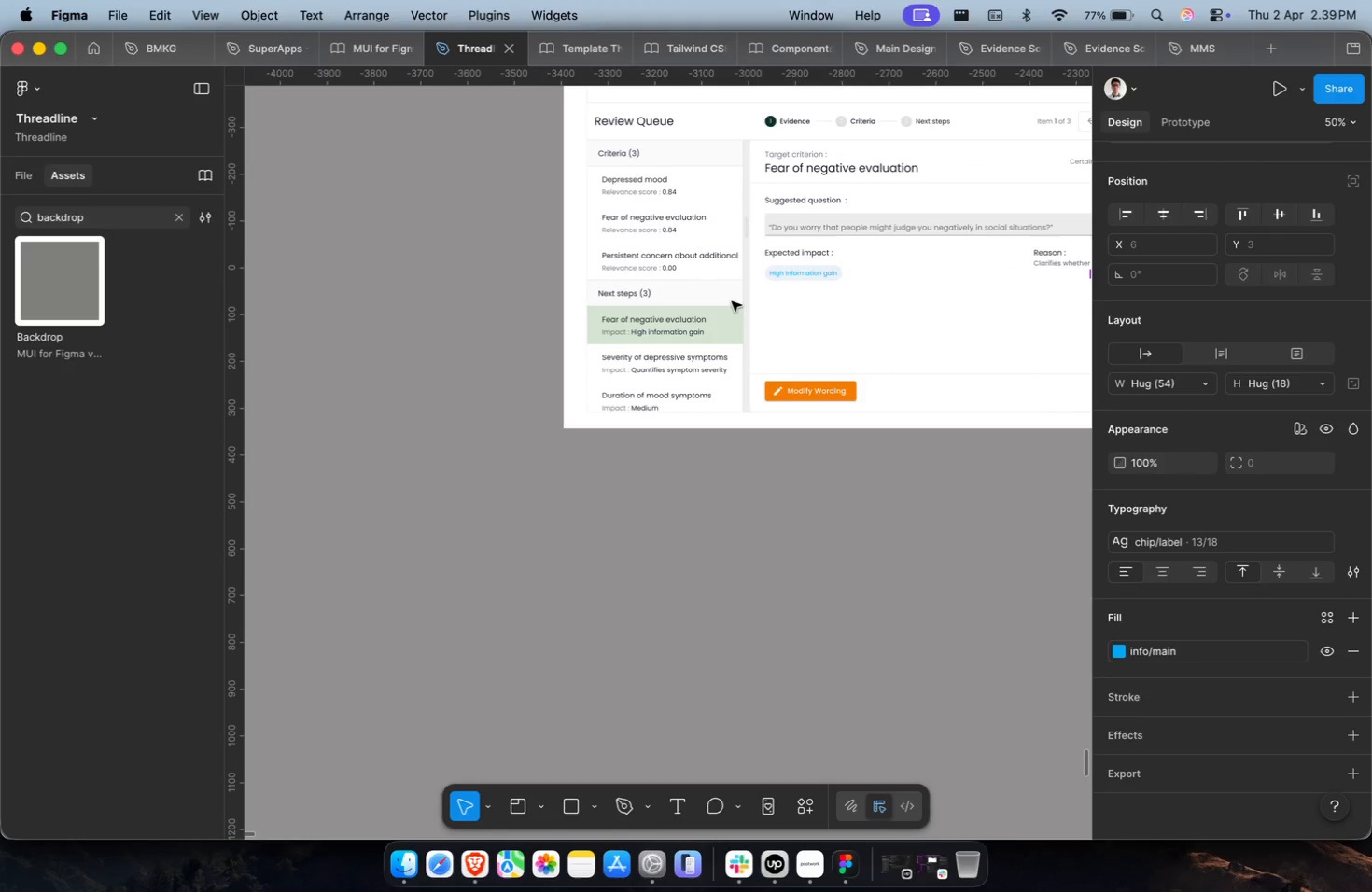 
hold_key(key=ShiftLeft, duration=2.2)
scroll: coordinate [732, 301], scroll_direction: down, amount: 19.0
 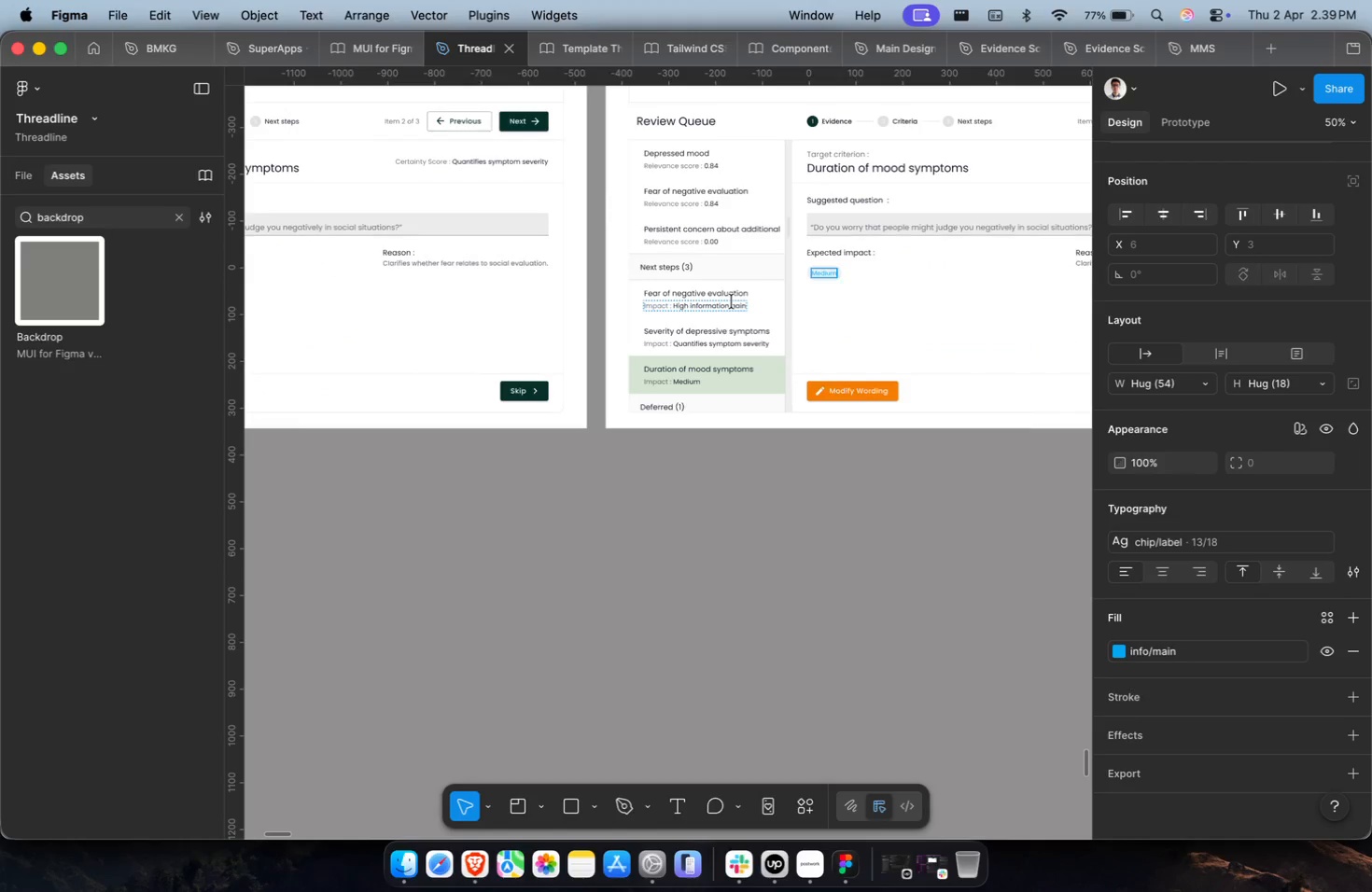 
hold_key(key=CommandLeft, duration=1.33)
left_click([856, 272])
 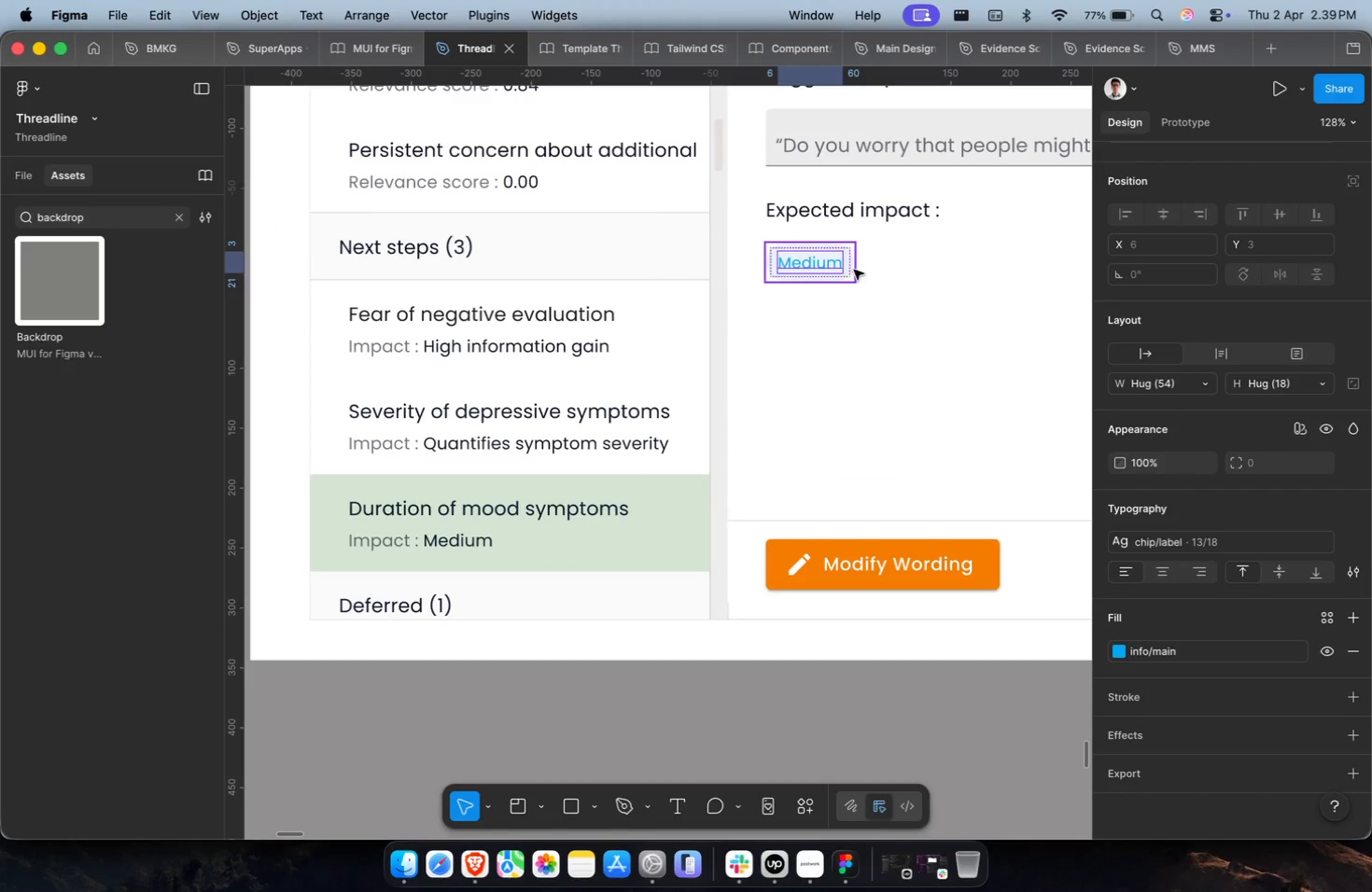 
scroll: coordinate [833, 280], scroll_direction: up, amount: 11.0
 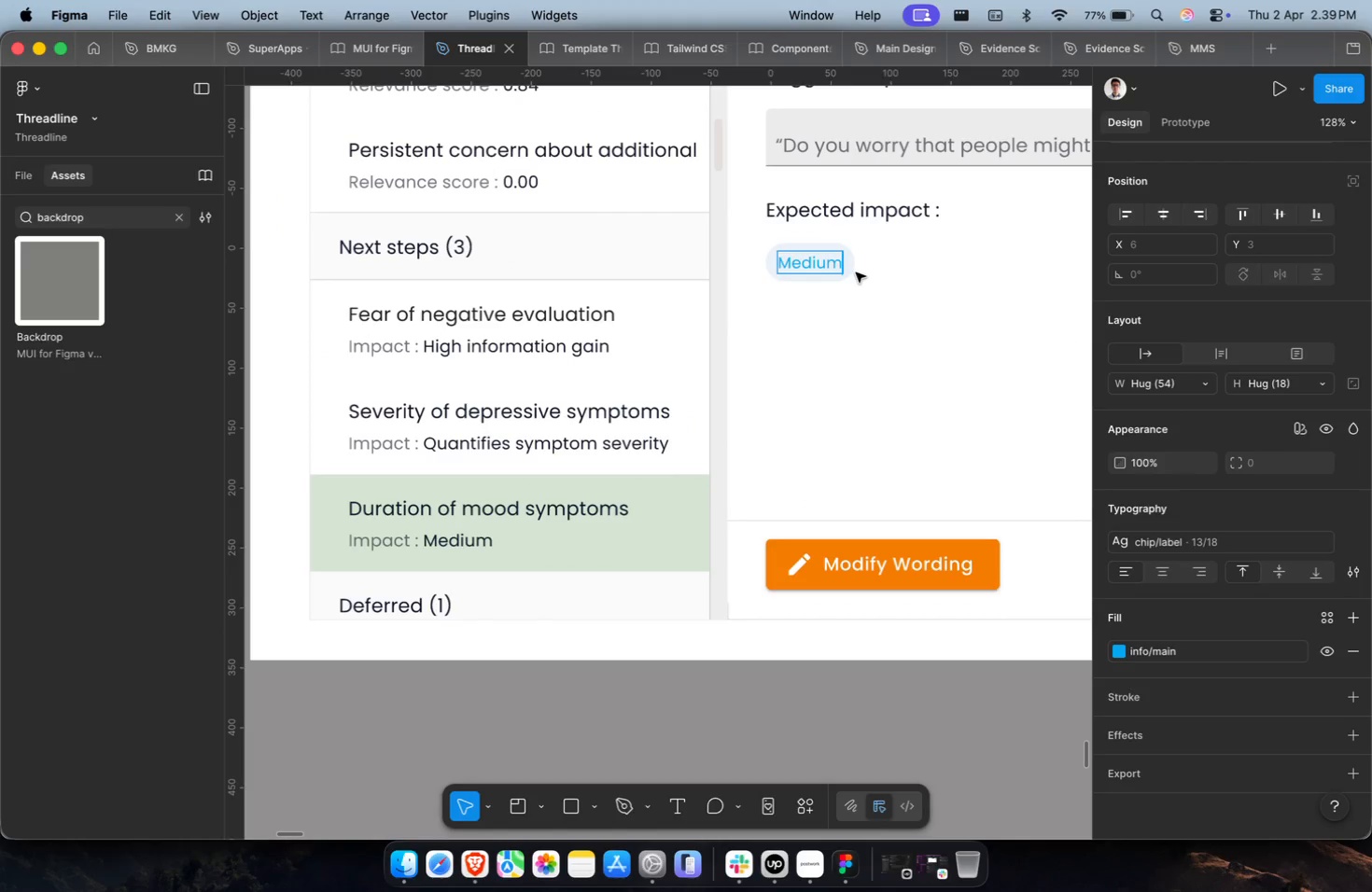 
double_click([854, 270])
 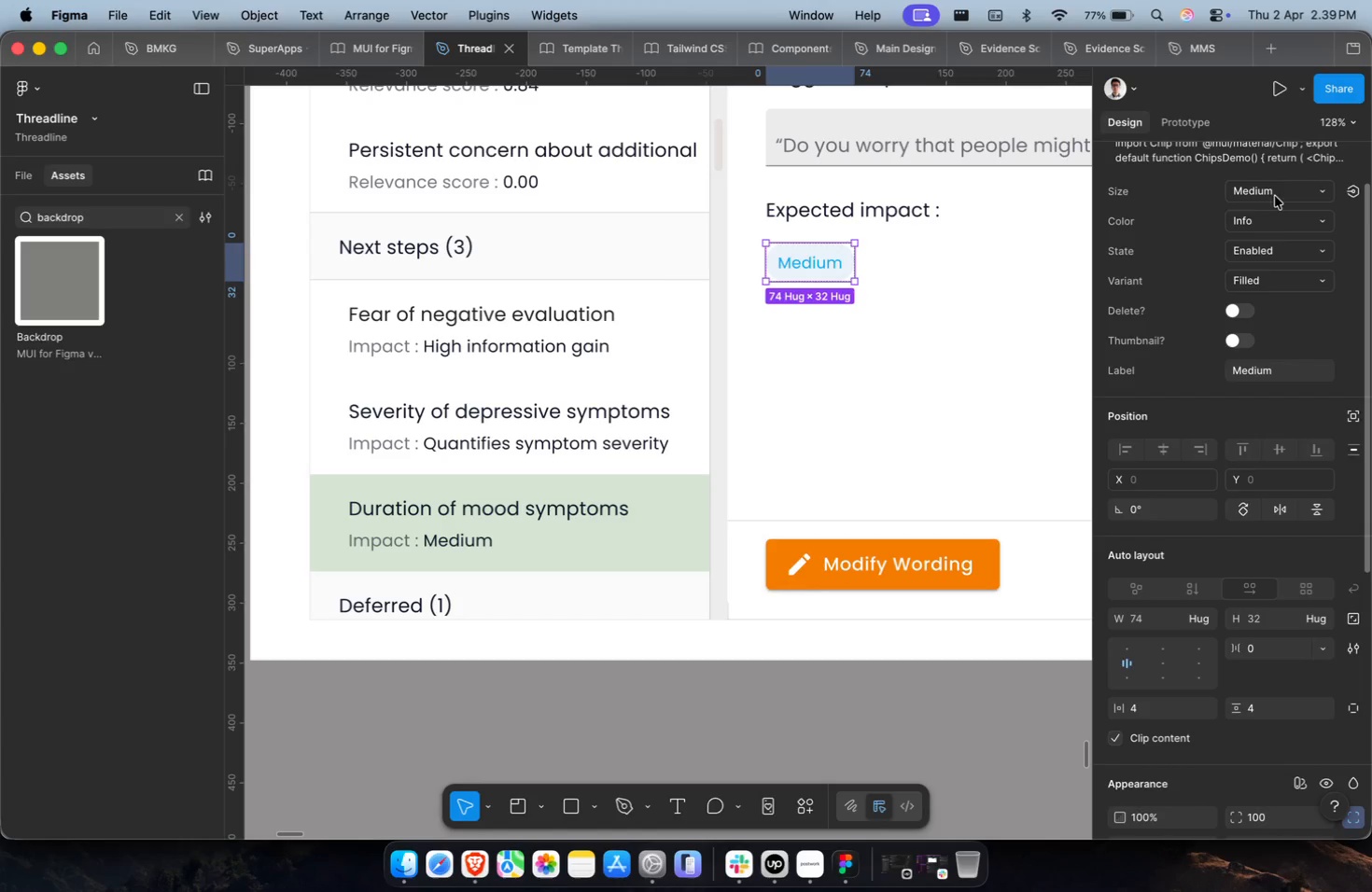 
left_click([1276, 242])
 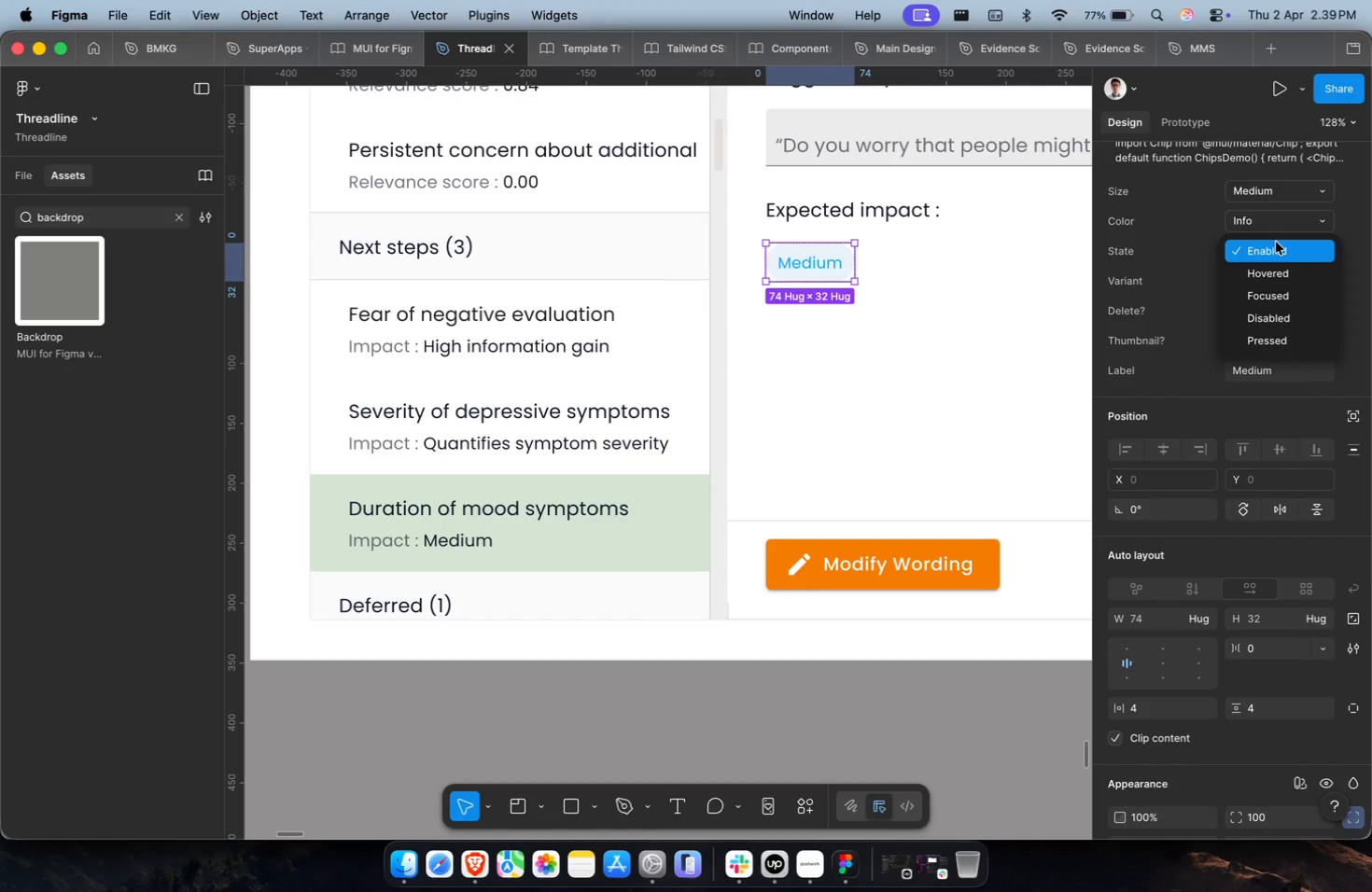 
key(Escape)
 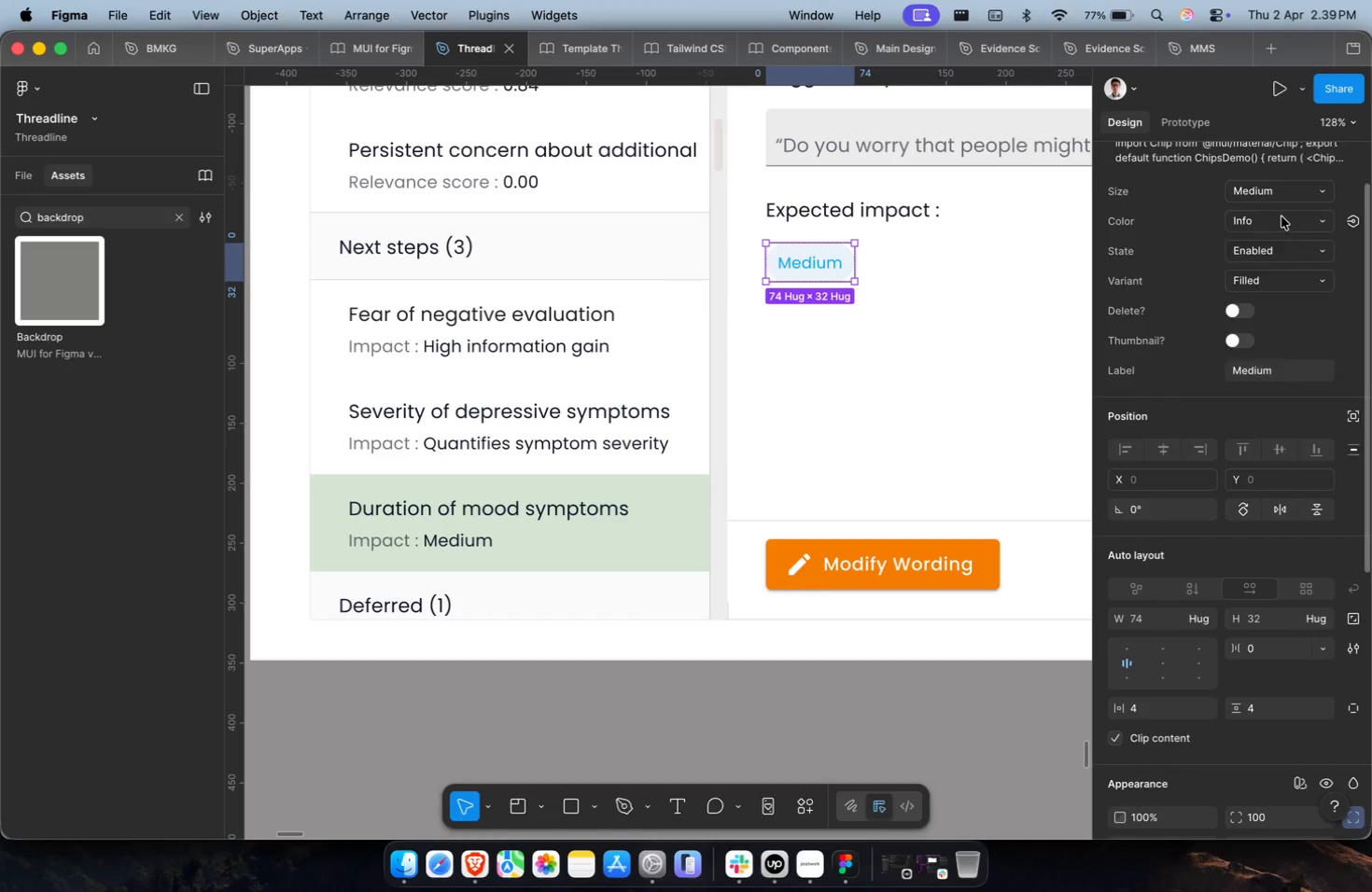 
double_click([1281, 216])
 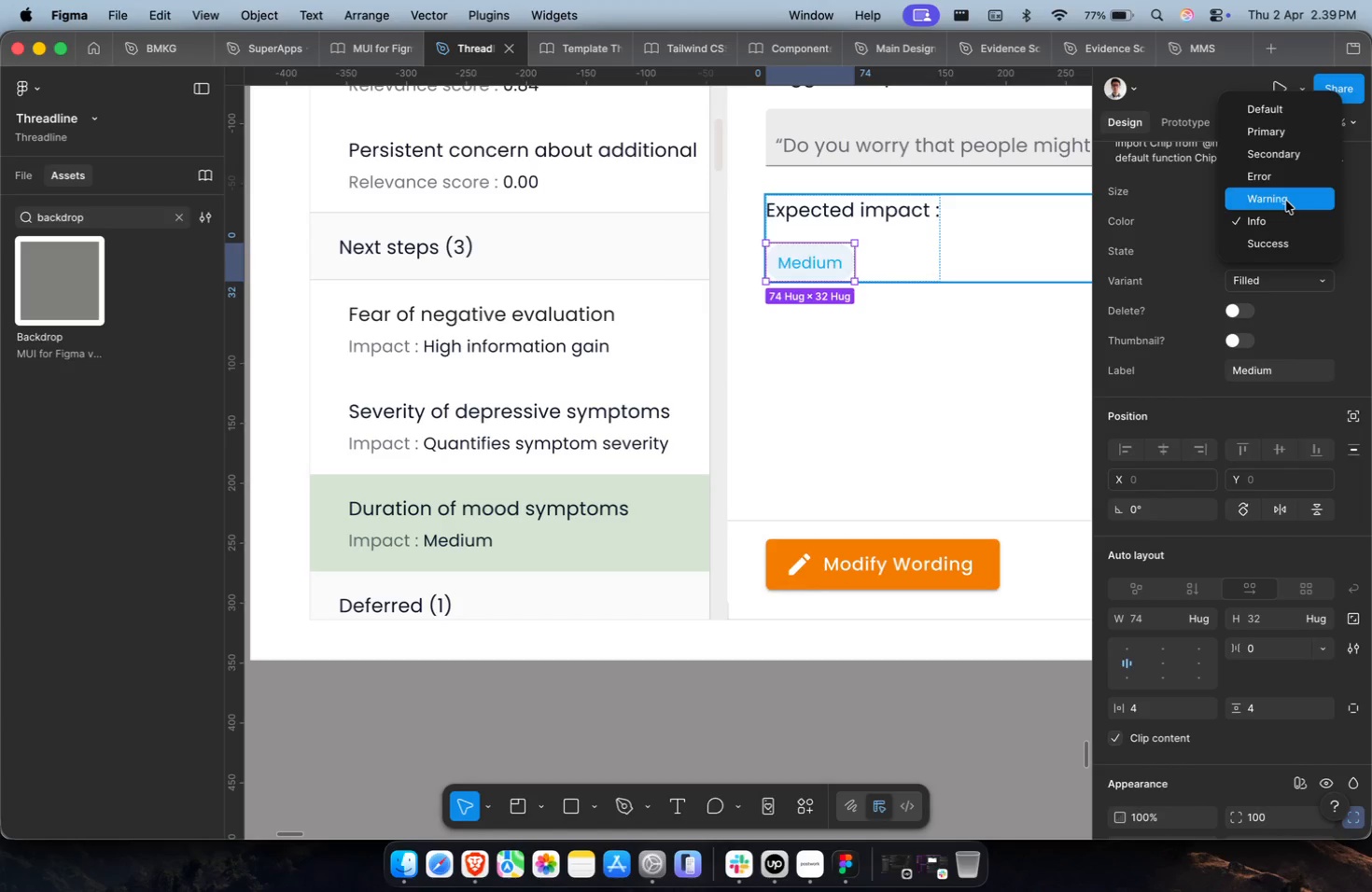 
left_click([1286, 201])
 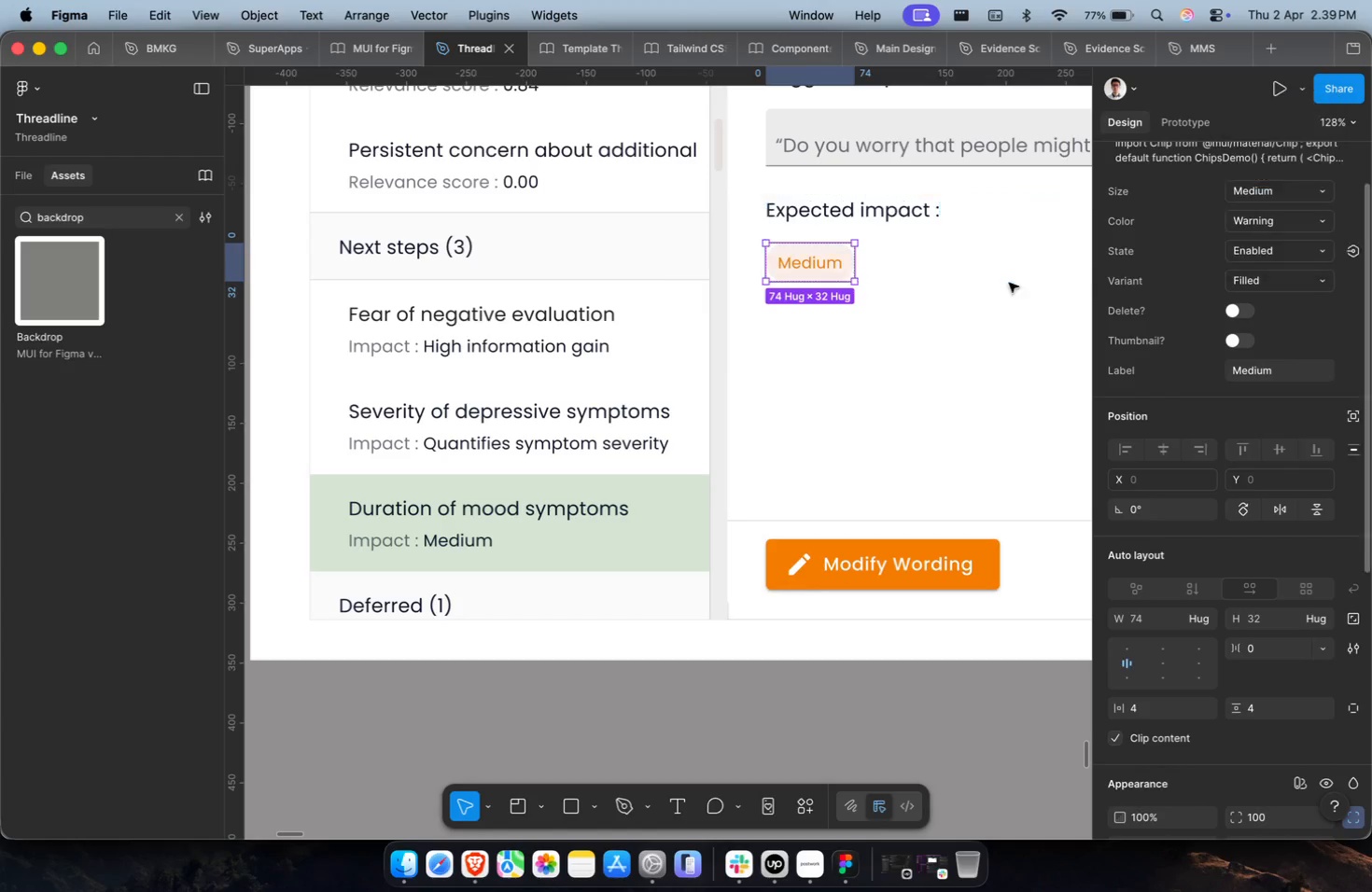 
key(Meta+CommandLeft)
 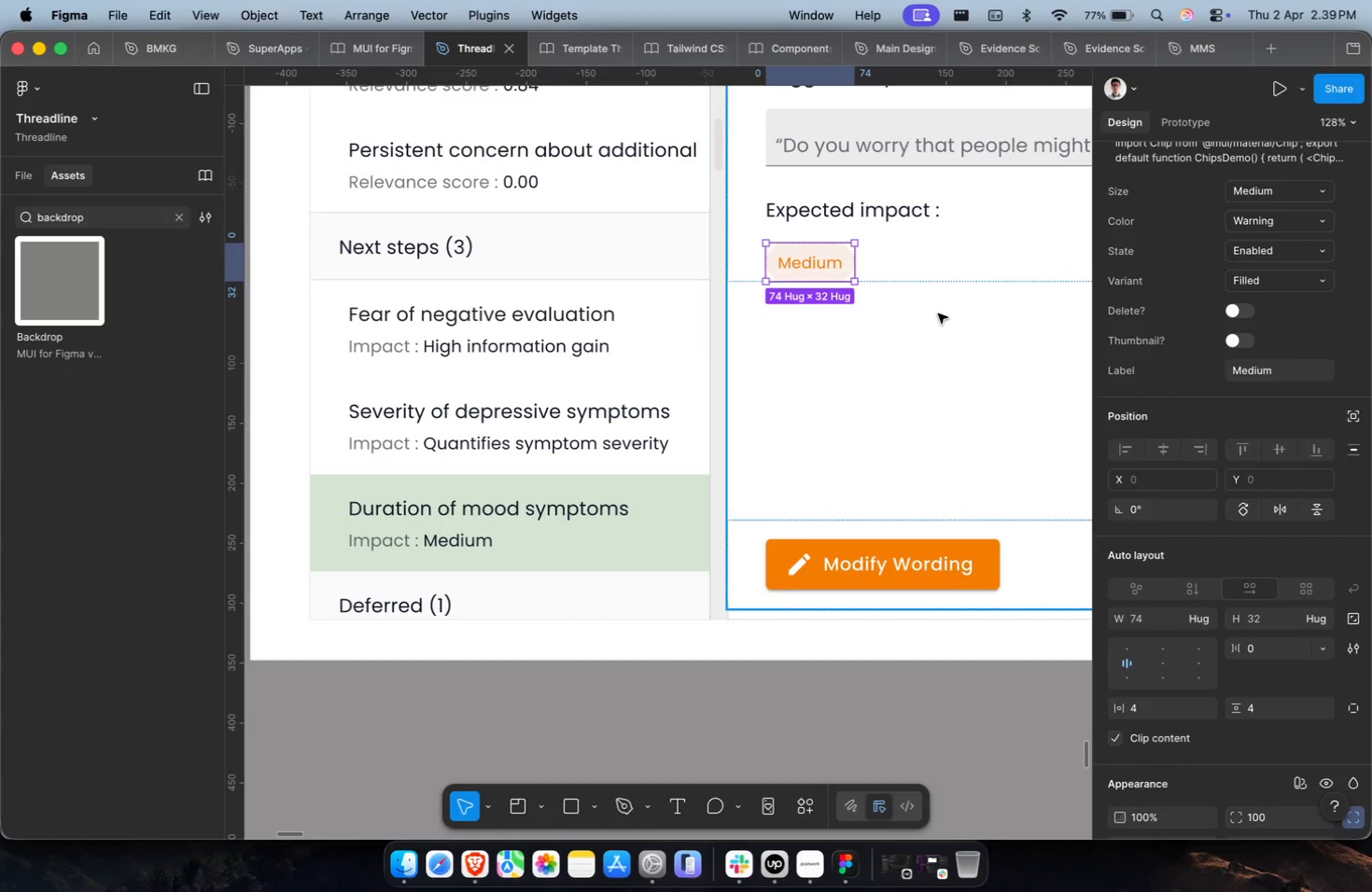 
key(Shift+ShiftLeft)
 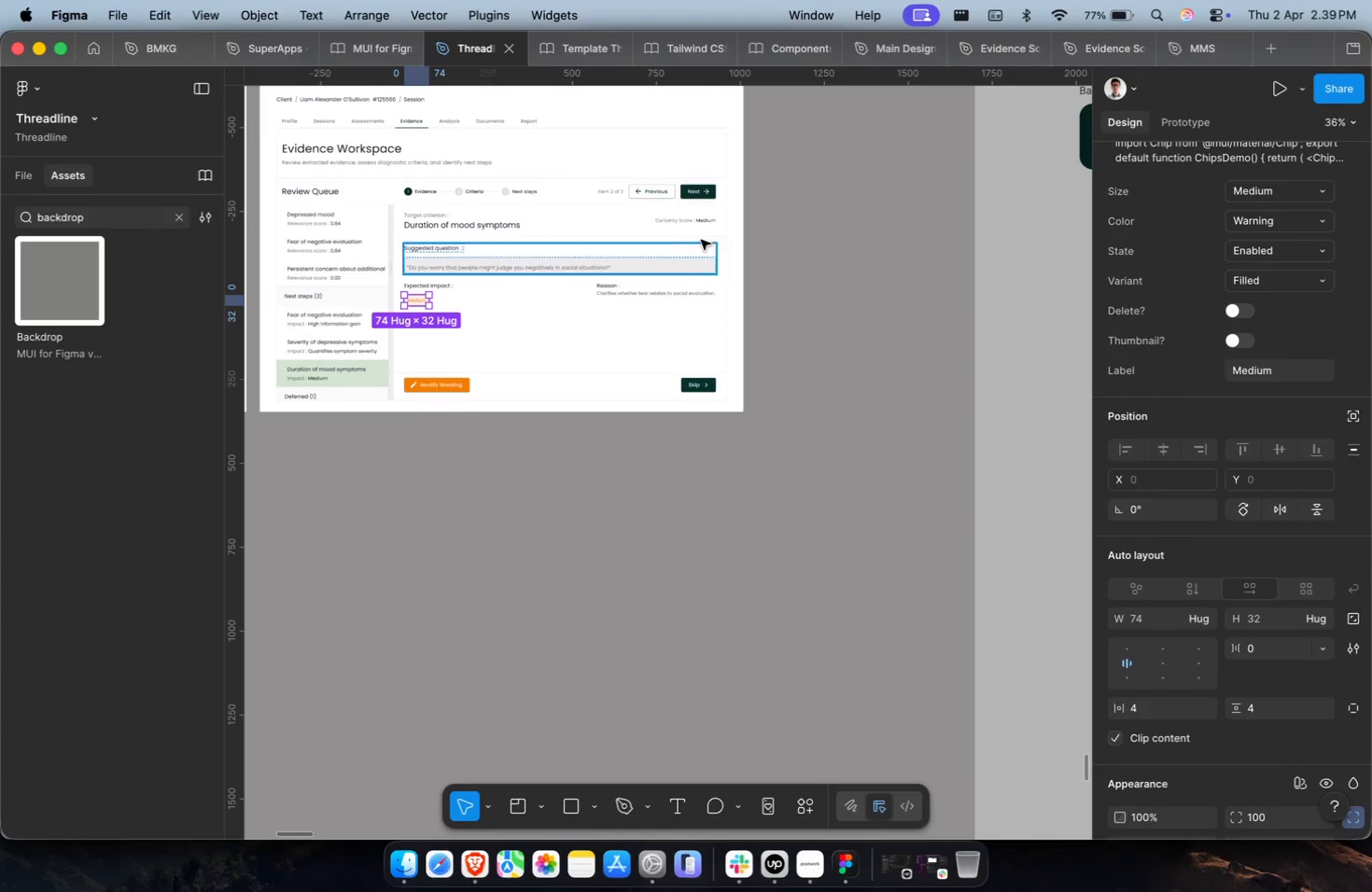 
scroll: coordinate [937, 314], scroll_direction: down, amount: 33.0
 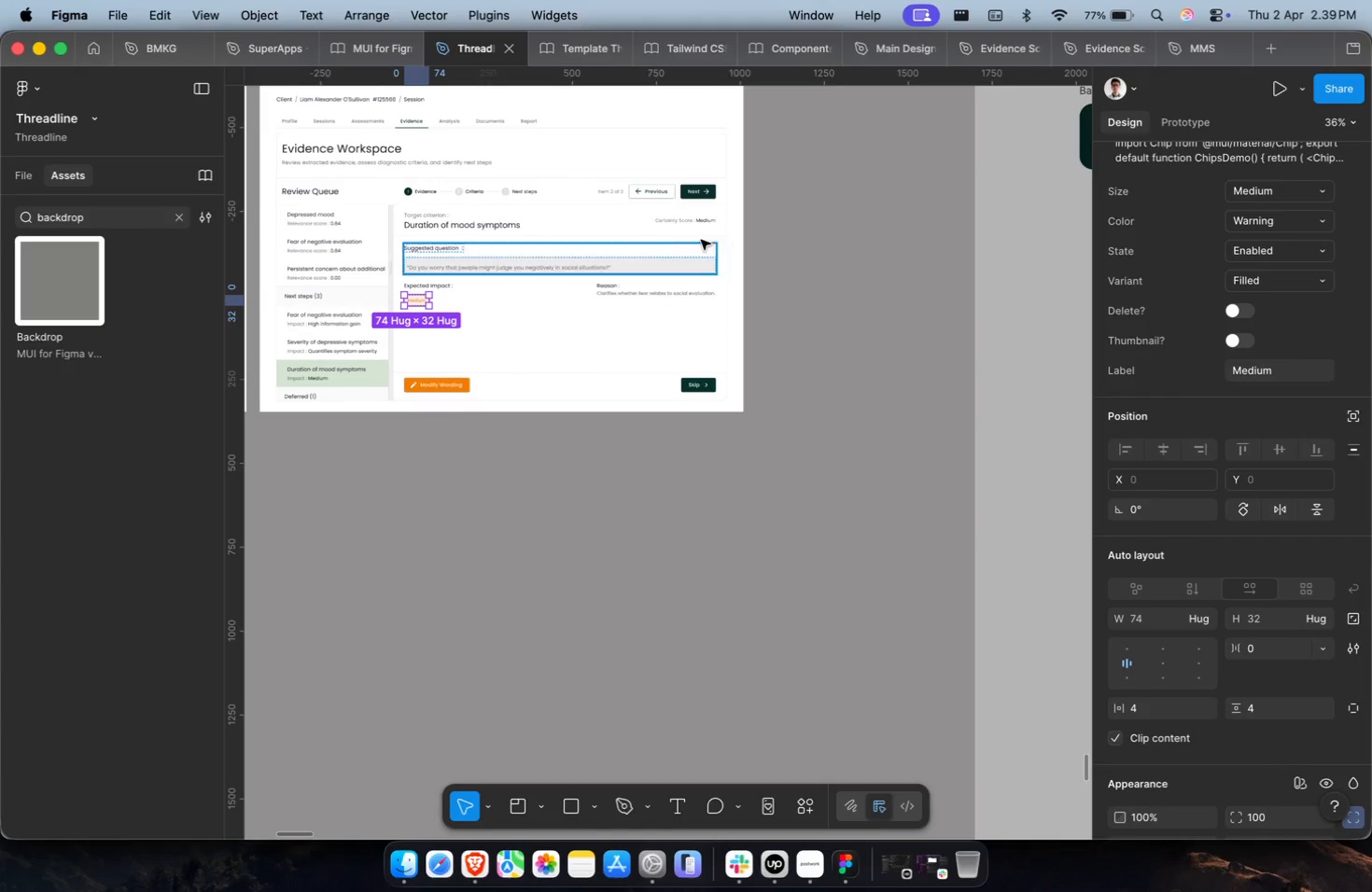 
hold_key(key=CommandLeft, duration=0.48)
left_click([697, 221])
 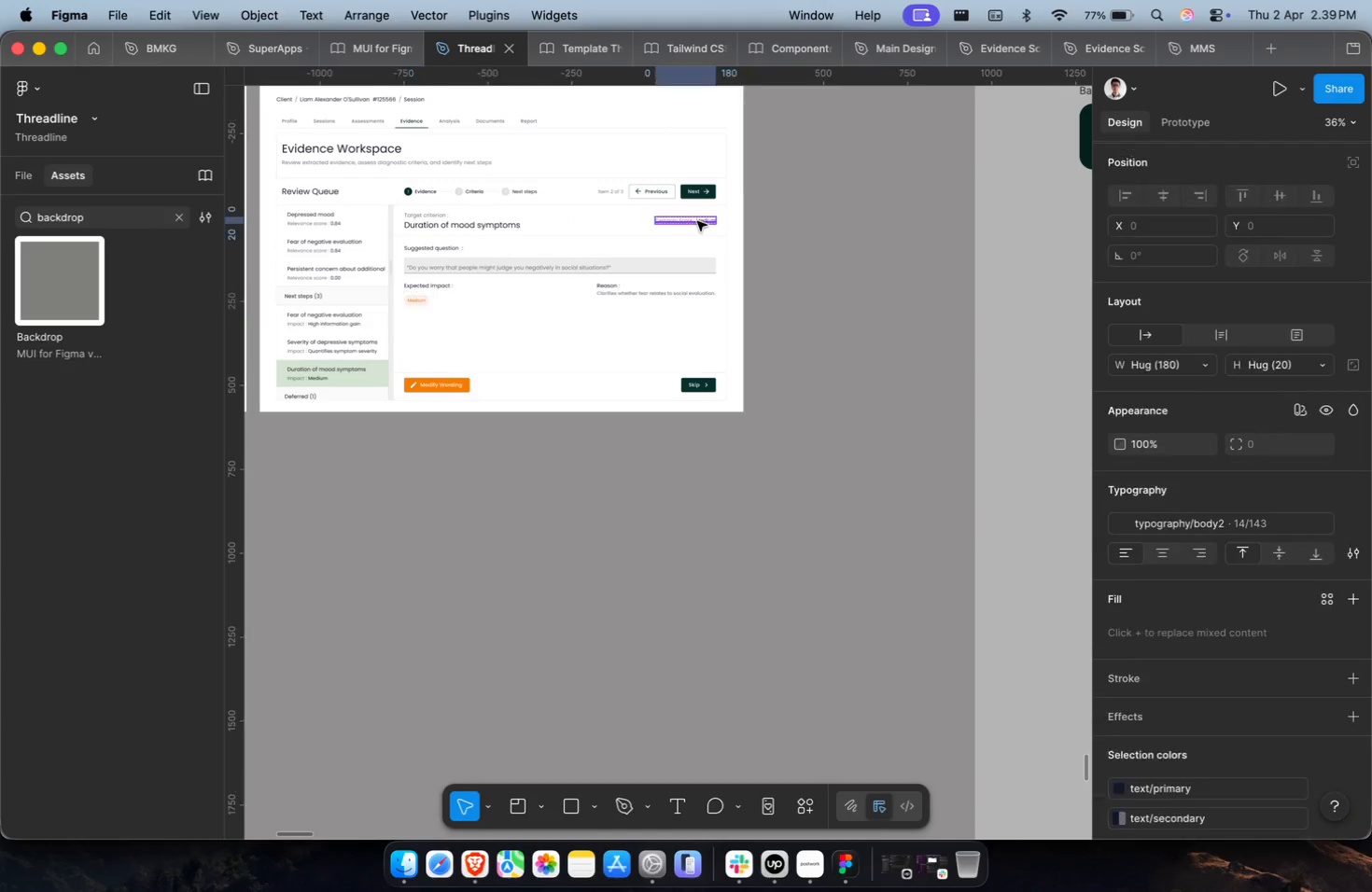 
hold_key(key=CommandLeft, duration=0.49)
 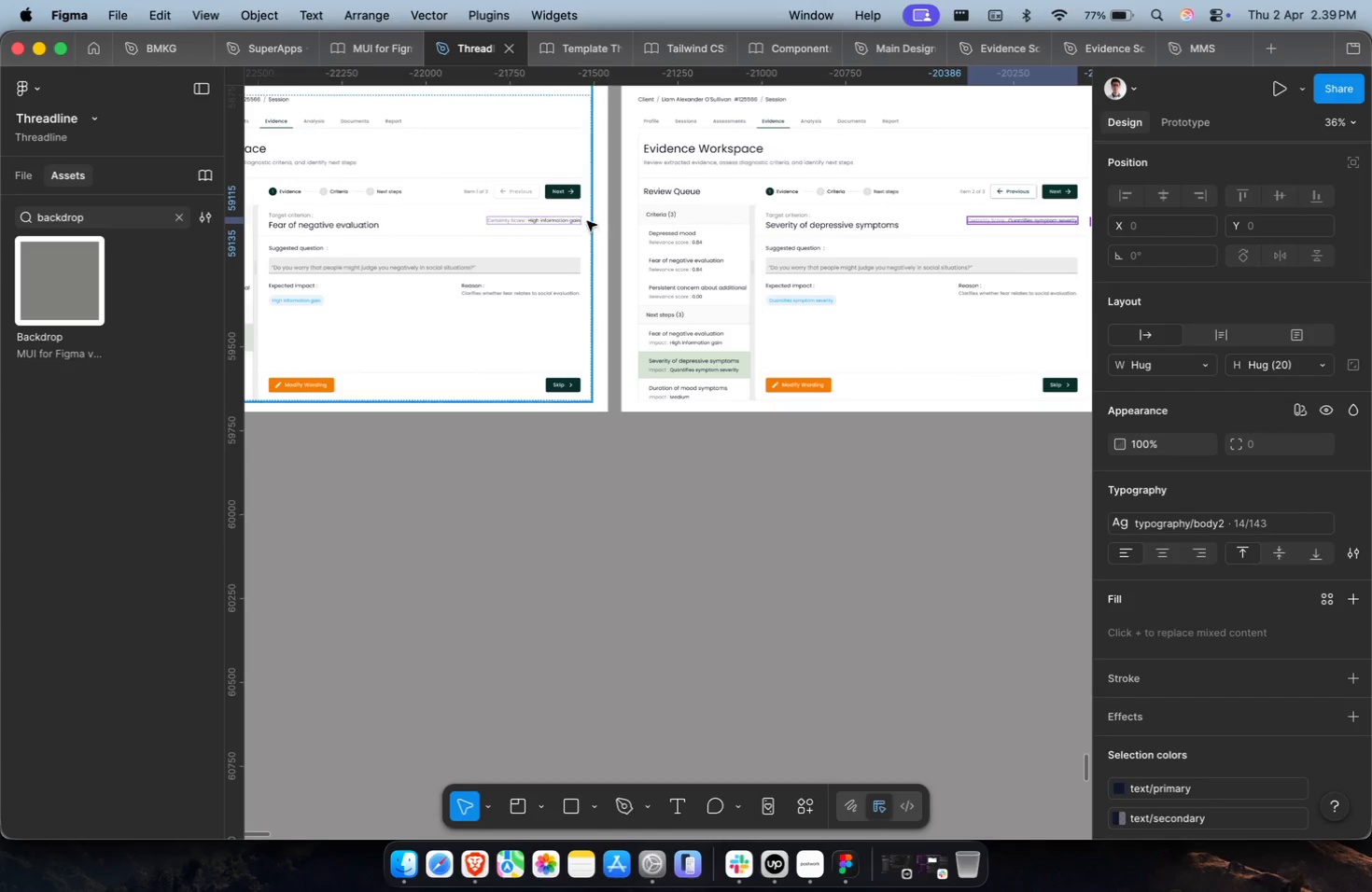 
scroll: coordinate [696, 226], scroll_direction: up, amount: 9.0
 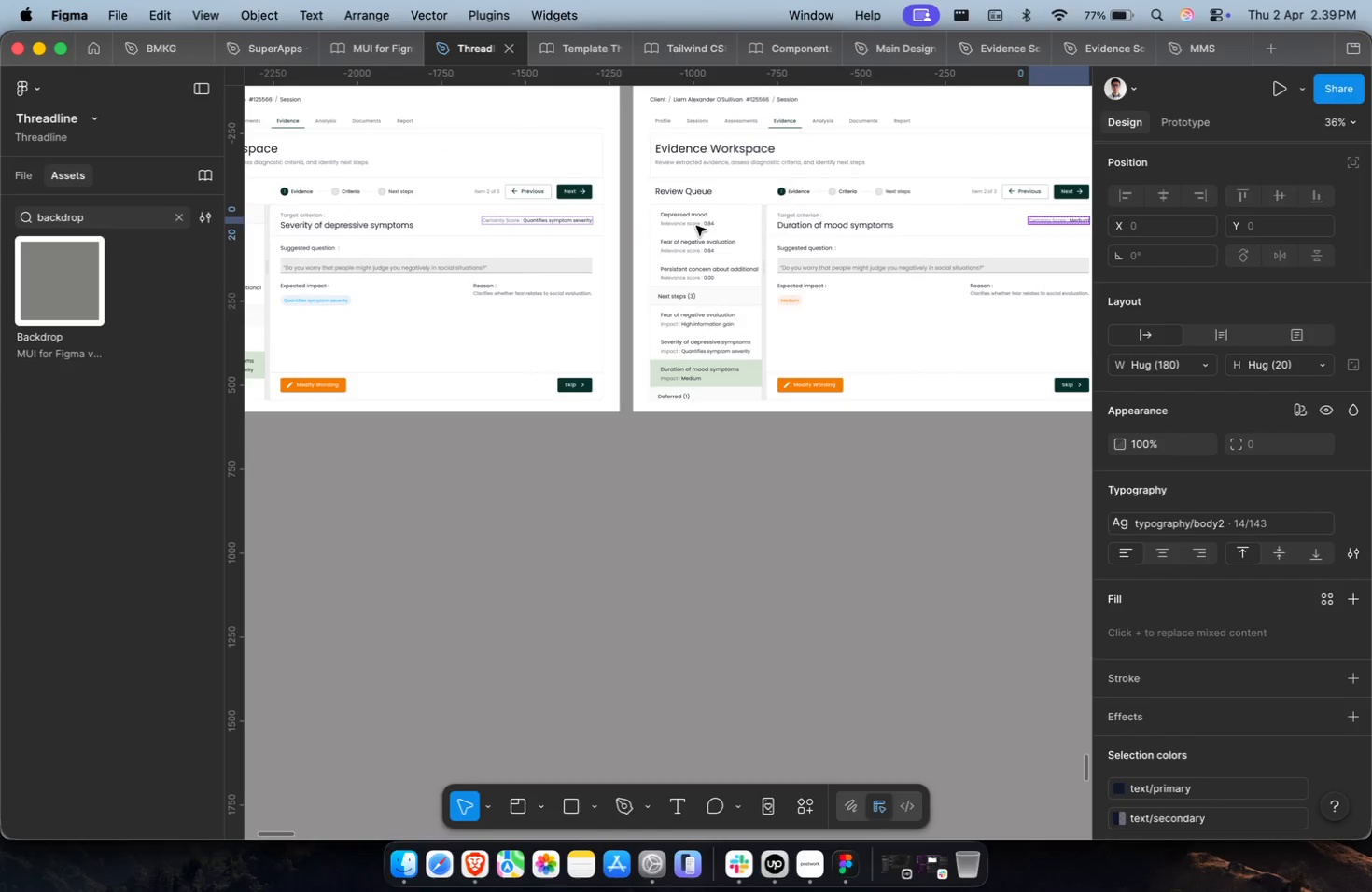 
left_click([581, 222])
 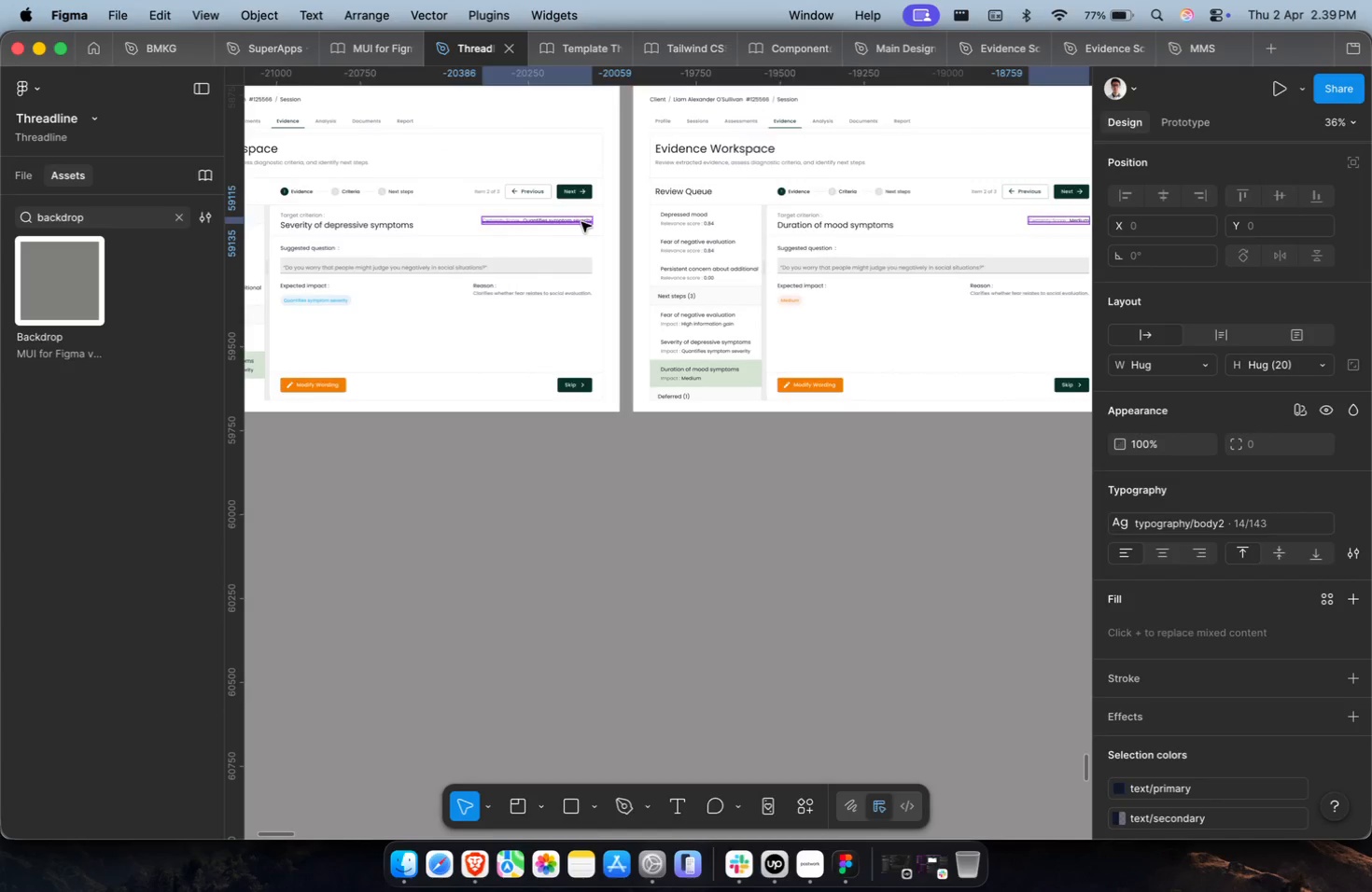 
hold_key(key=CommandLeft, duration=0.31)
left_click([572, 220])
 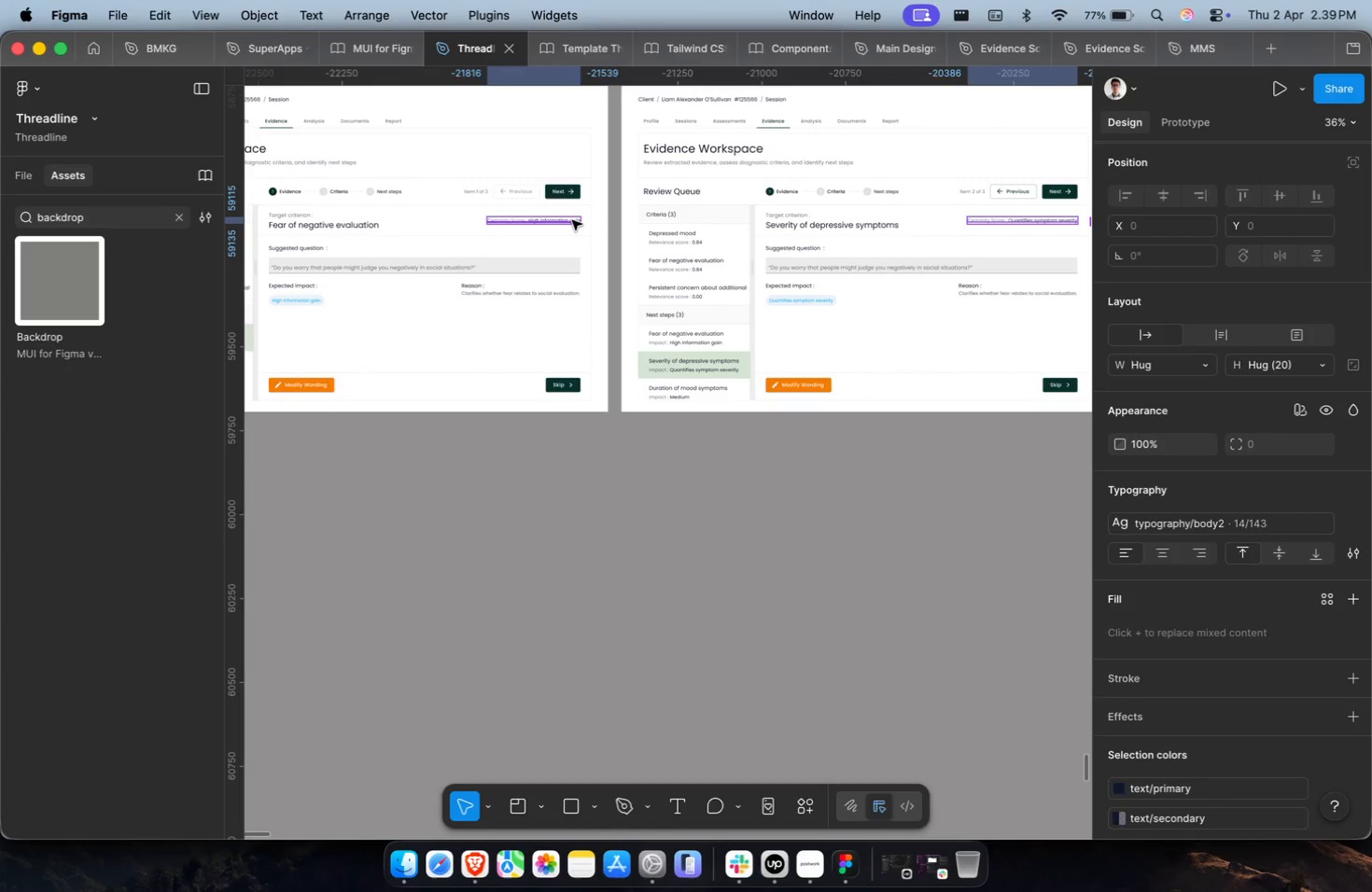 
scroll: coordinate [581, 222], scroll_direction: up, amount: 14.0
 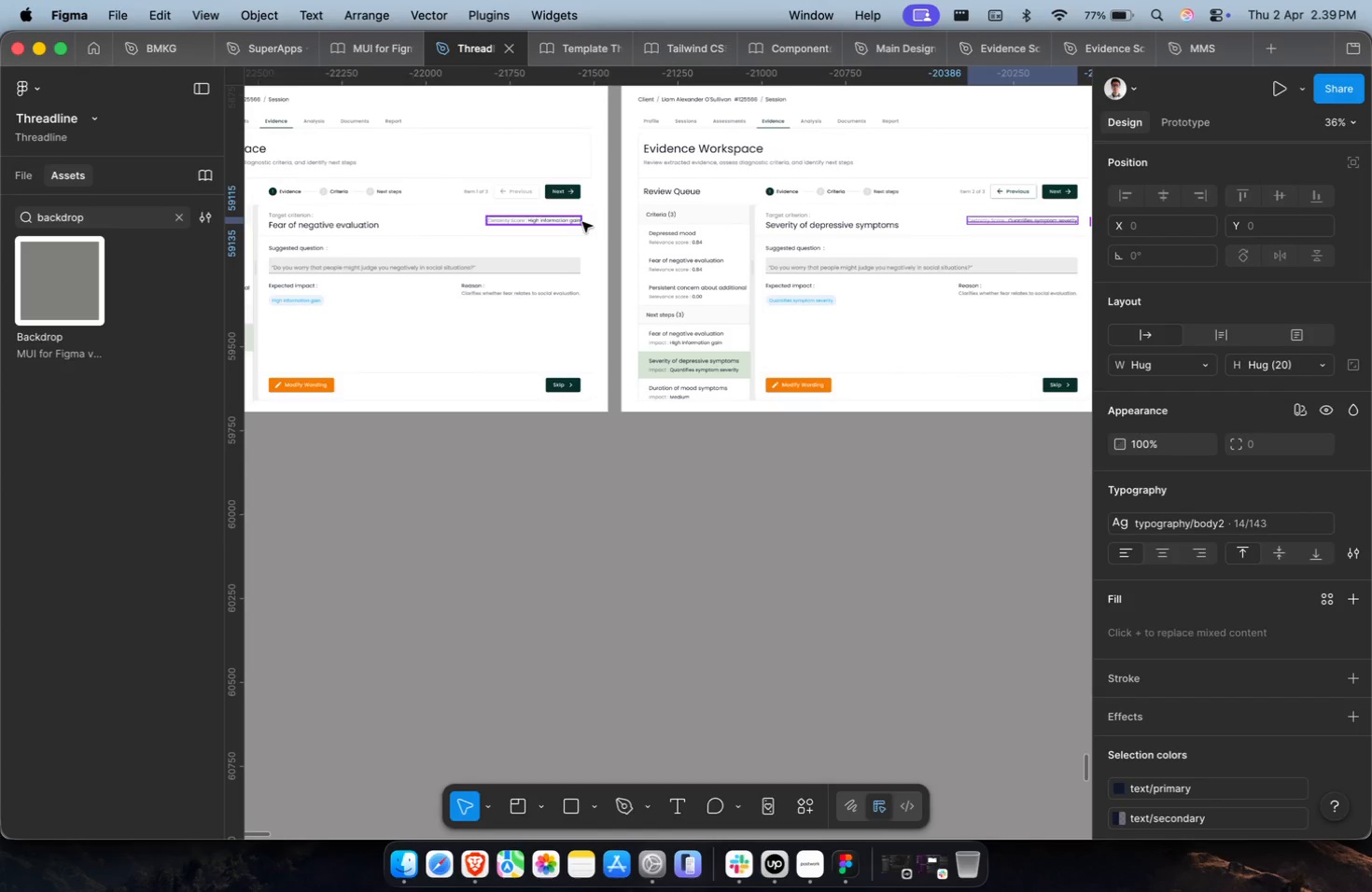 
key(Shift+Enter)
 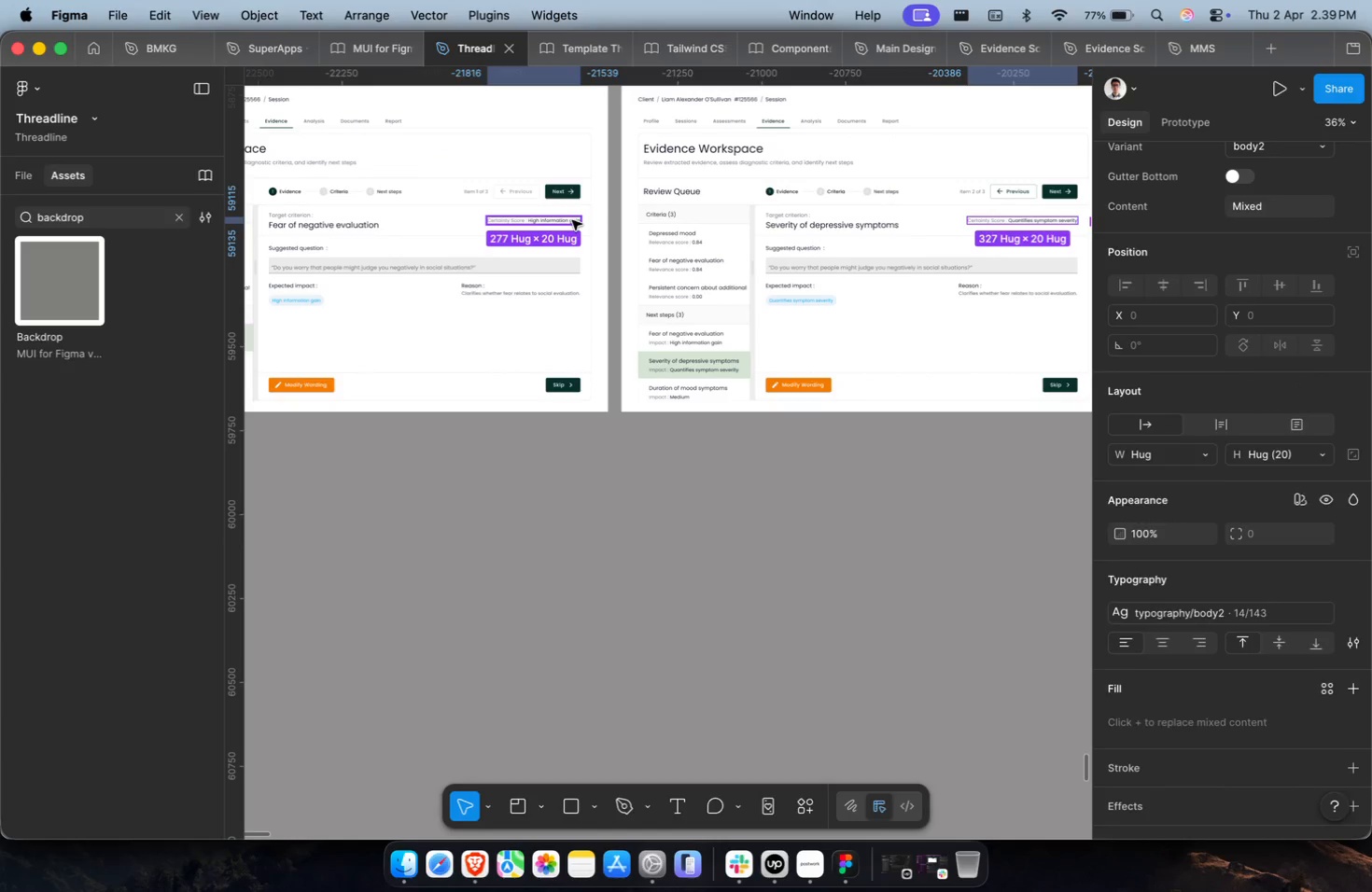 
key(Shift+Enter)
 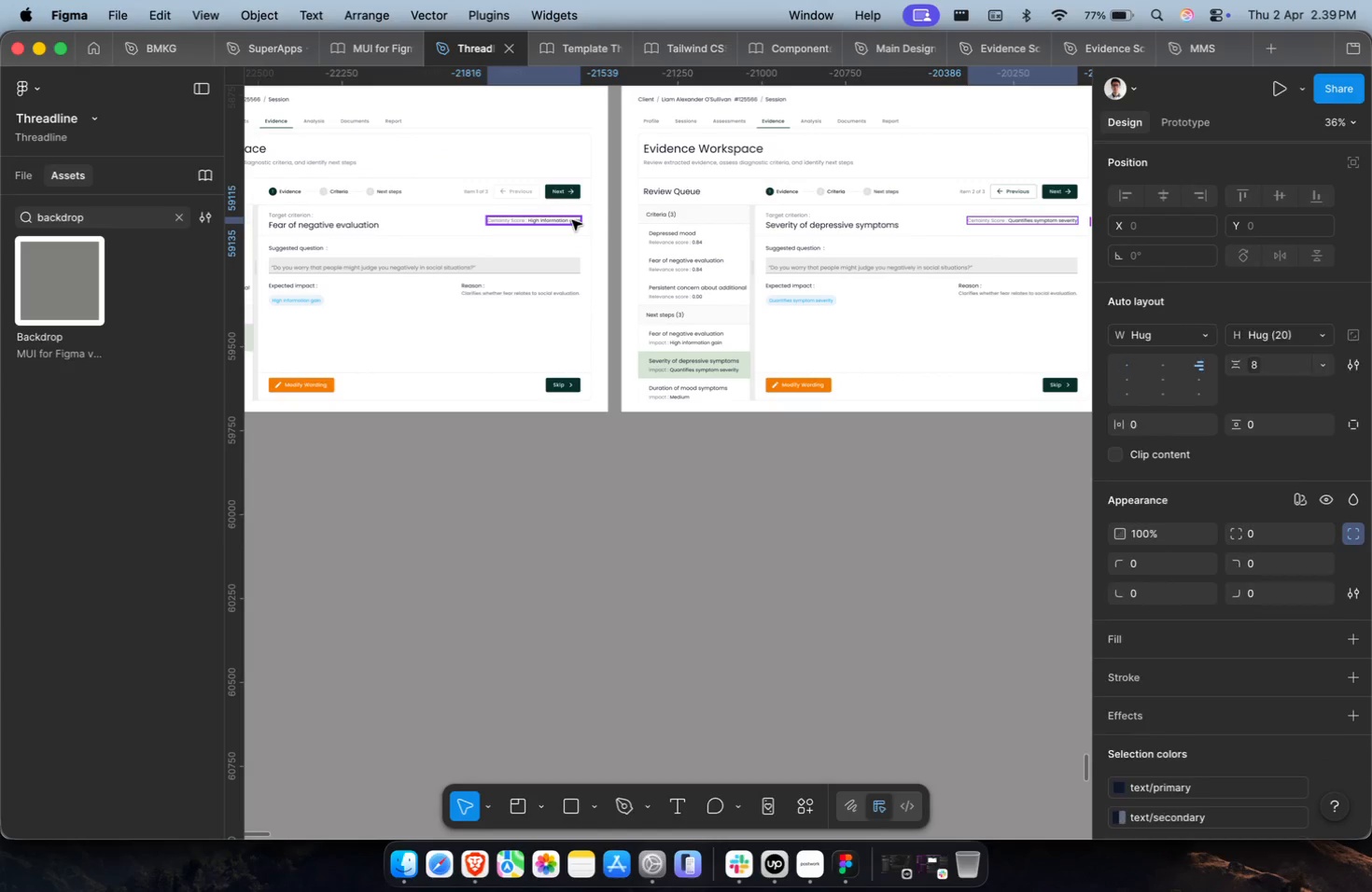 
key(Shift+Enter)
 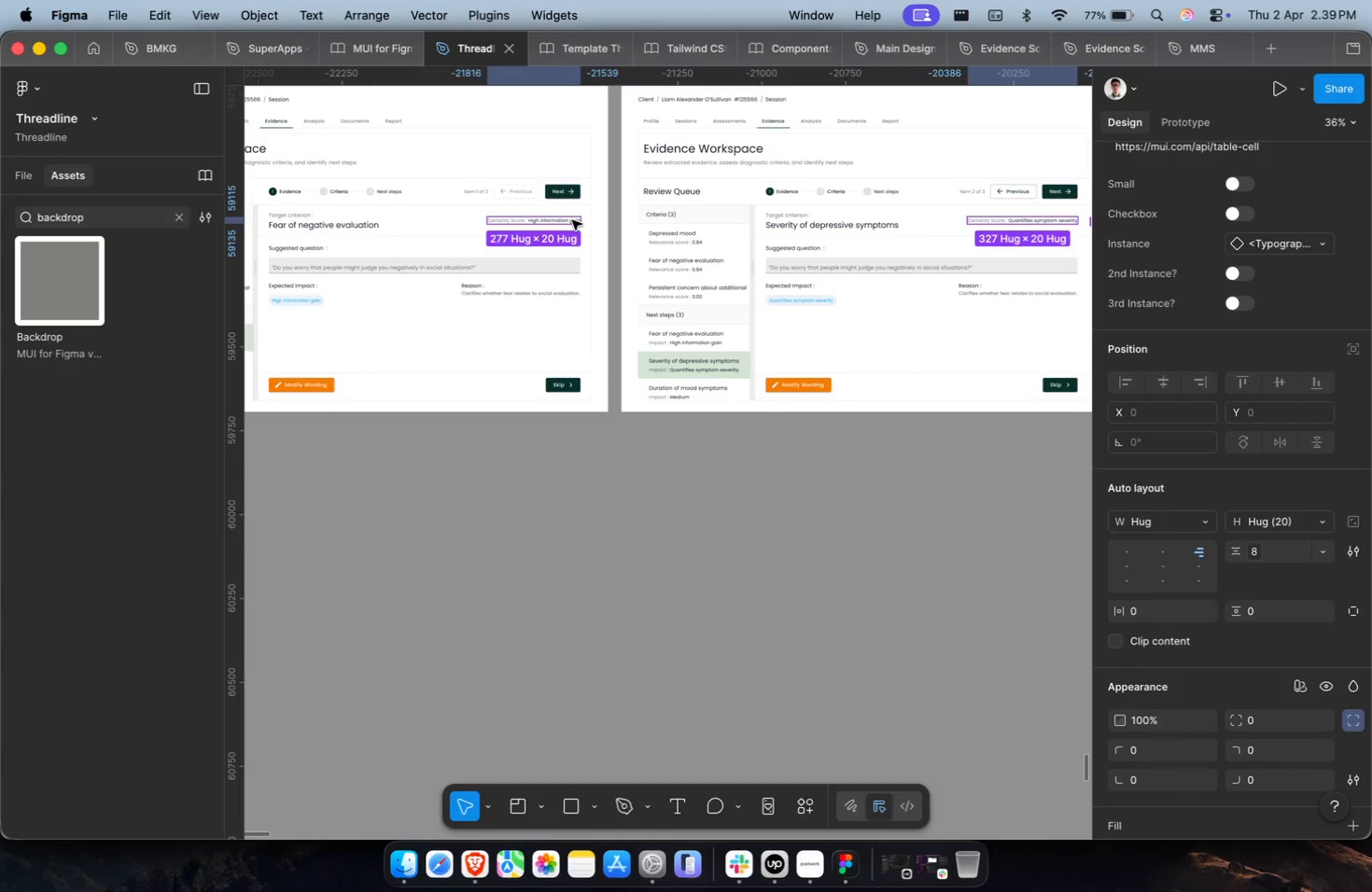 
key(Shift+Enter)
 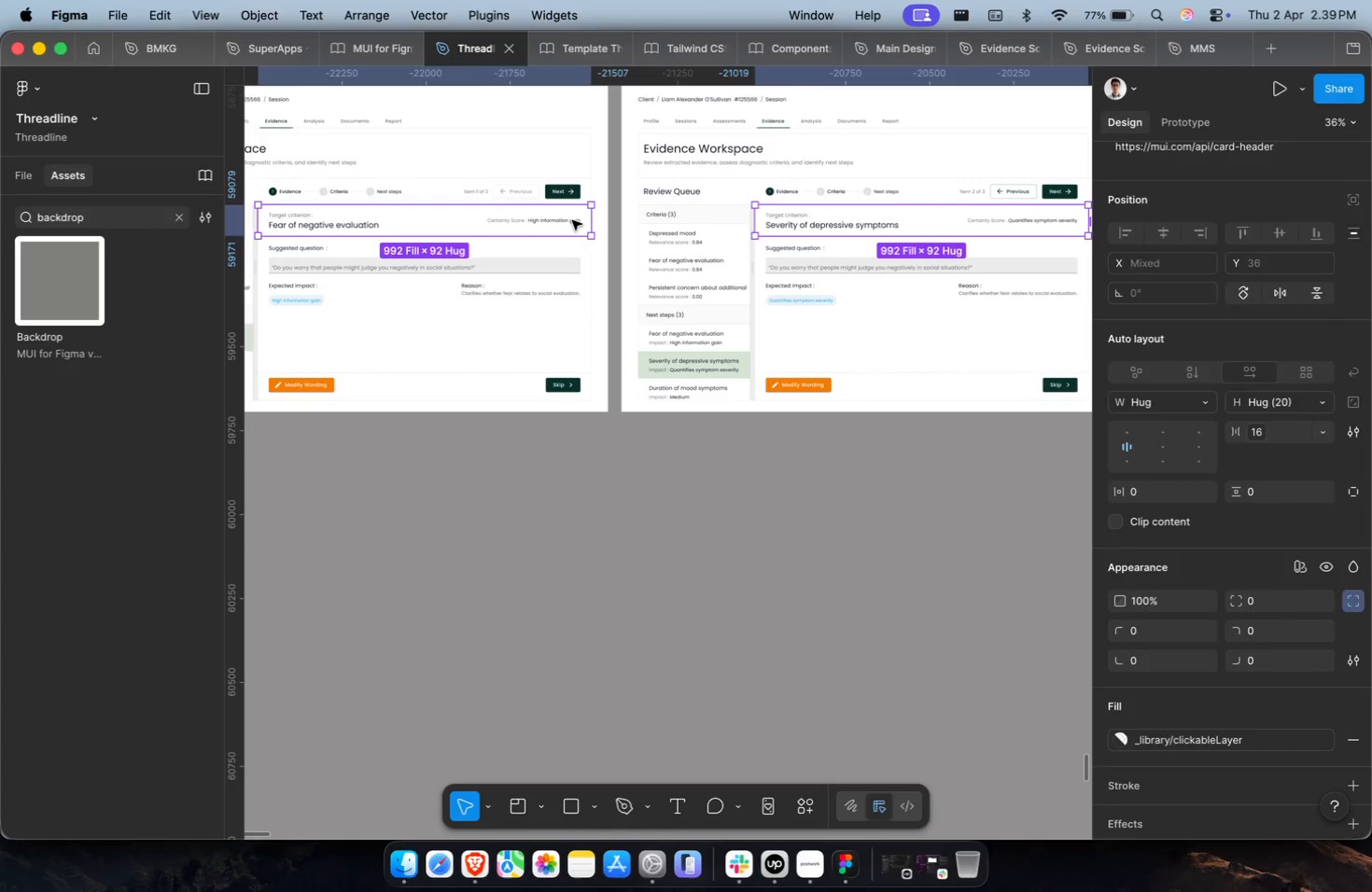 
key(Meta+CommandLeft)
 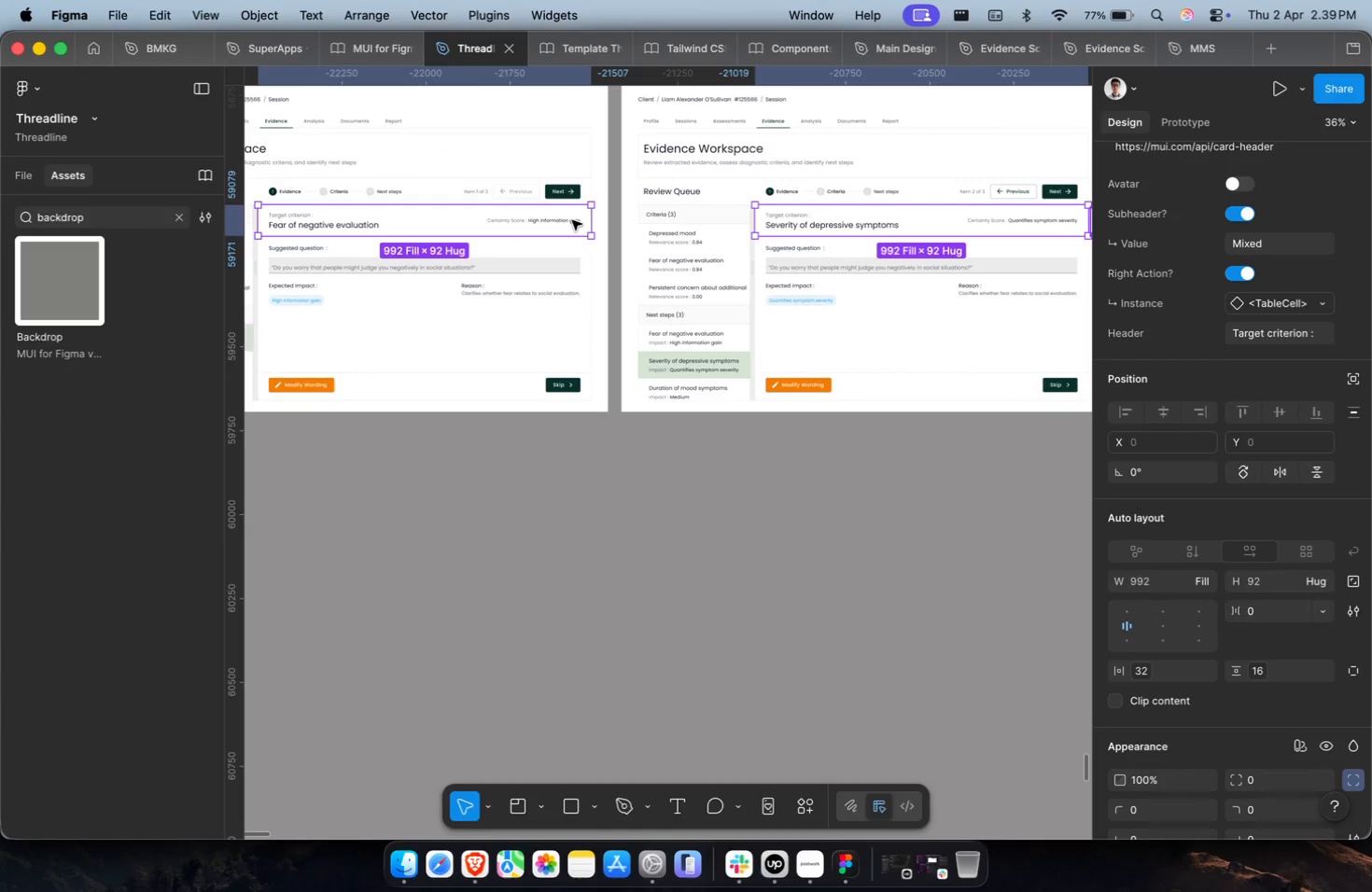 
key(Meta+Z)
 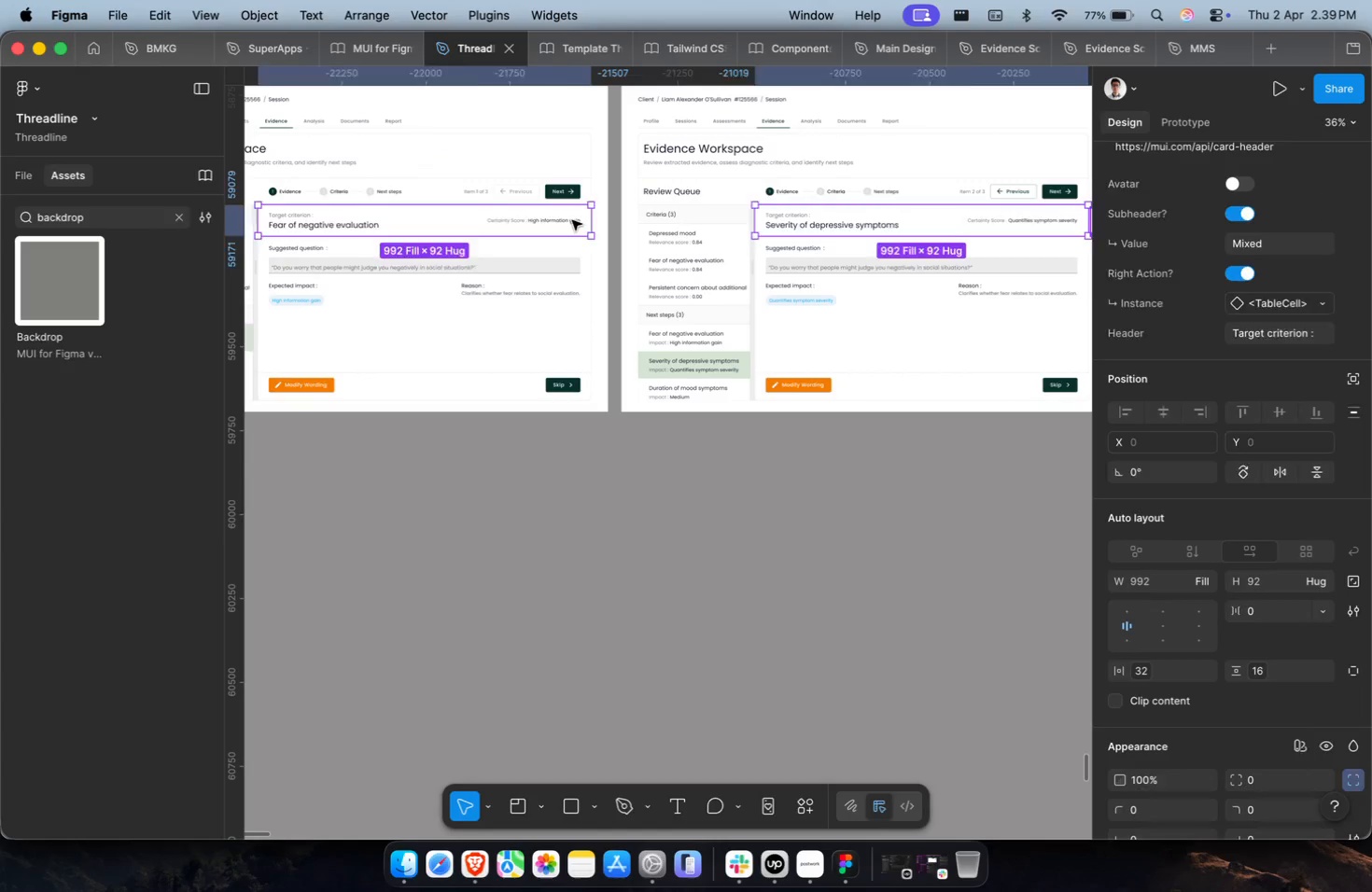 
key(Backspace)
 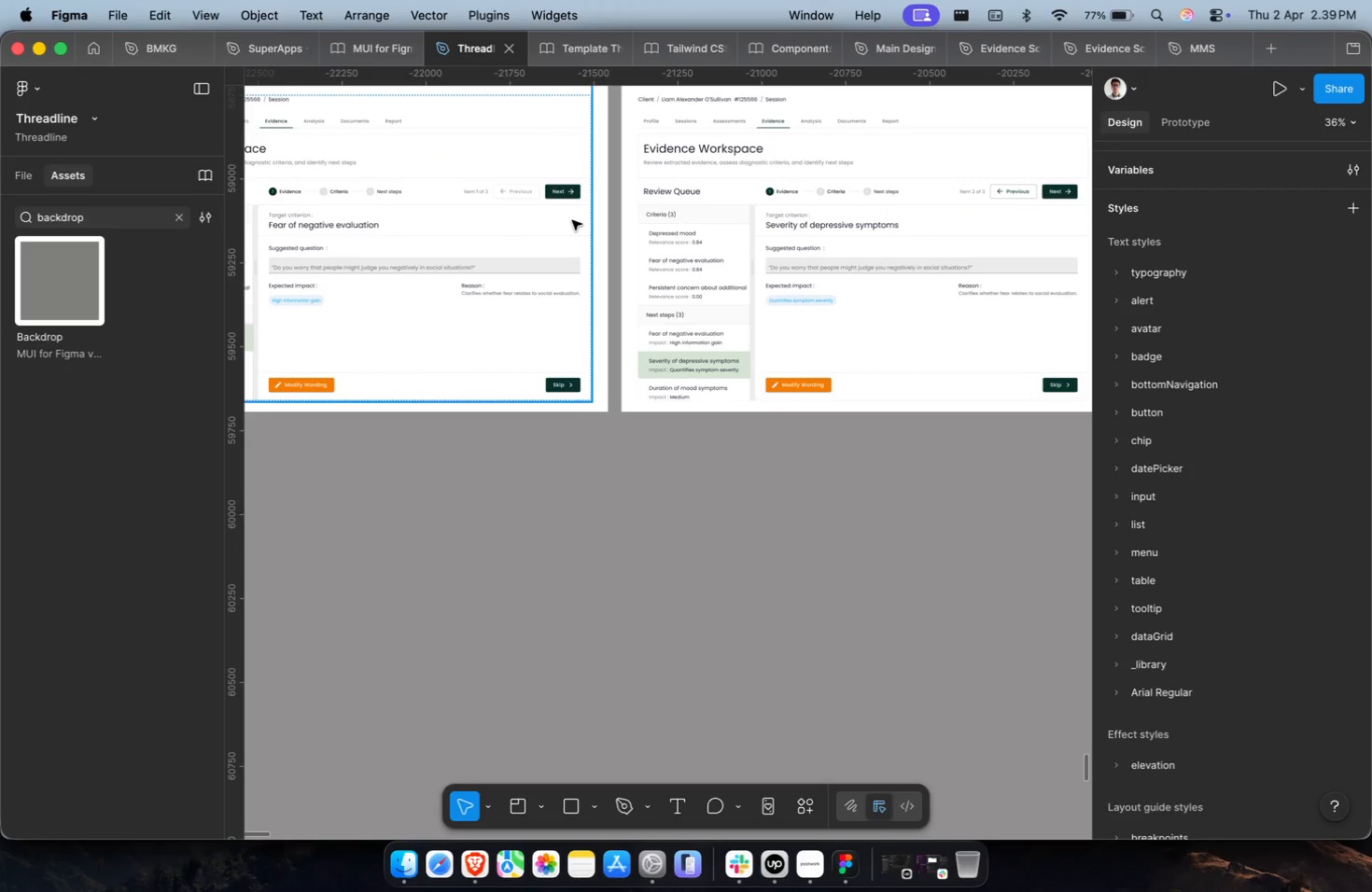 
hold_key(key=CommandLeft, duration=0.69)
scroll: coordinate [572, 220], scroll_direction: down, amount: 2.0
 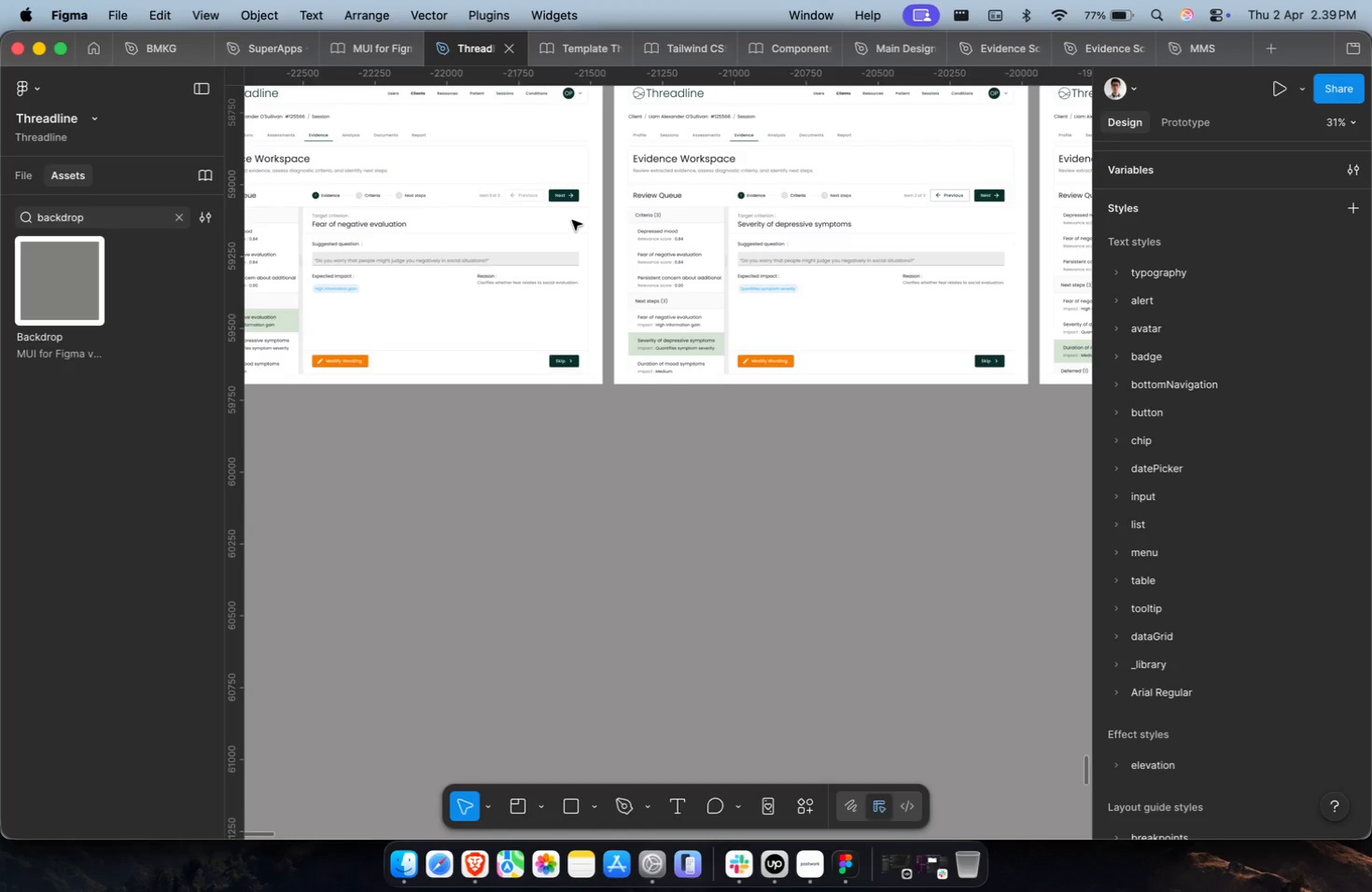 
wait(5.73)
 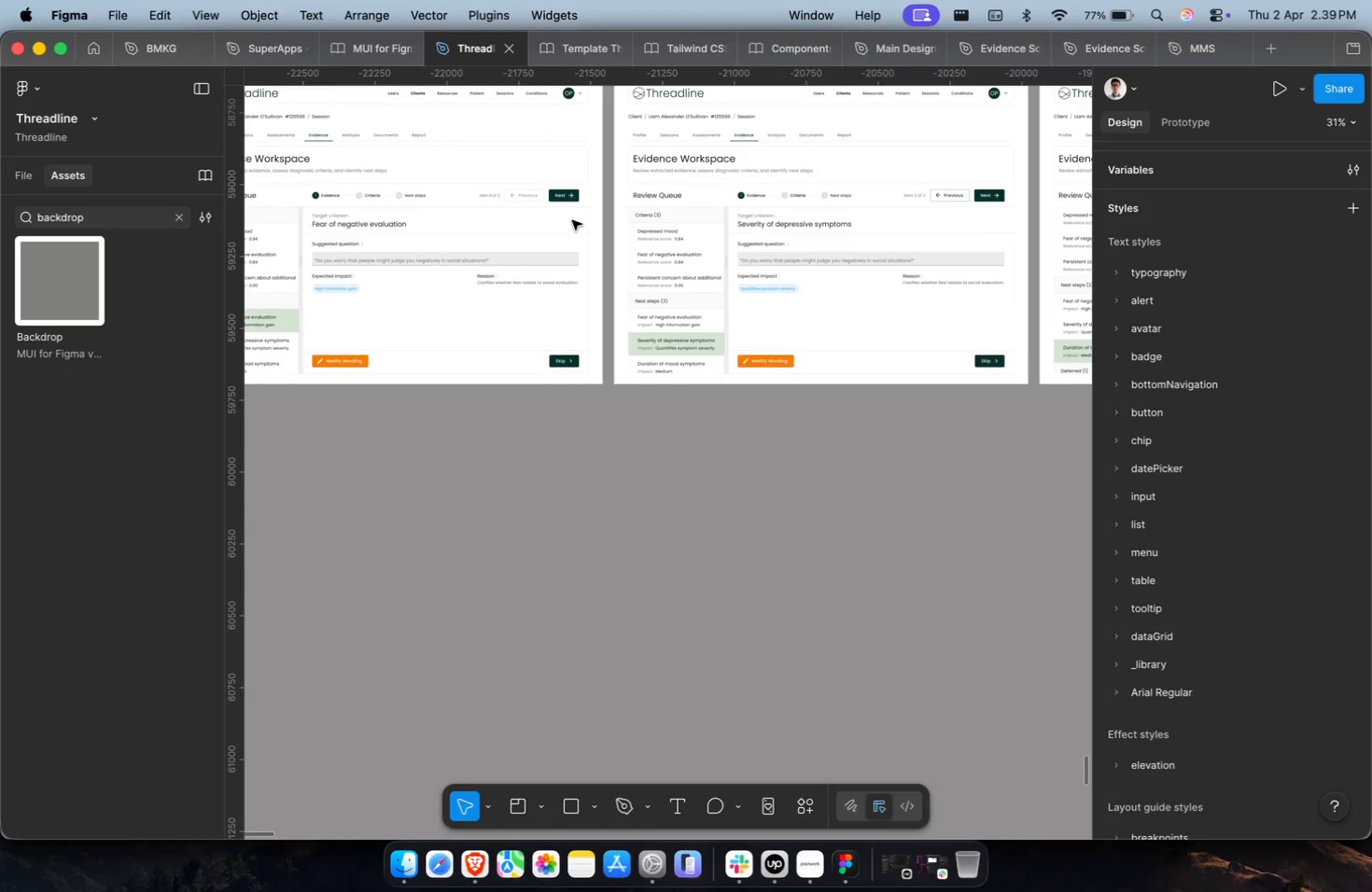 
key(Meta+CommandLeft)
 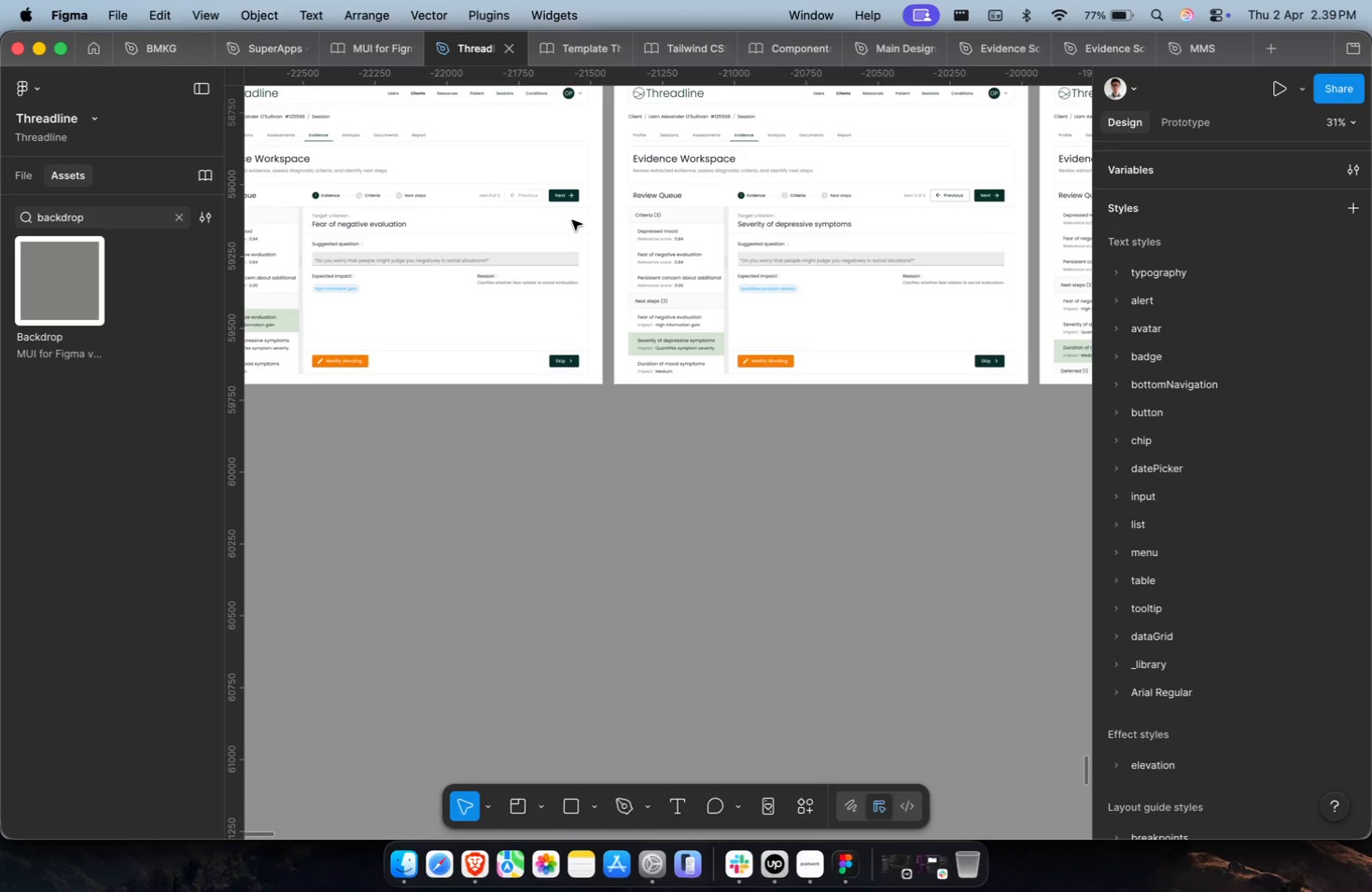 
key(Shift+ShiftLeft)
 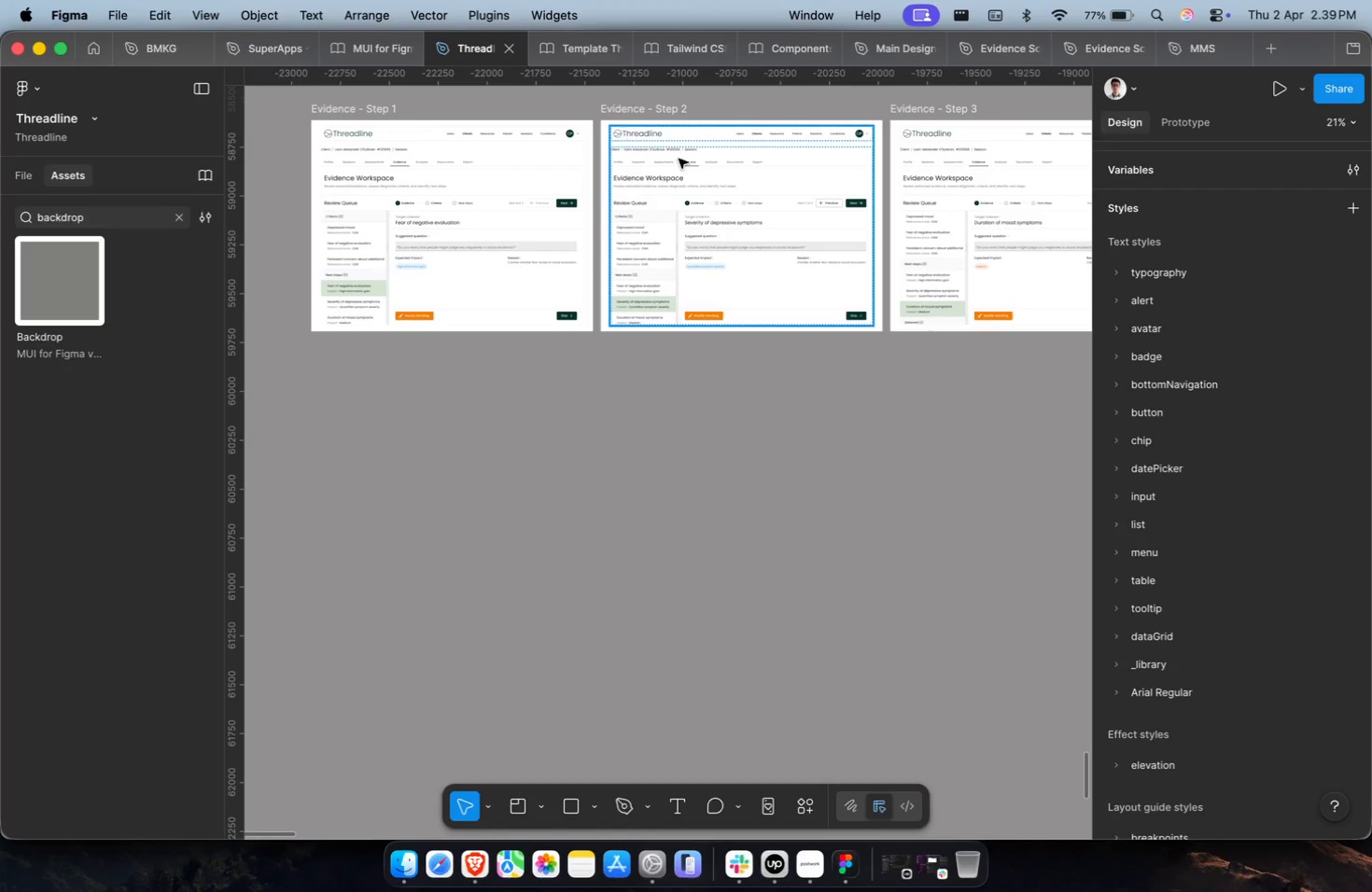 
scroll: coordinate [572, 220], scroll_direction: down, amount: 4.0
 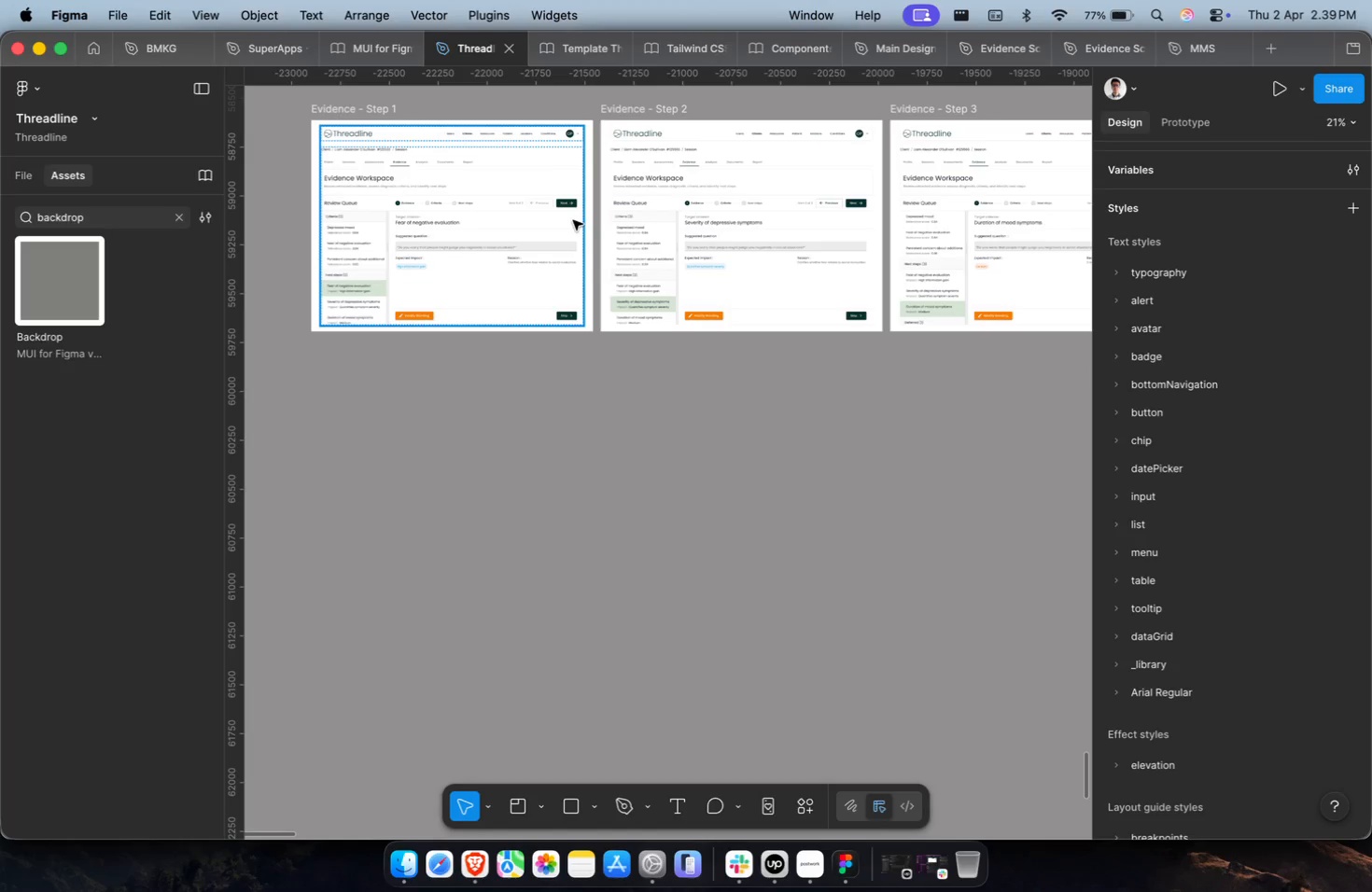 
key(Shift+ShiftLeft)
 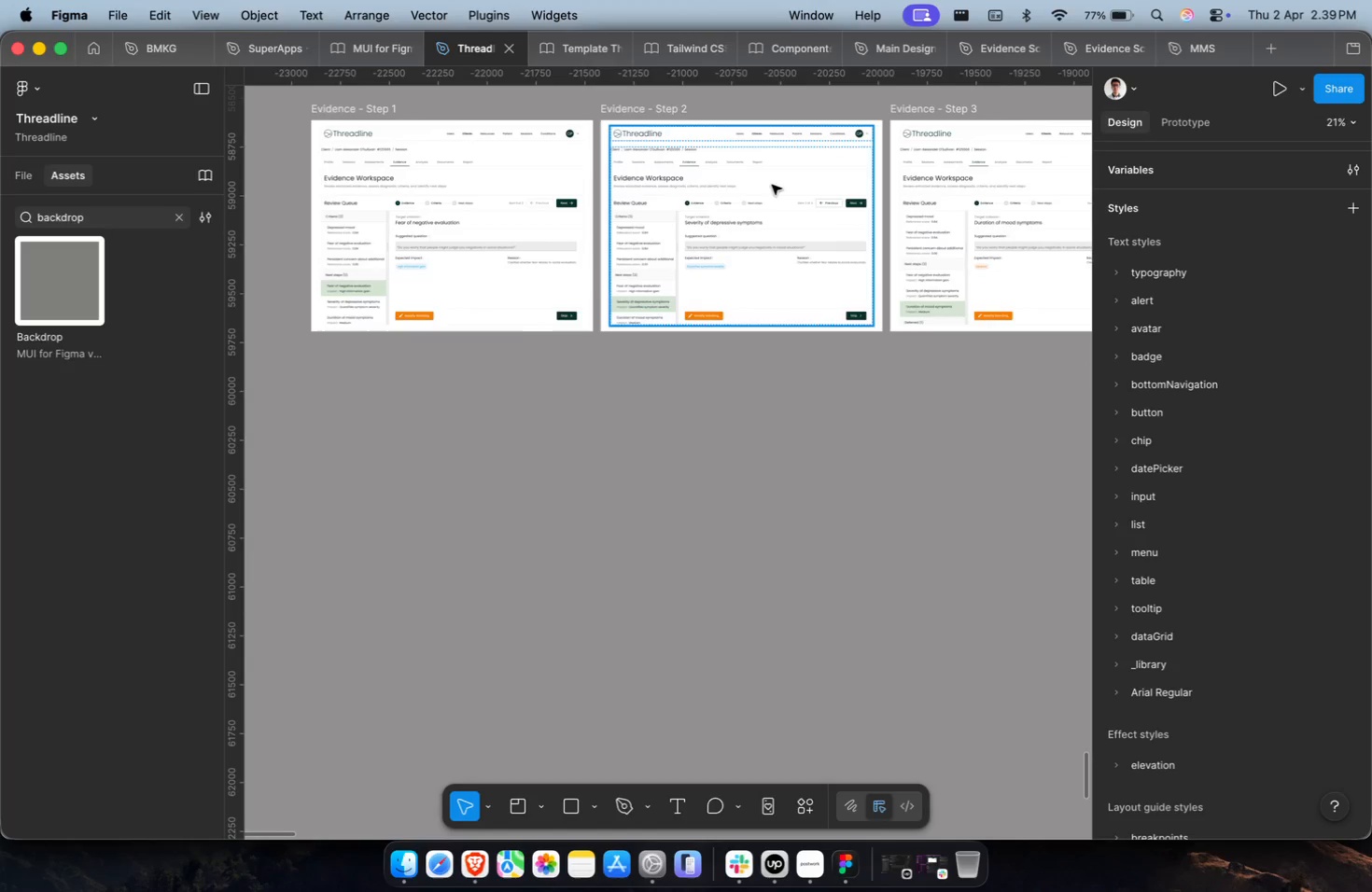 
hold_key(key=CommandLeft, duration=0.95)
scroll: coordinate [618, 216], scroll_direction: up, amount: 16.0
 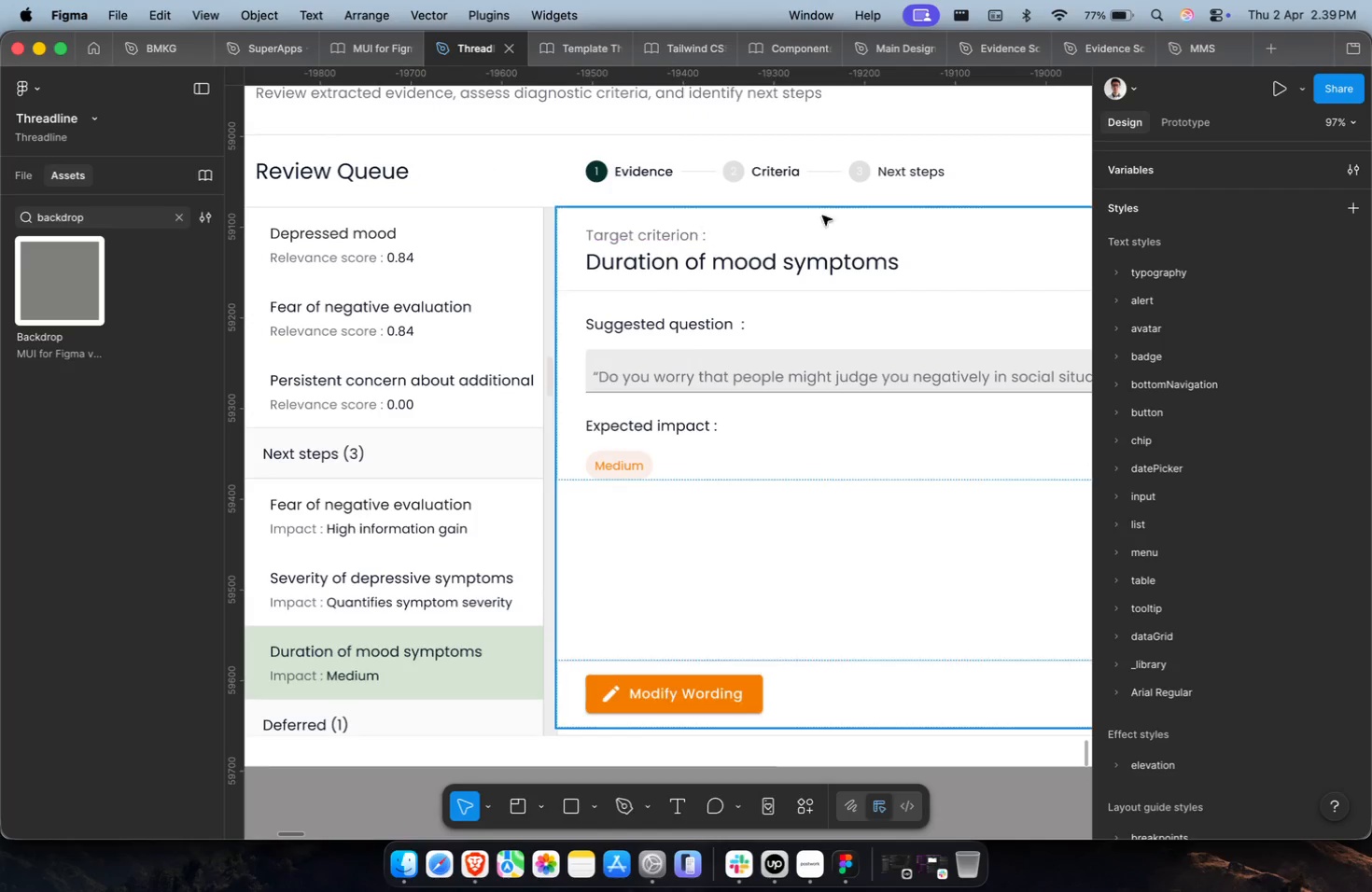 
hold_key(key=ShiftLeft, duration=0.7)
scroll: coordinate [826, 224], scroll_direction: down, amount: 7.0
 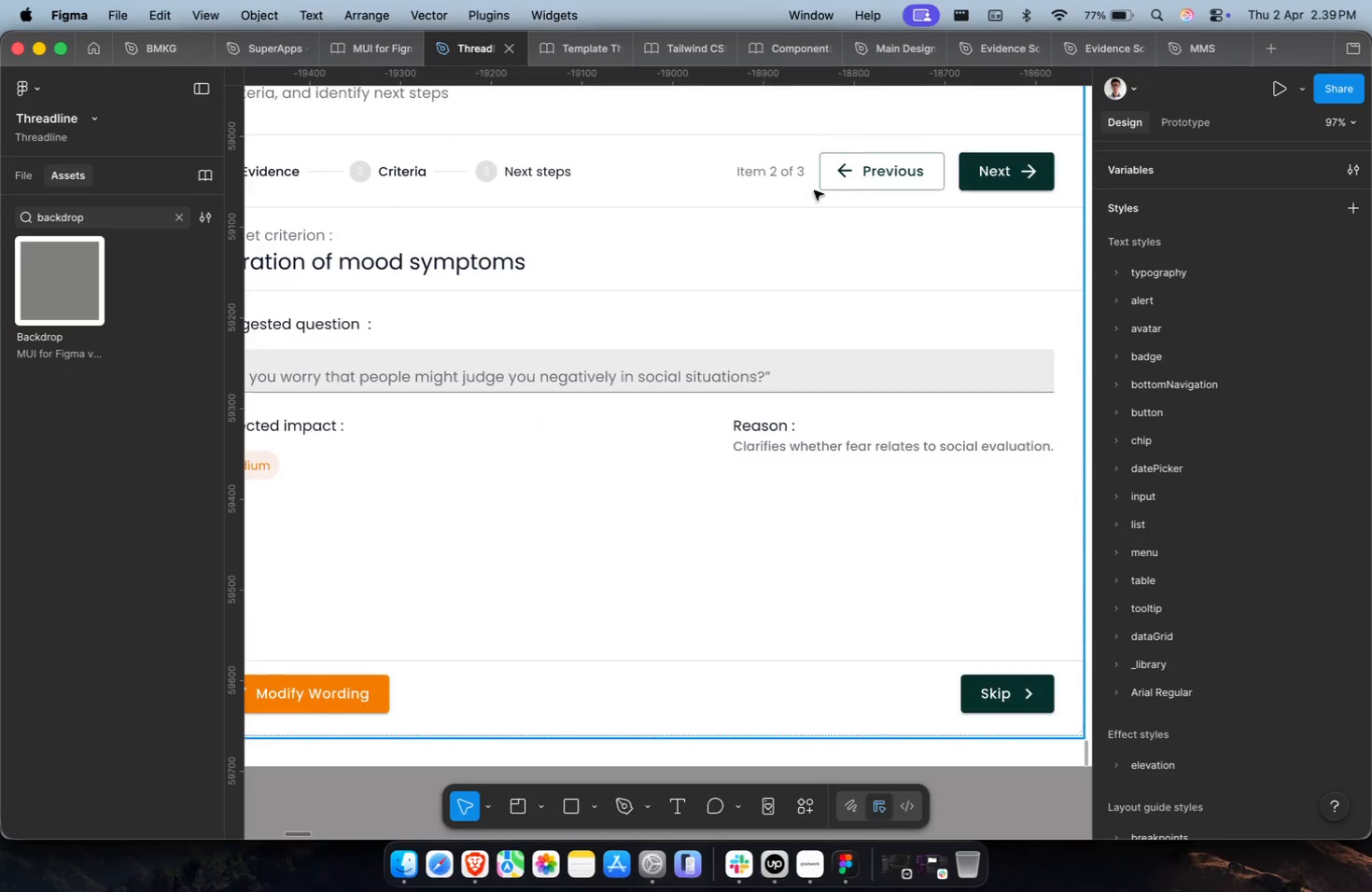 
hold_key(key=CommandLeft, duration=0.49)
double_click([777, 171])
 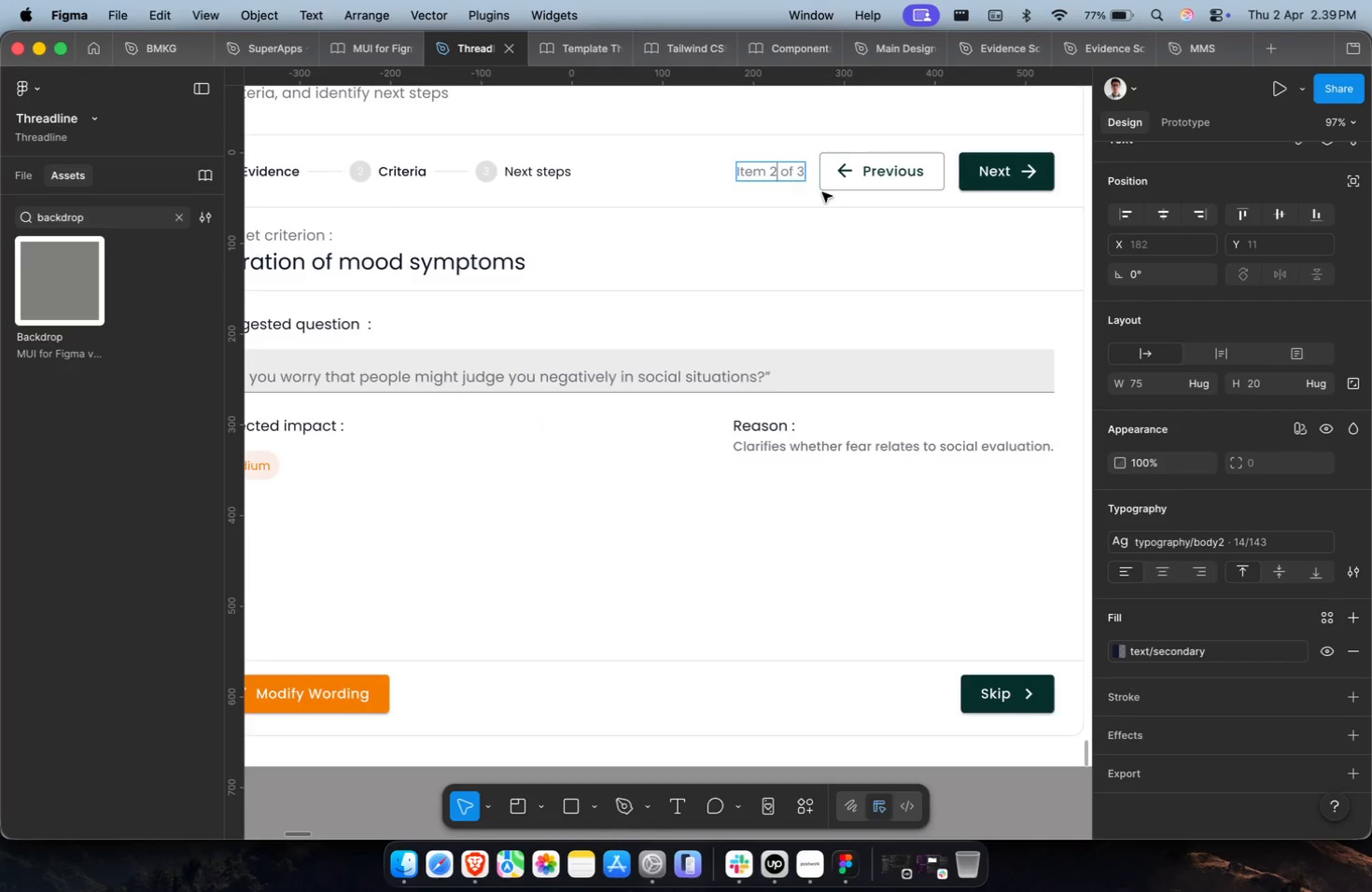 
key(Backspace)
 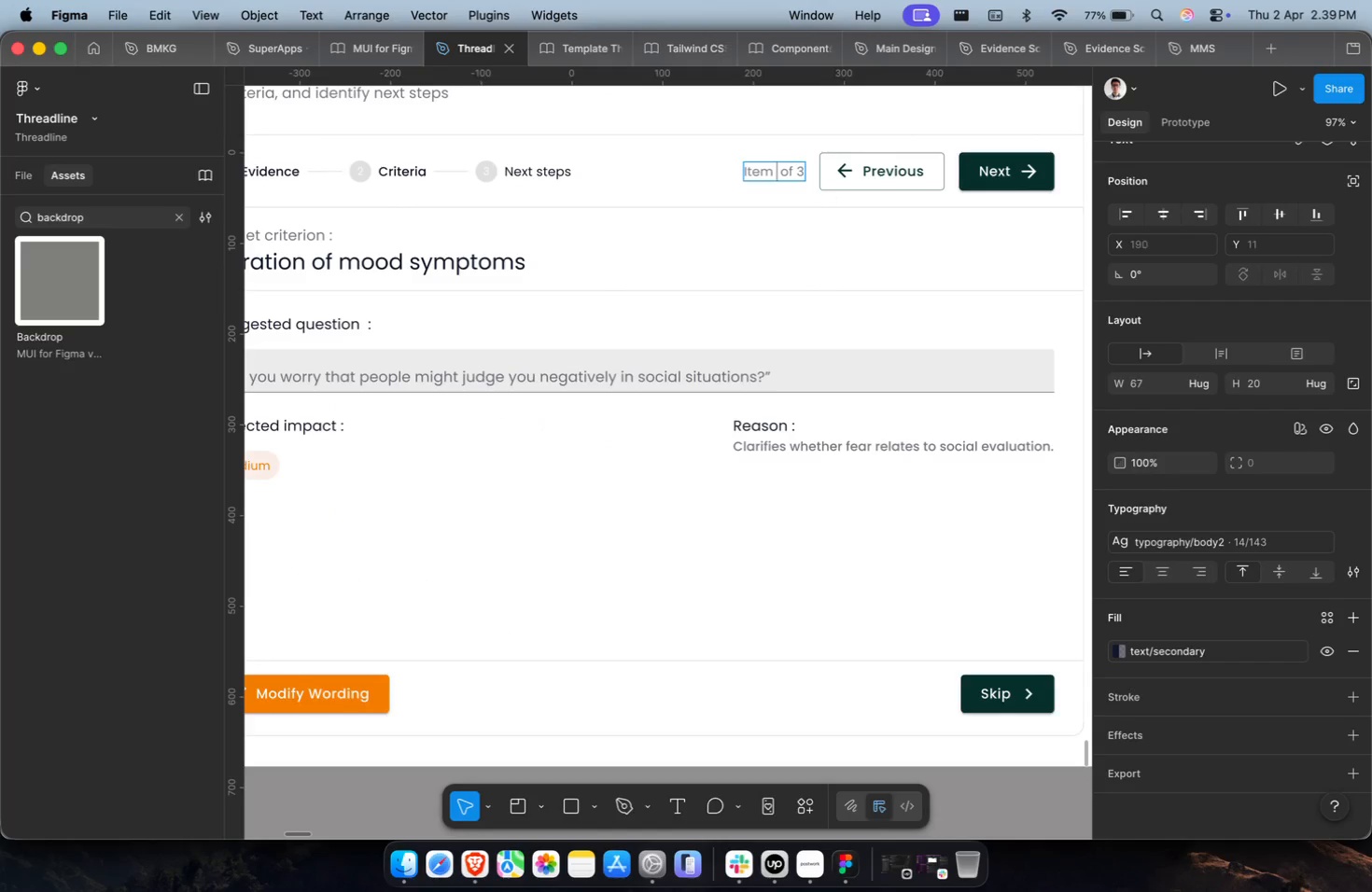 
key(3)
 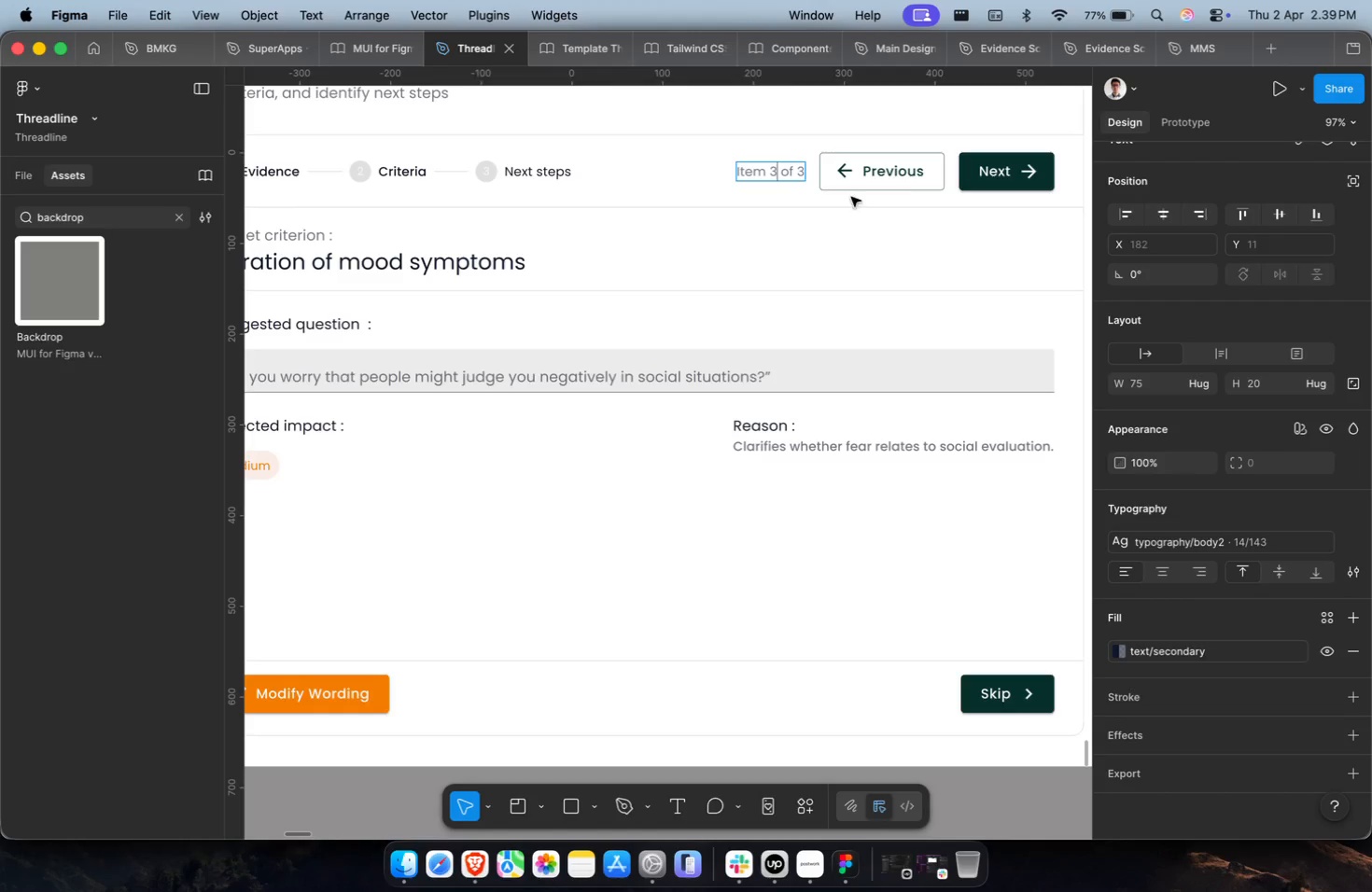 
key(Escape)
 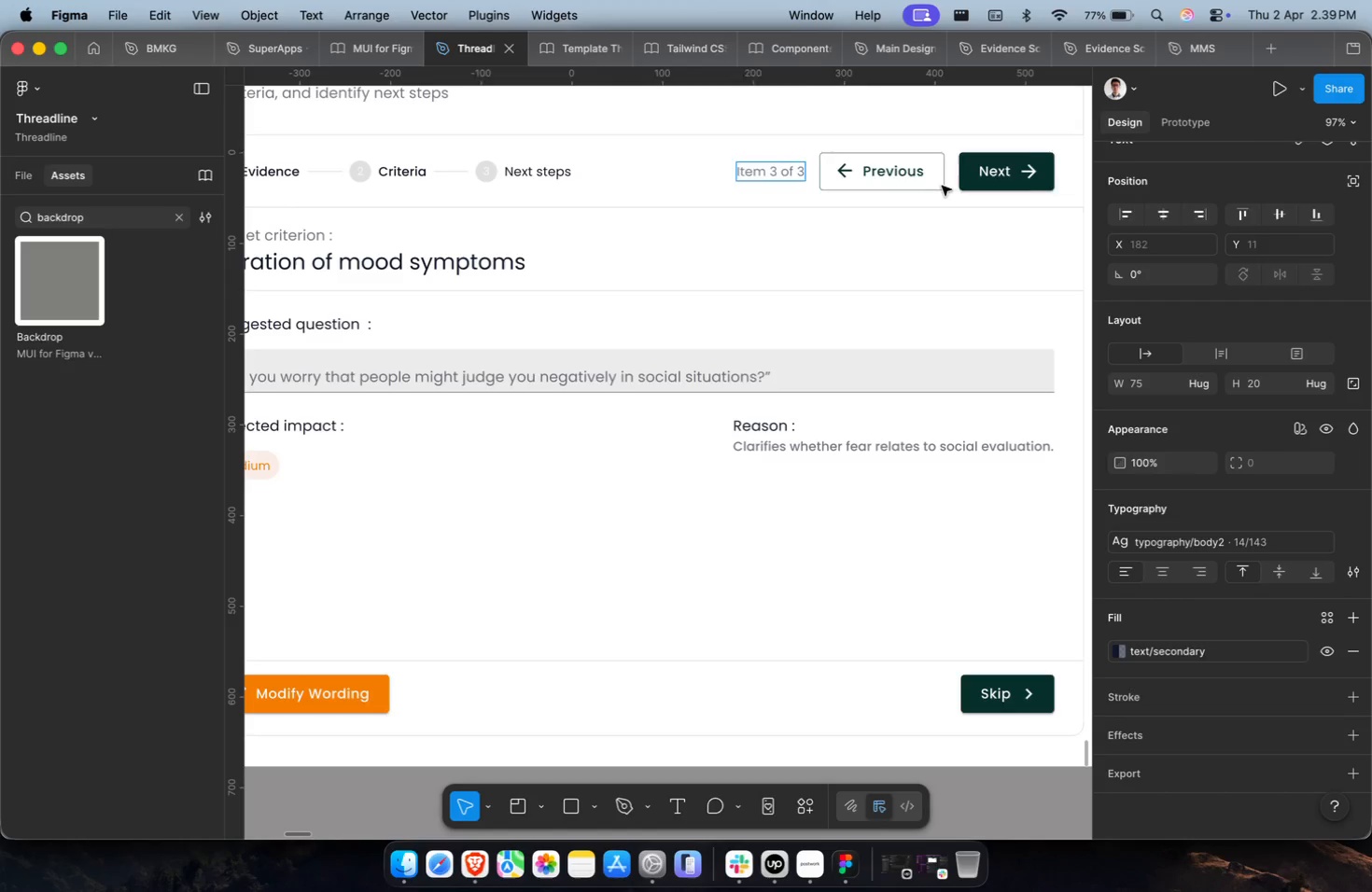 
hold_key(key=CommandLeft, duration=0.46)
left_click([967, 188])
 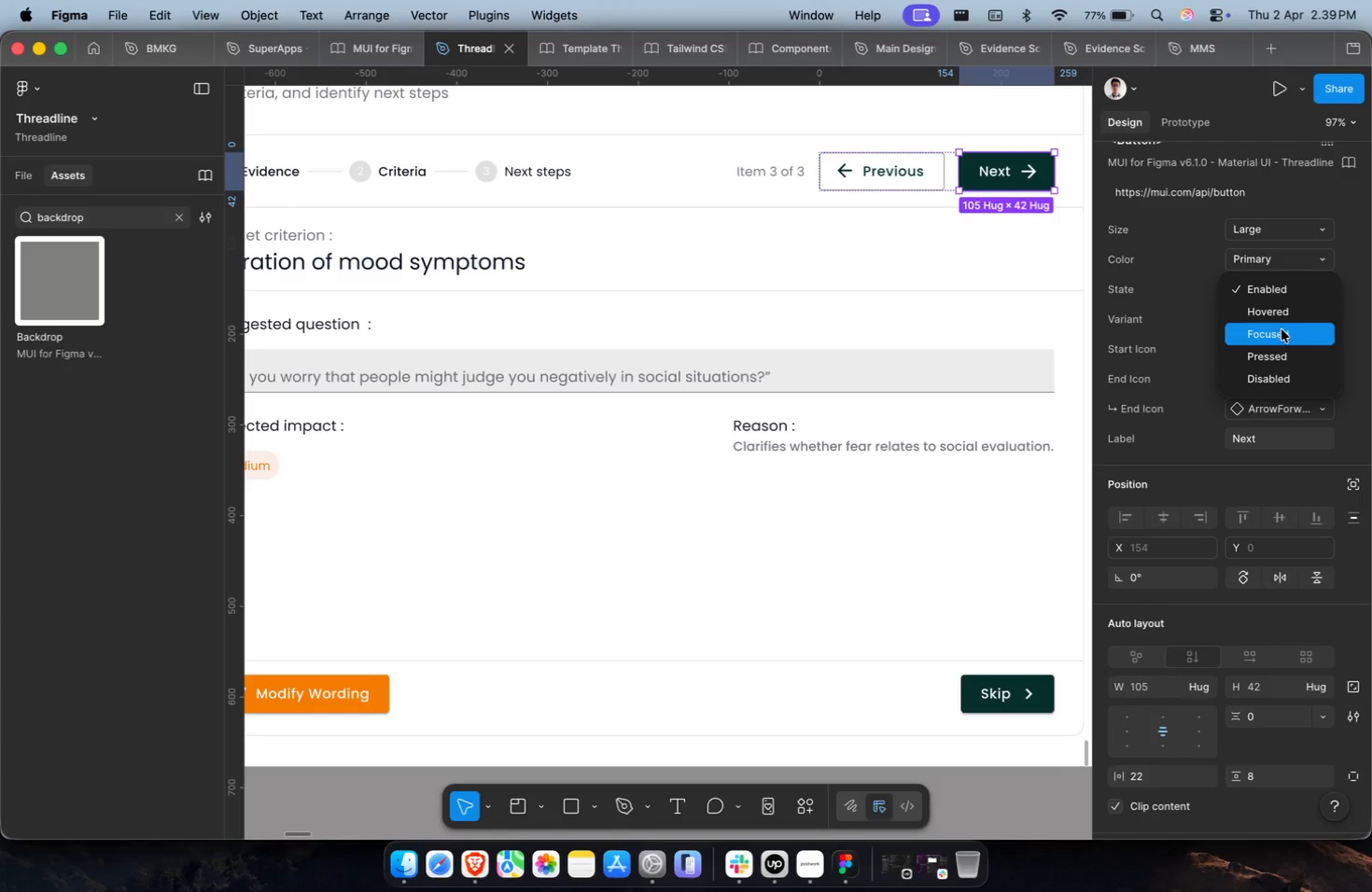 
left_click([1280, 372])
 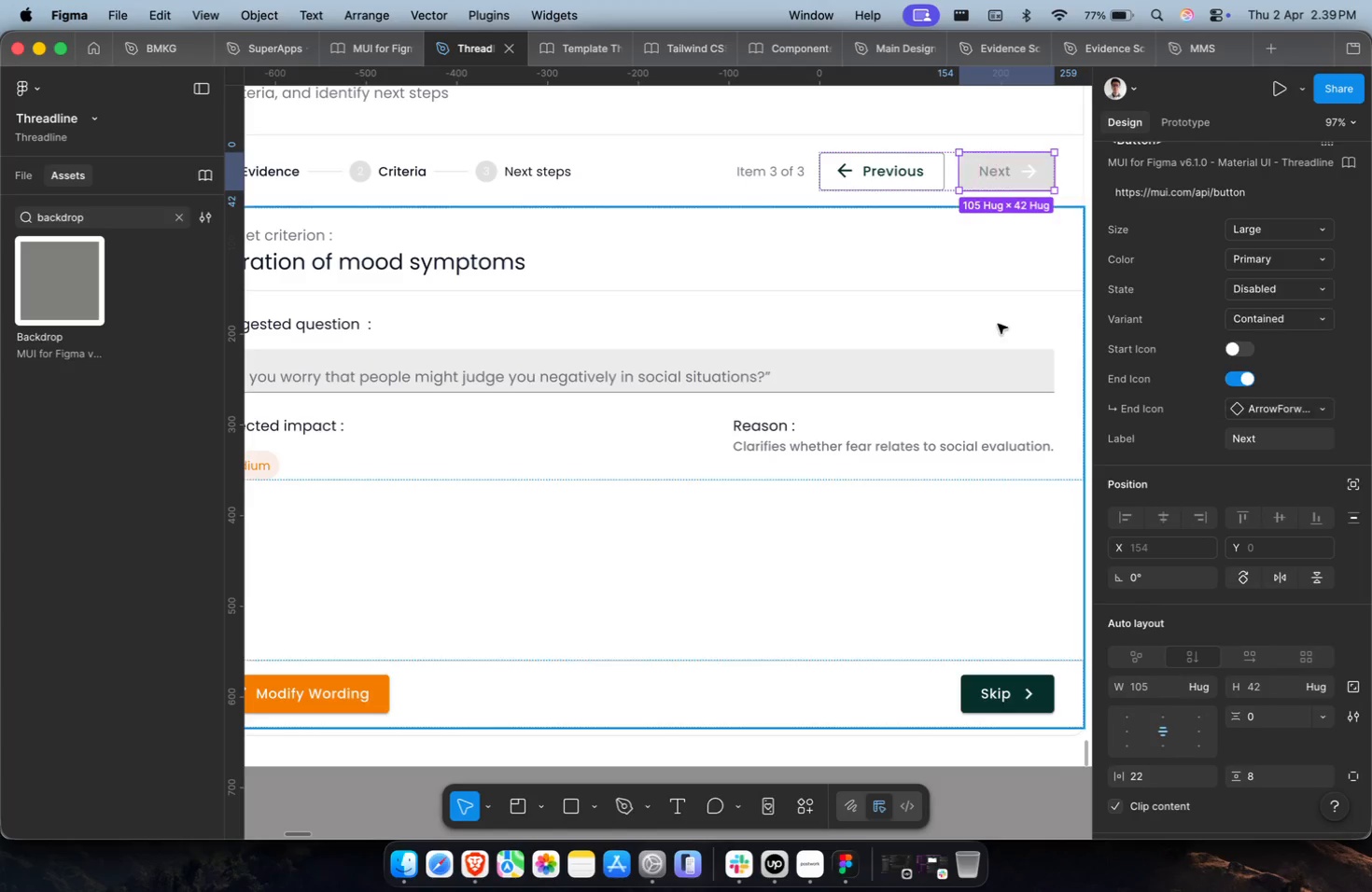 
hold_key(key=CommandLeft, duration=0.31)
 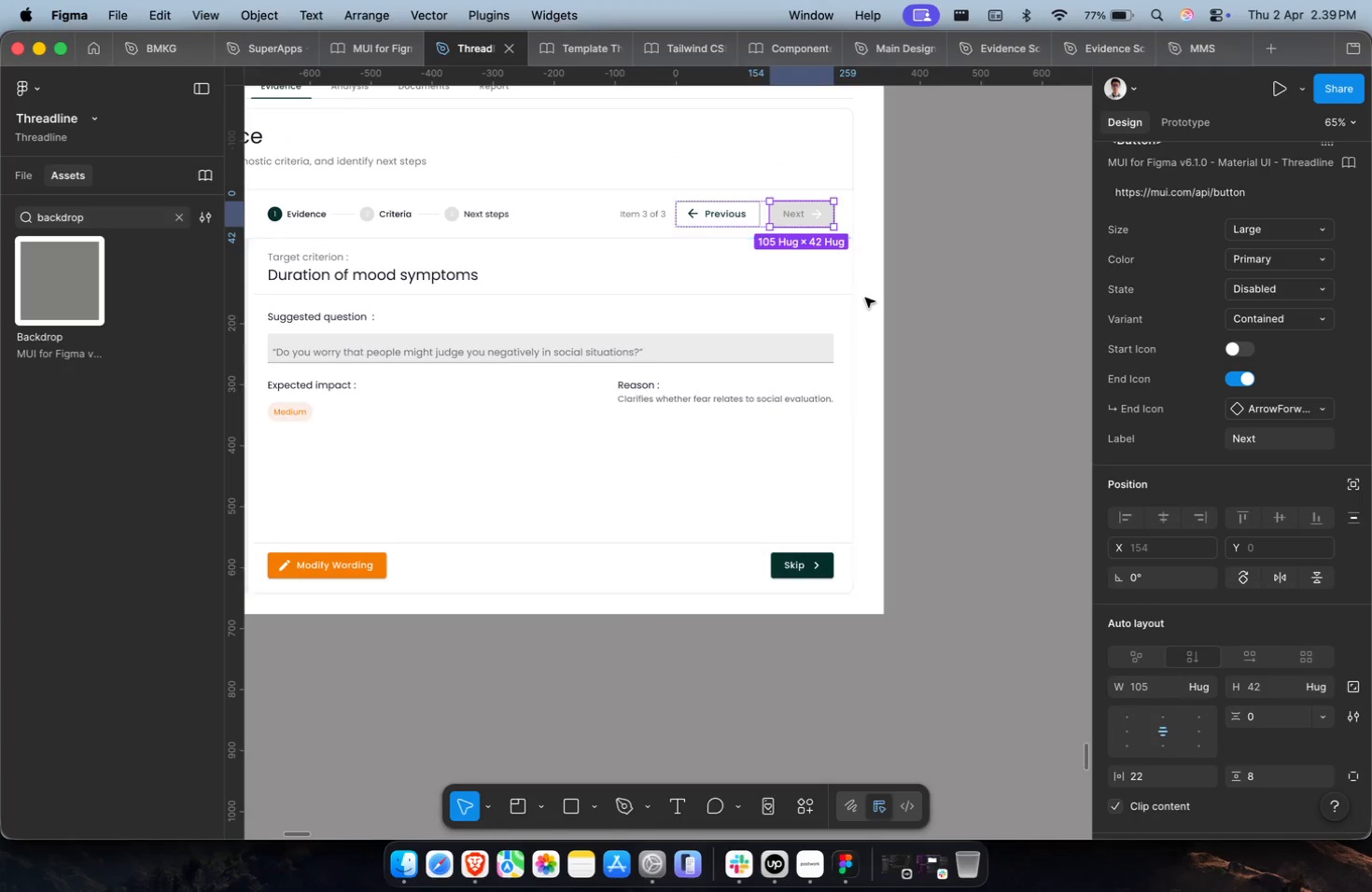 
key(Shift+ShiftLeft)
 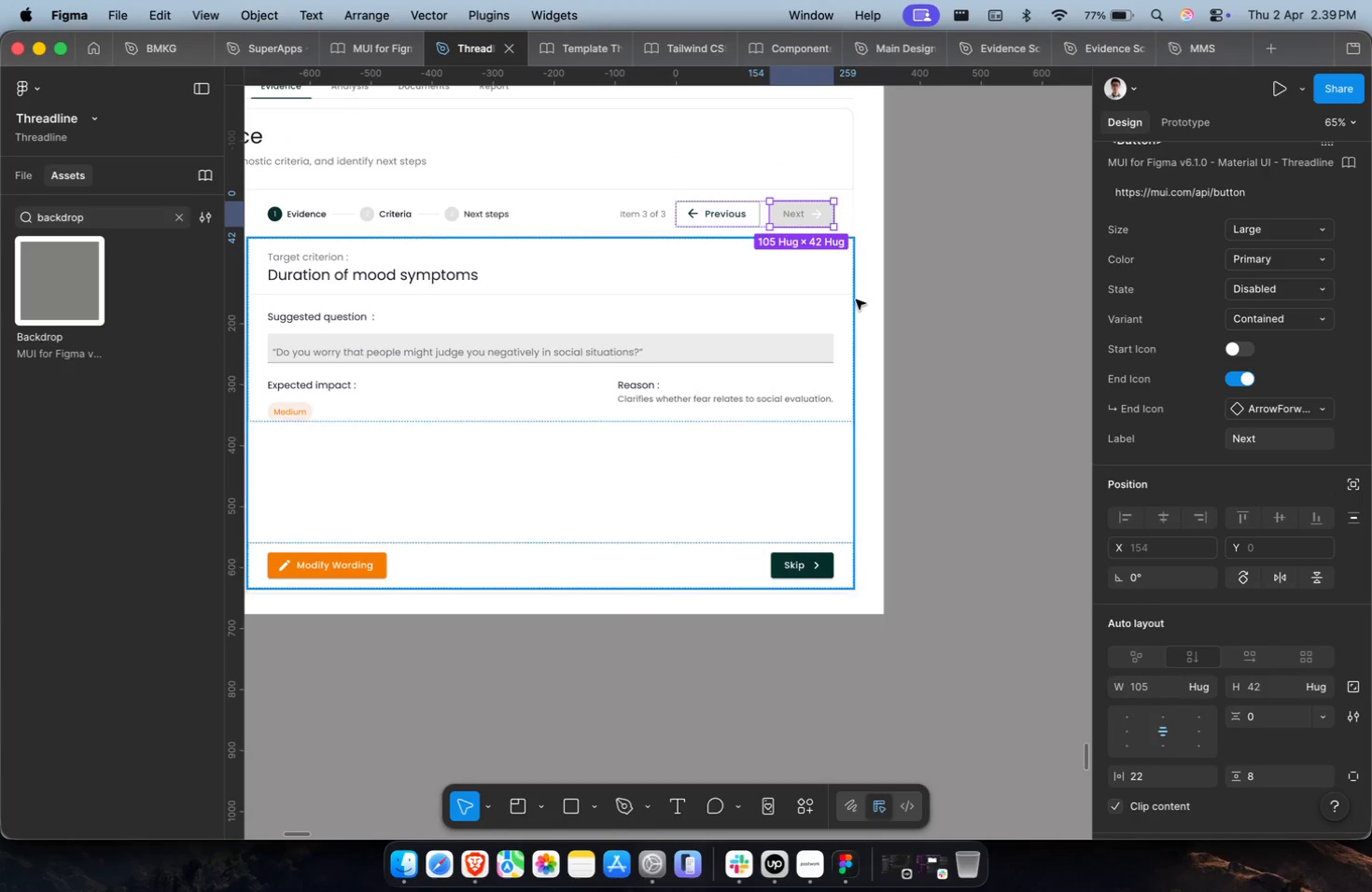 
left_click([866, 298])
 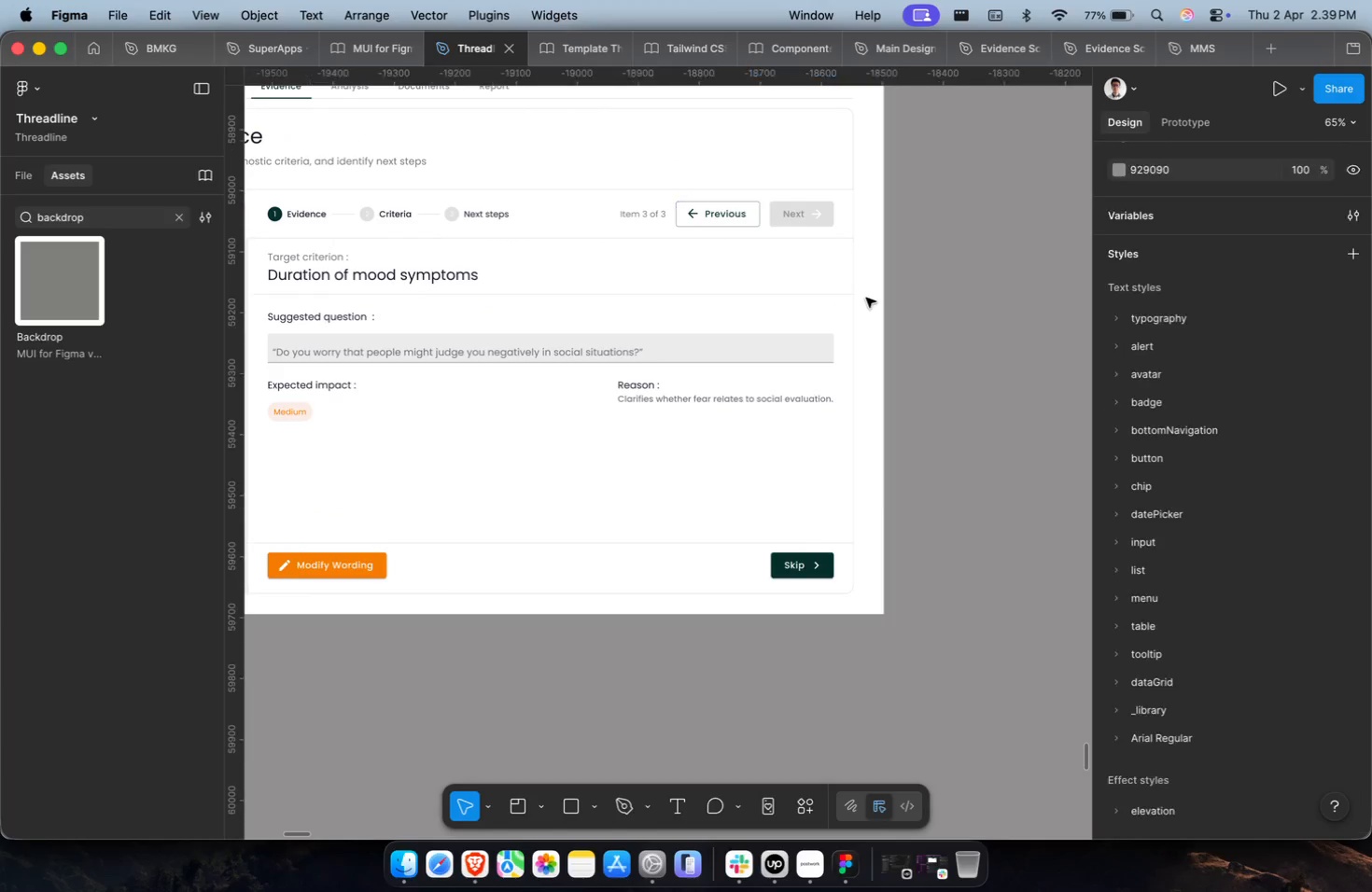 
scroll: coordinate [836, 302], scroll_direction: down, amount: 6.0
 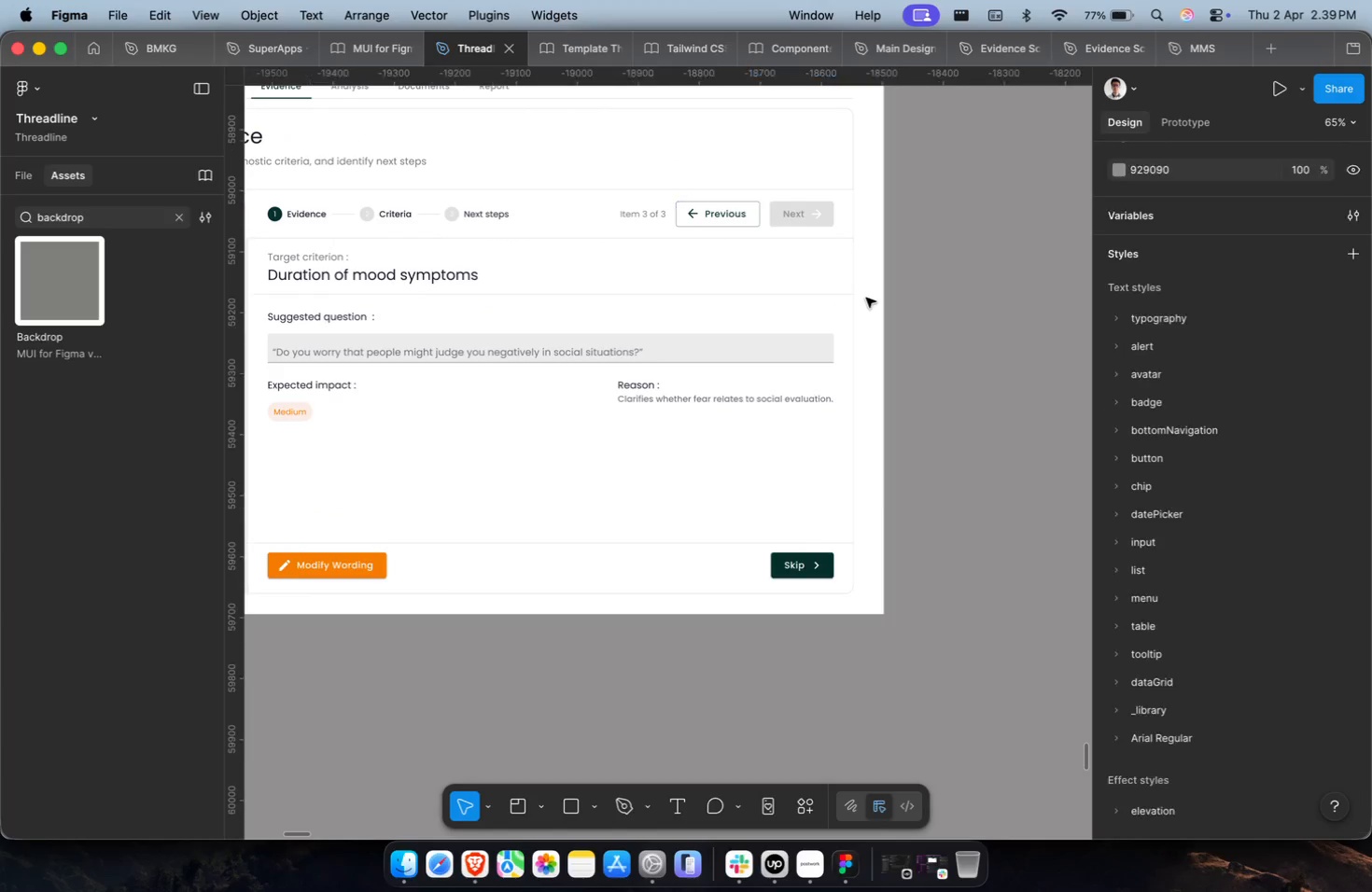 
hold_key(key=CommandLeft, duration=0.74)
 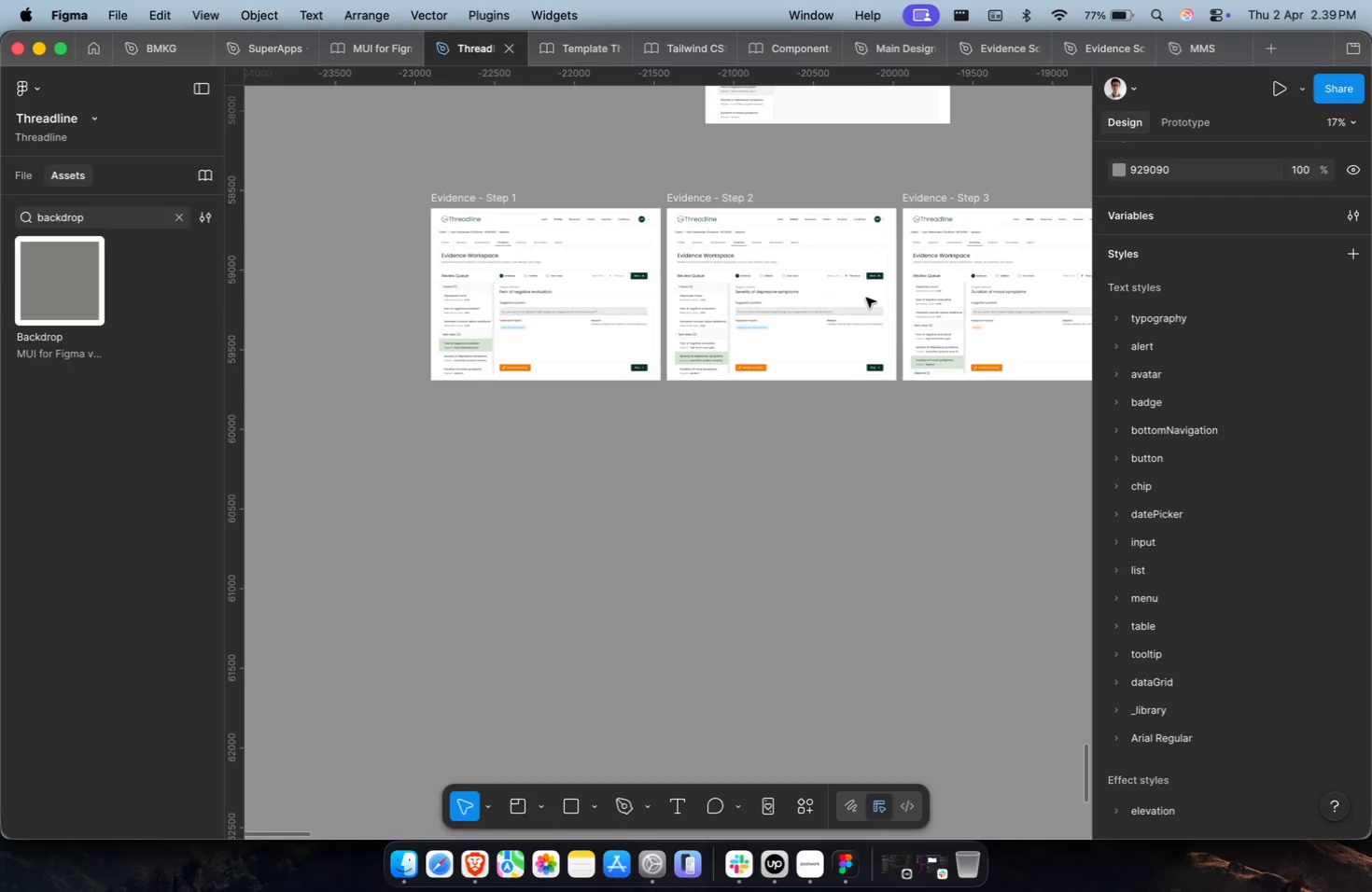 
hold_key(key=ShiftLeft, duration=0.4)
 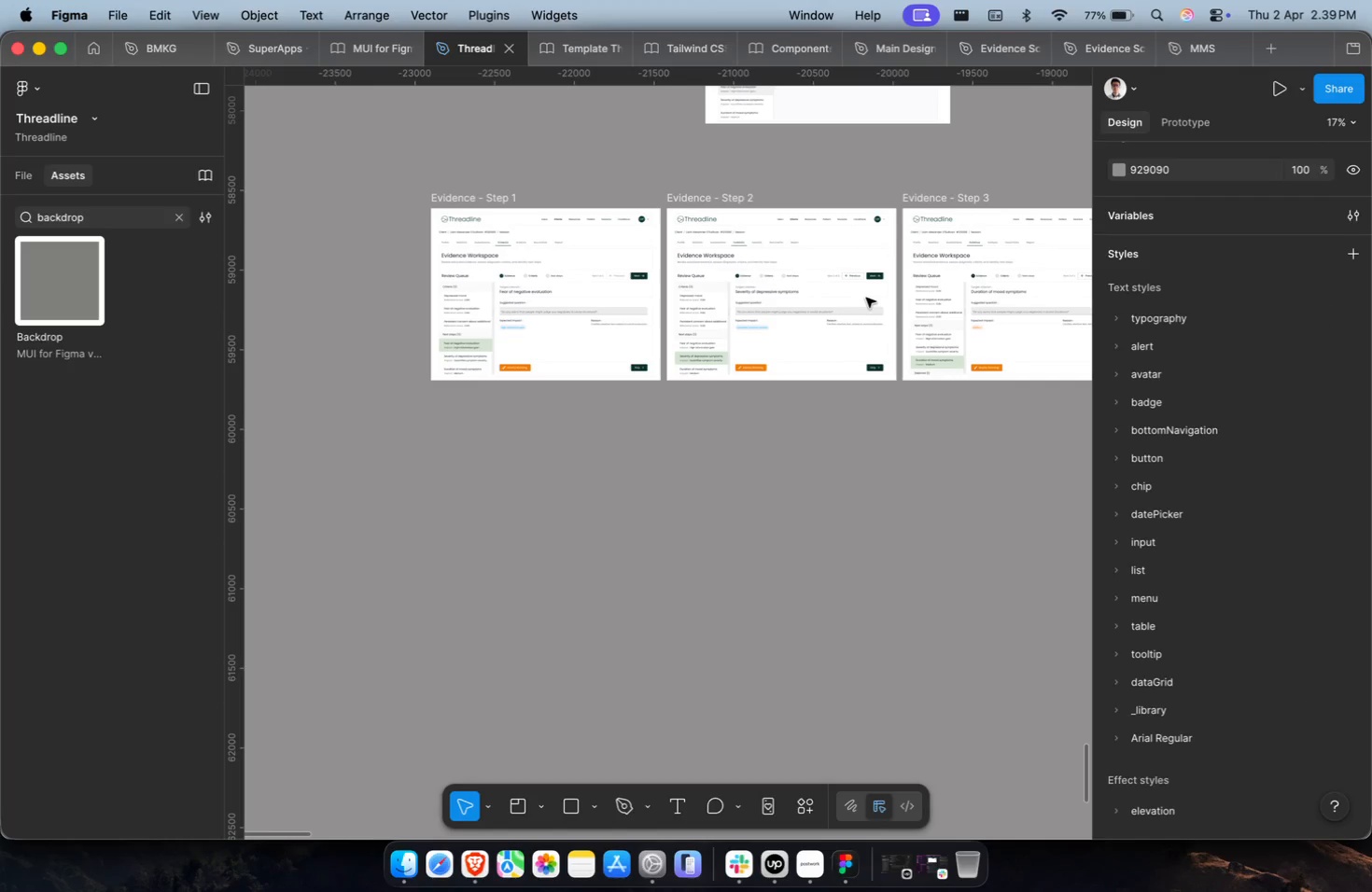 
key(Shift+ShiftLeft)
 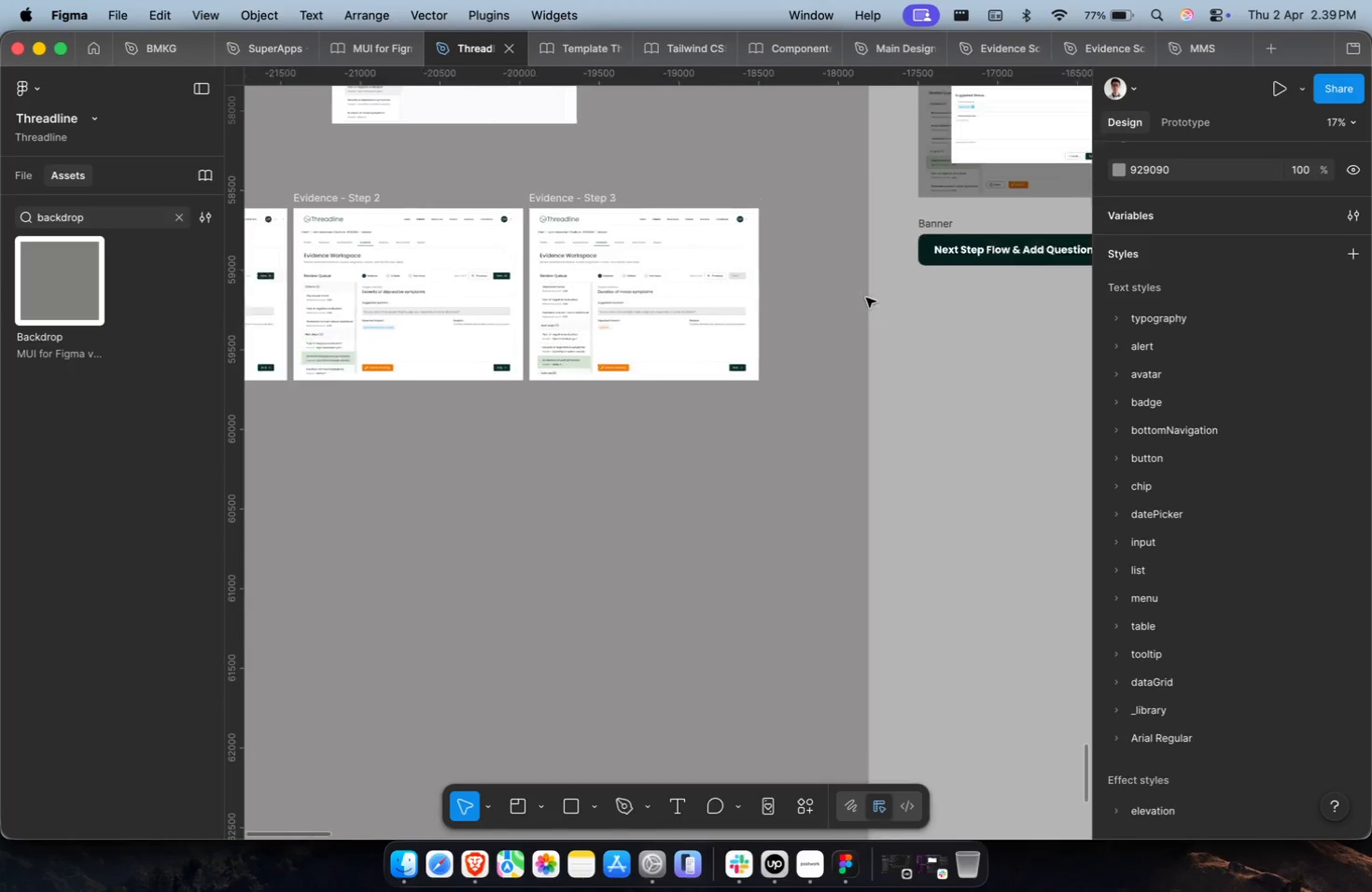 
scroll: coordinate [866, 298], scroll_direction: down, amount: 12.0
 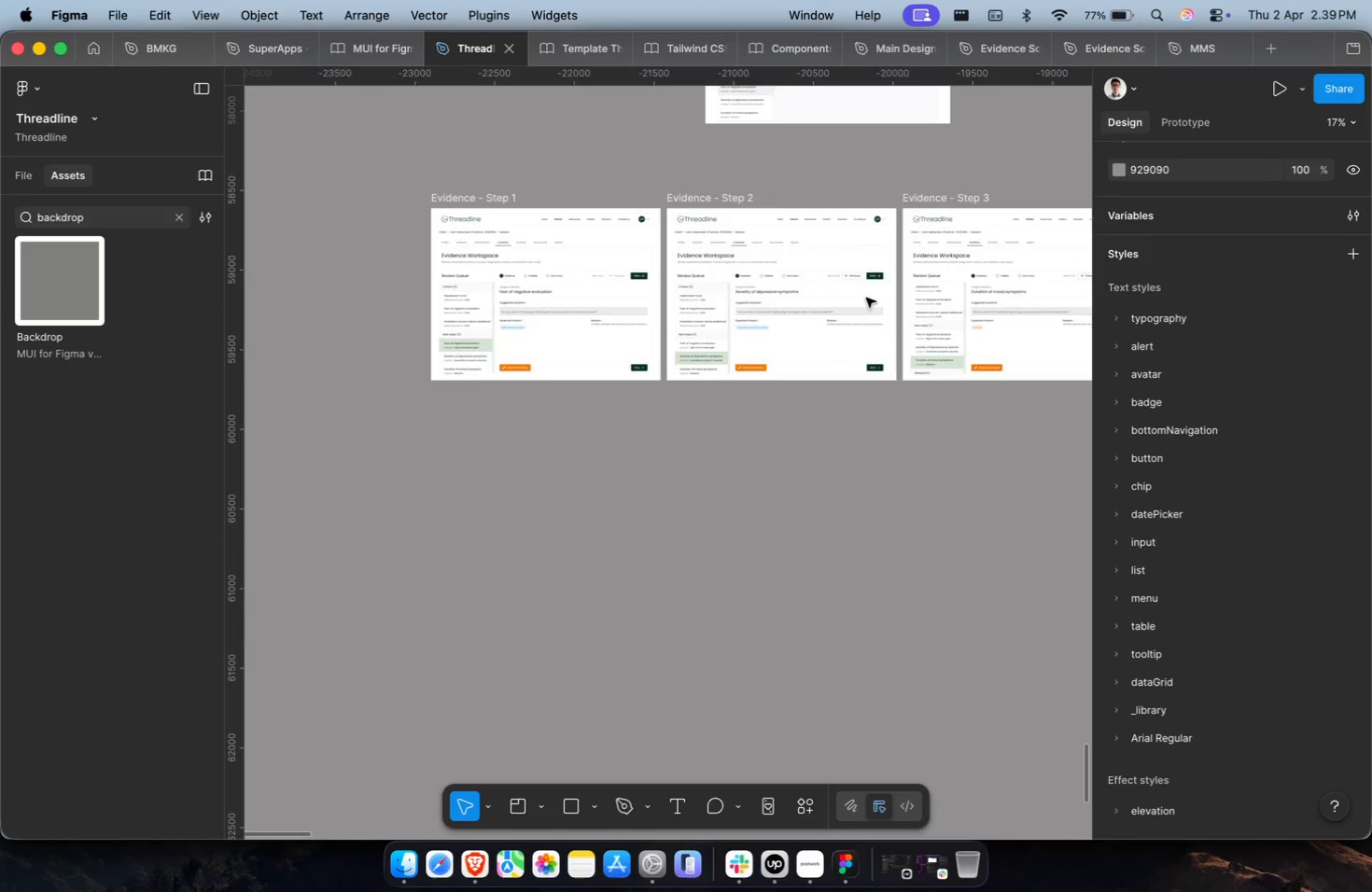 
hold_key(key=CommandLeft, duration=0.34)
 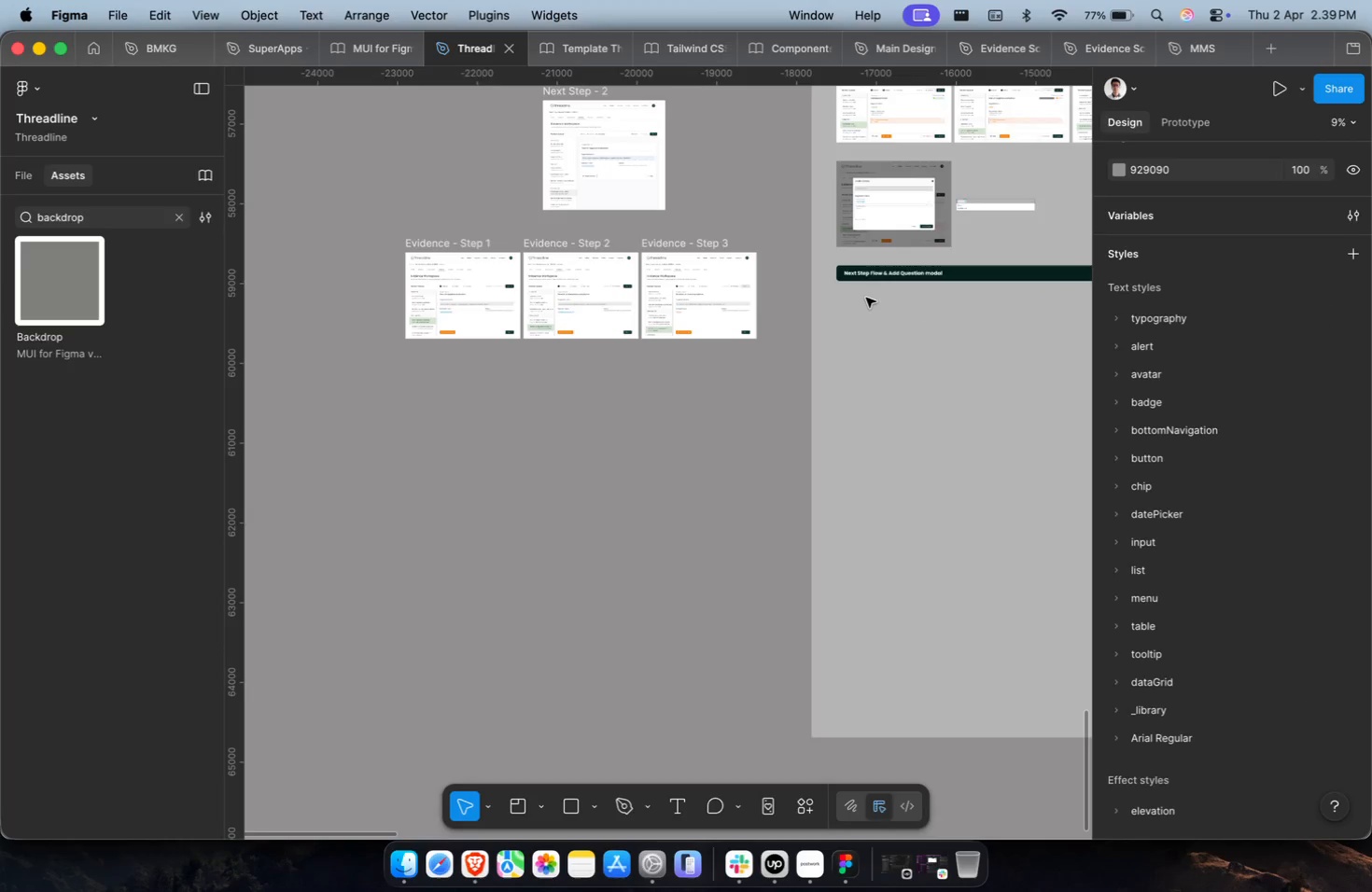 
hold_key(key=ShiftLeft, duration=1.45)
 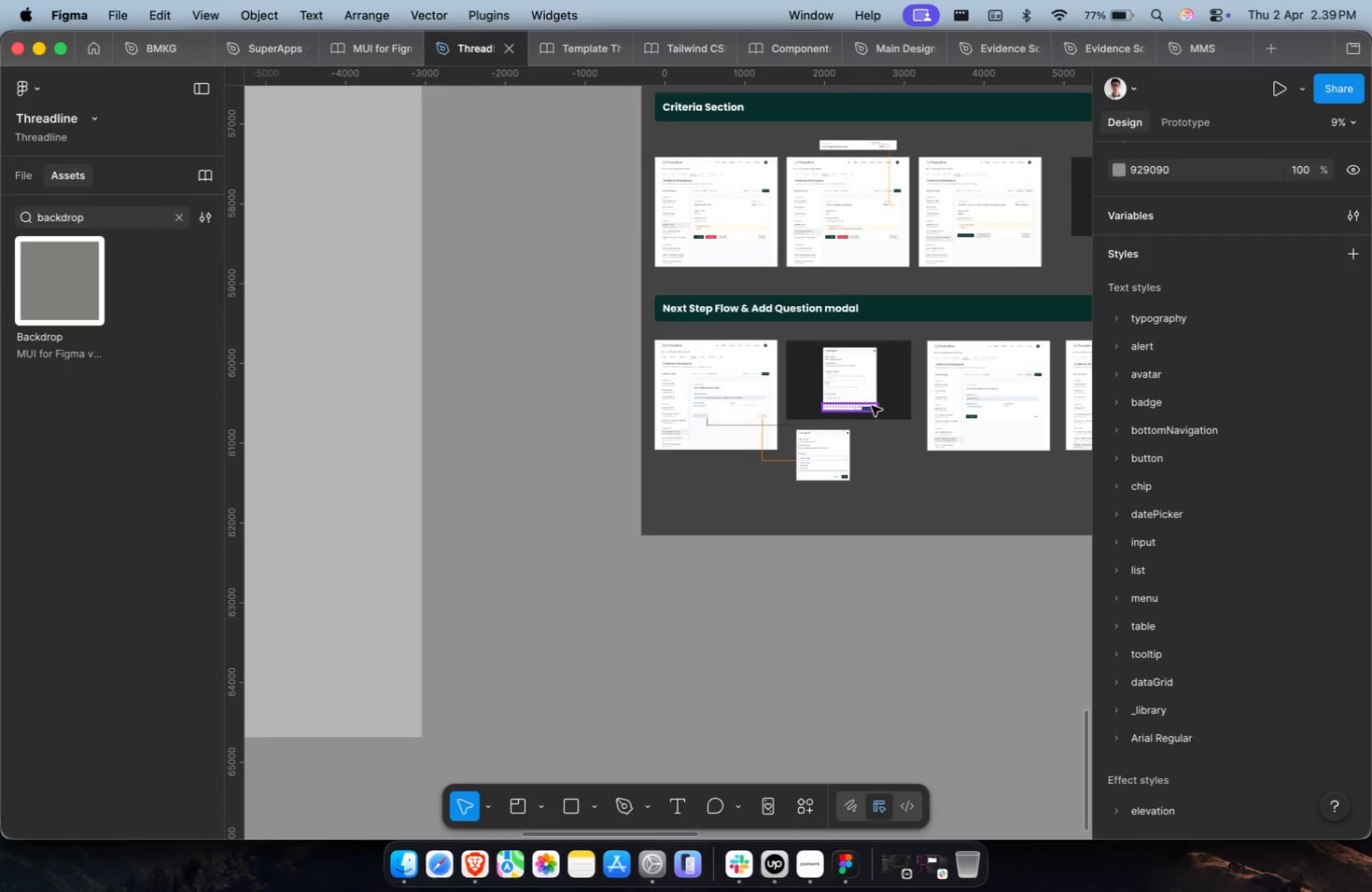 
key(Meta+CommandLeft)
 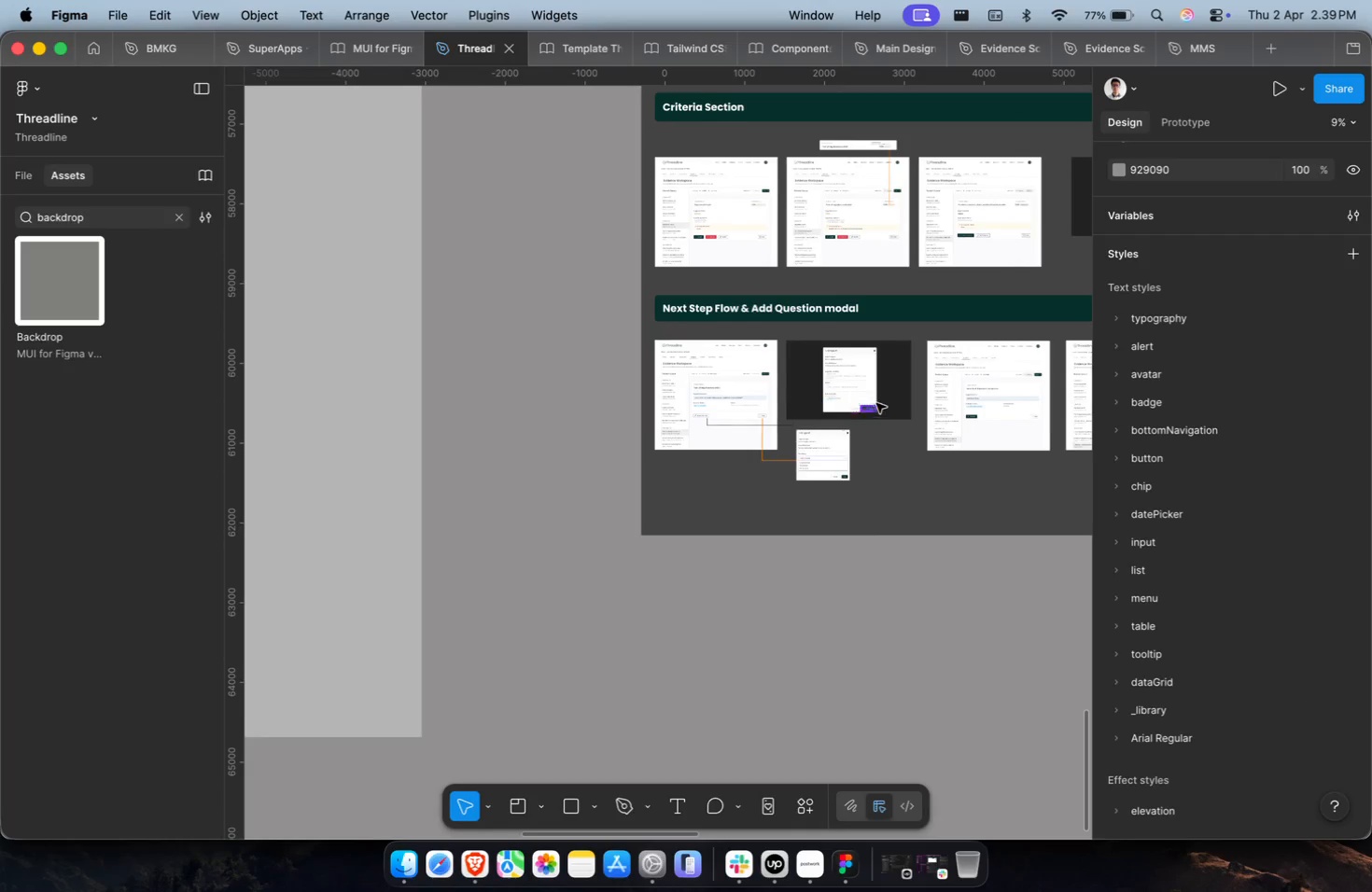 
hold_key(key=ShiftLeft, duration=0.3)
 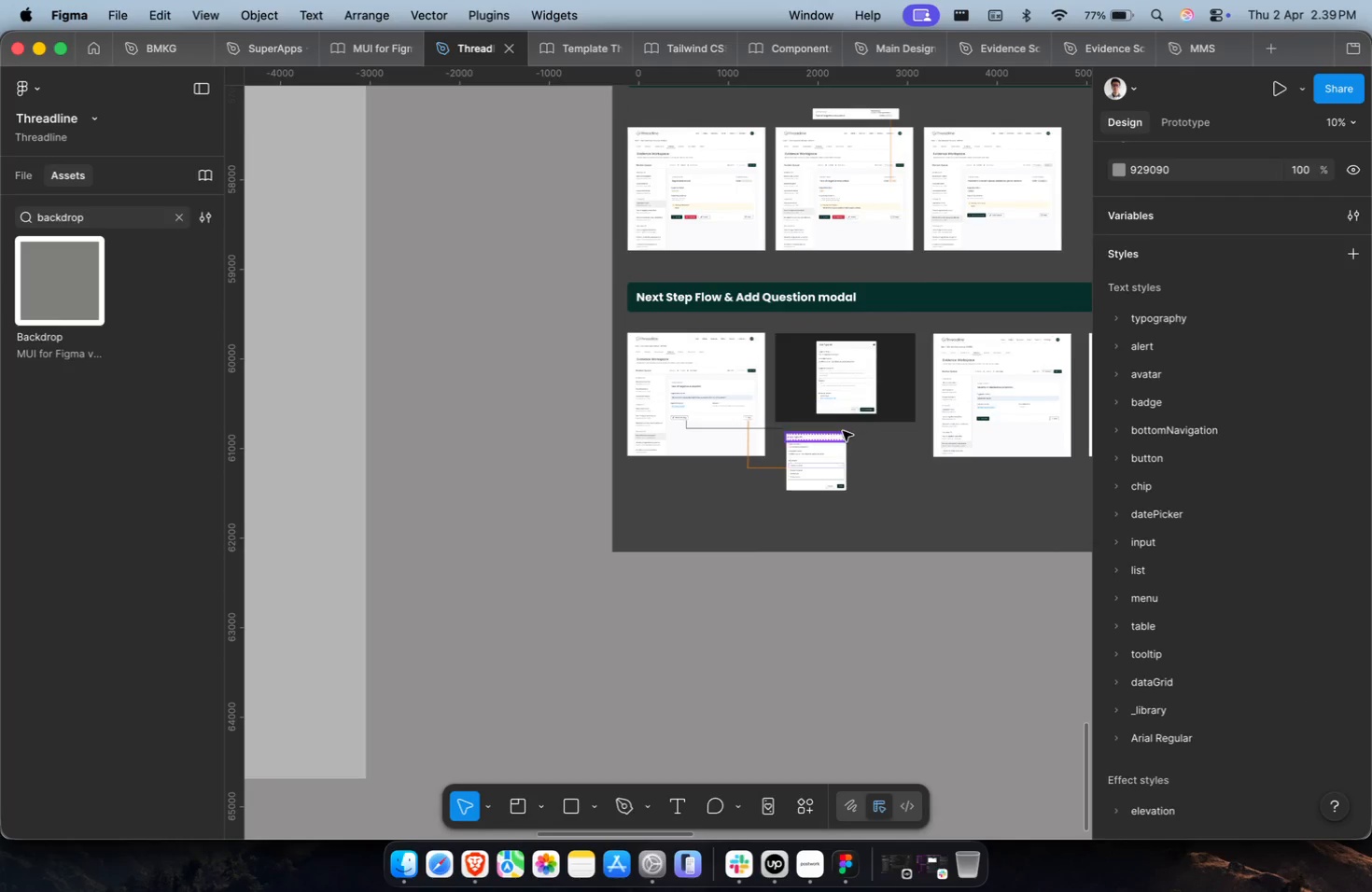 
scroll: coordinate [789, 433], scroll_direction: up, amount: 23.0
 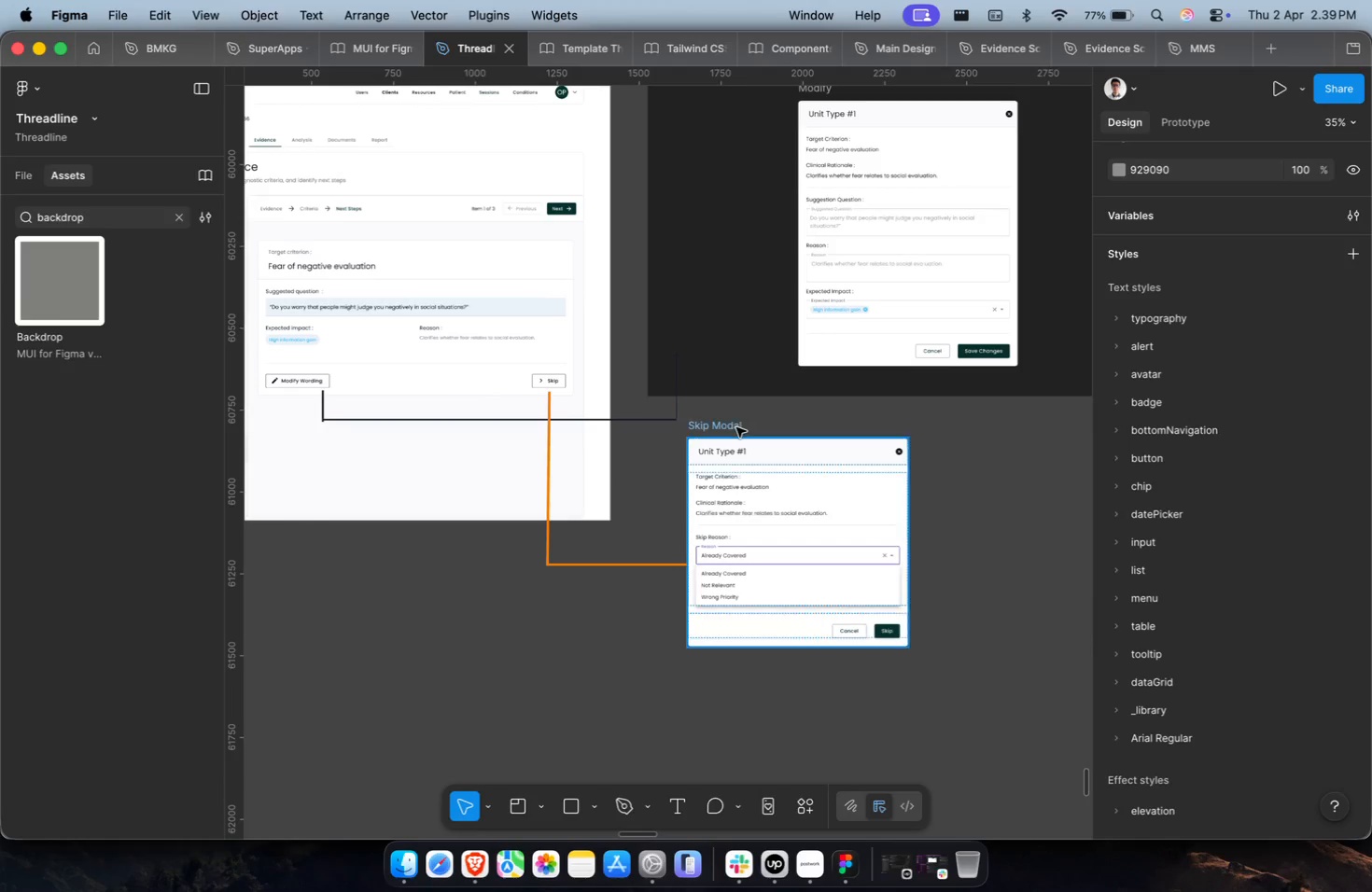 
left_click([735, 427])
 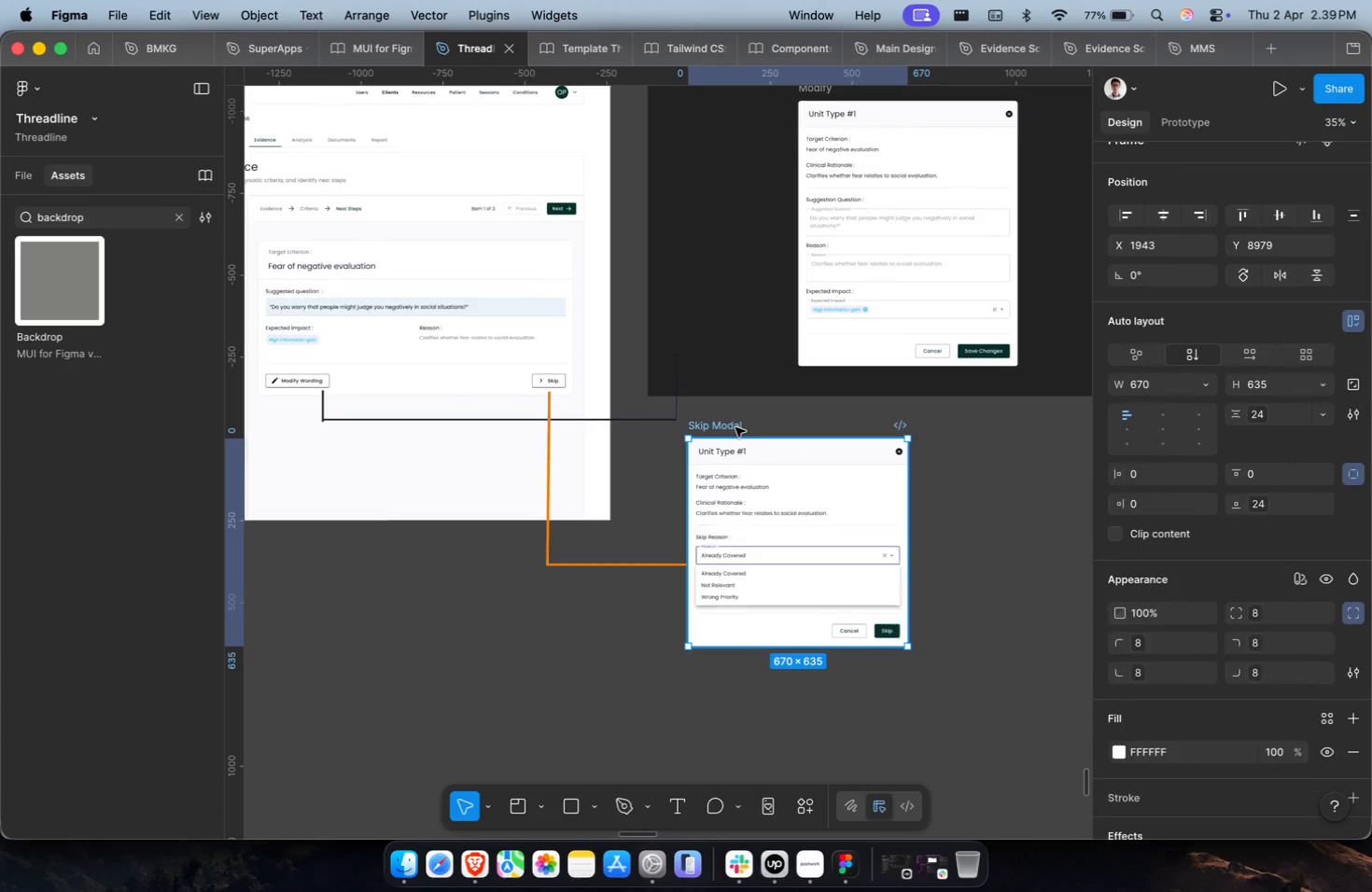 
key(Meta+C)
 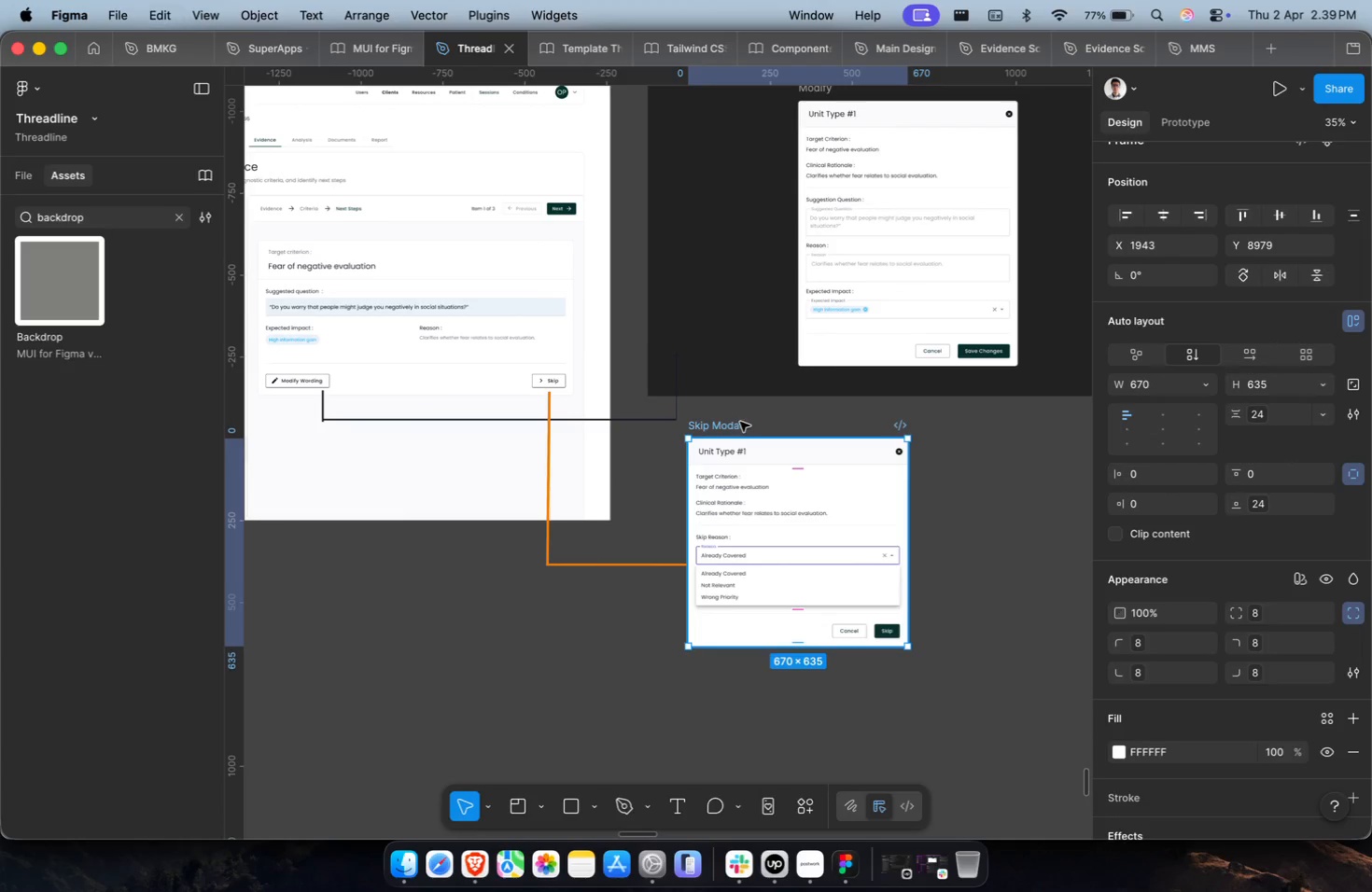 
hold_key(key=ShiftLeft, duration=0.82)
hold_key(key=CommandLeft, duration=0.66)
scroll: coordinate [588, 416], scroll_direction: up, amount: 23.0
 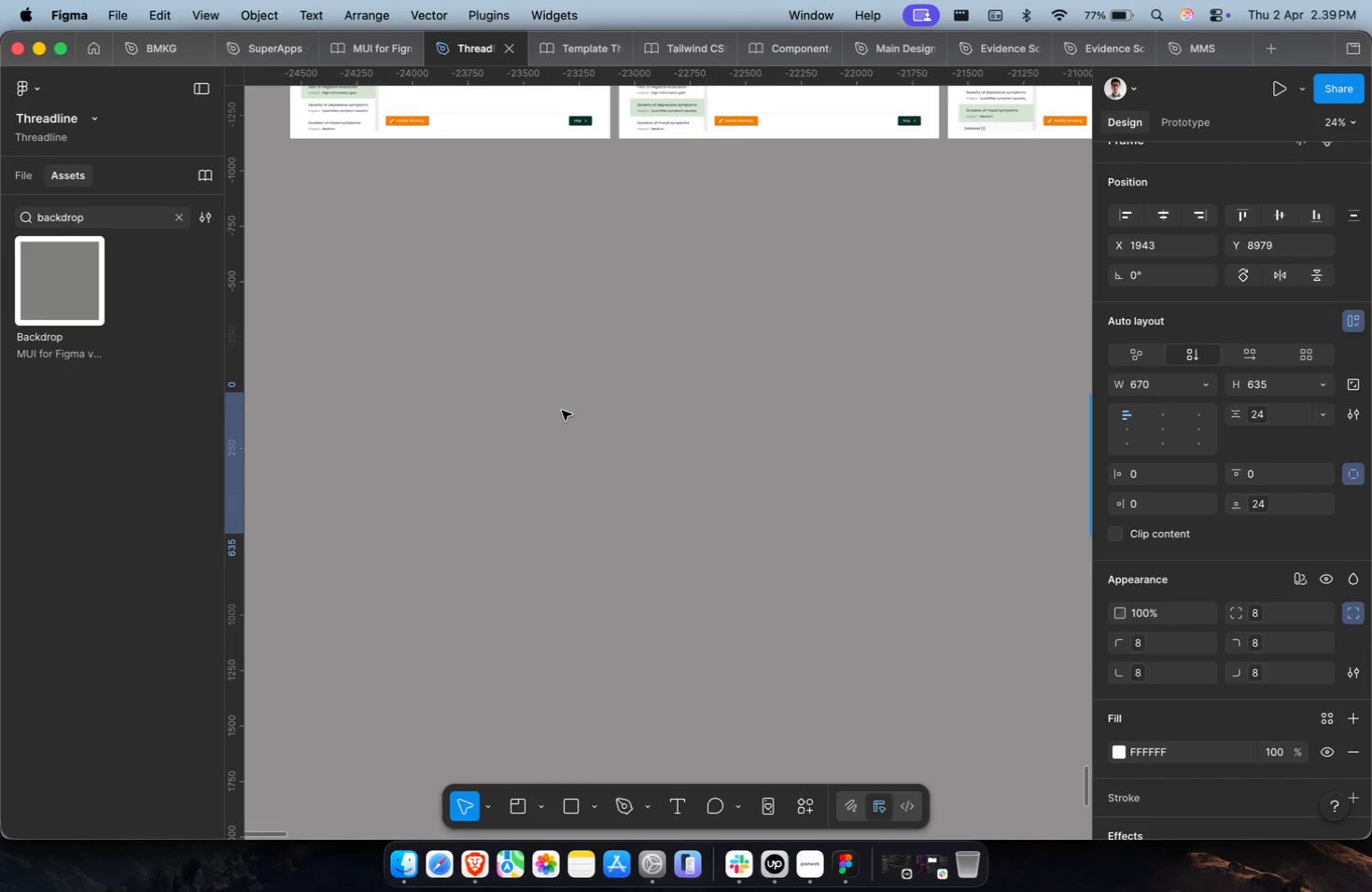 
left_click([506, 315])
 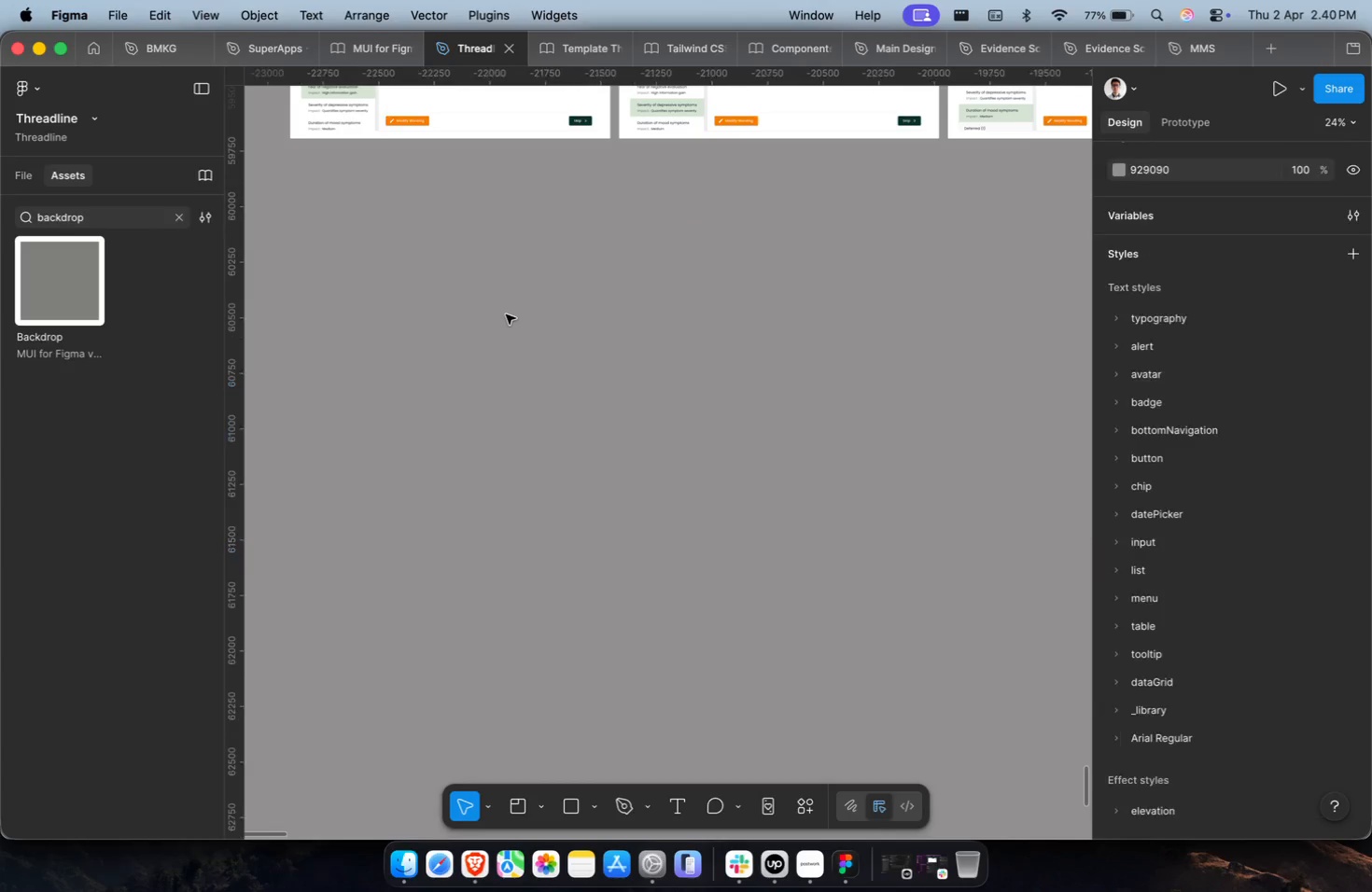 
key(Meta+V)
 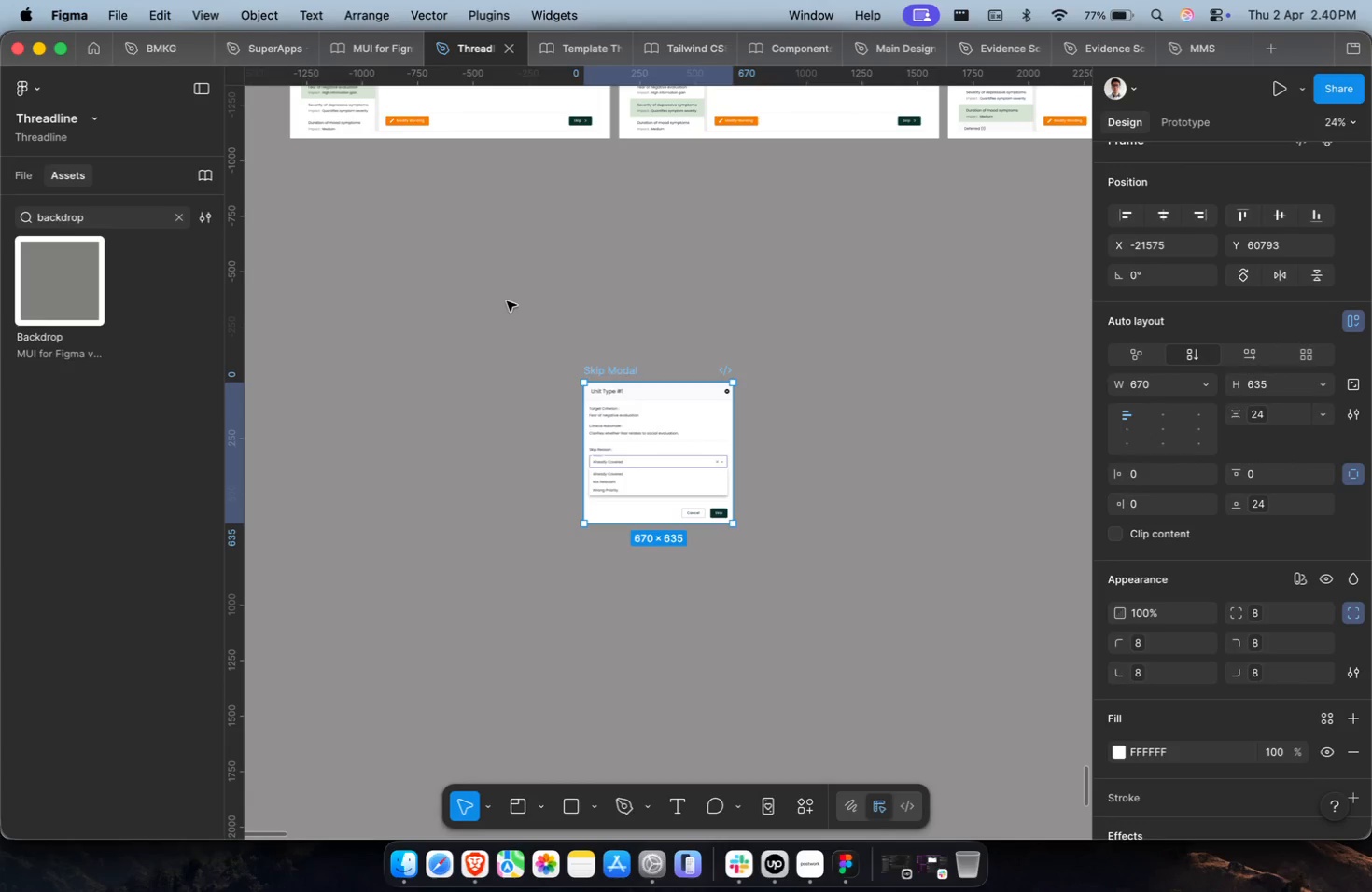 
key(Meta+CommandLeft)
 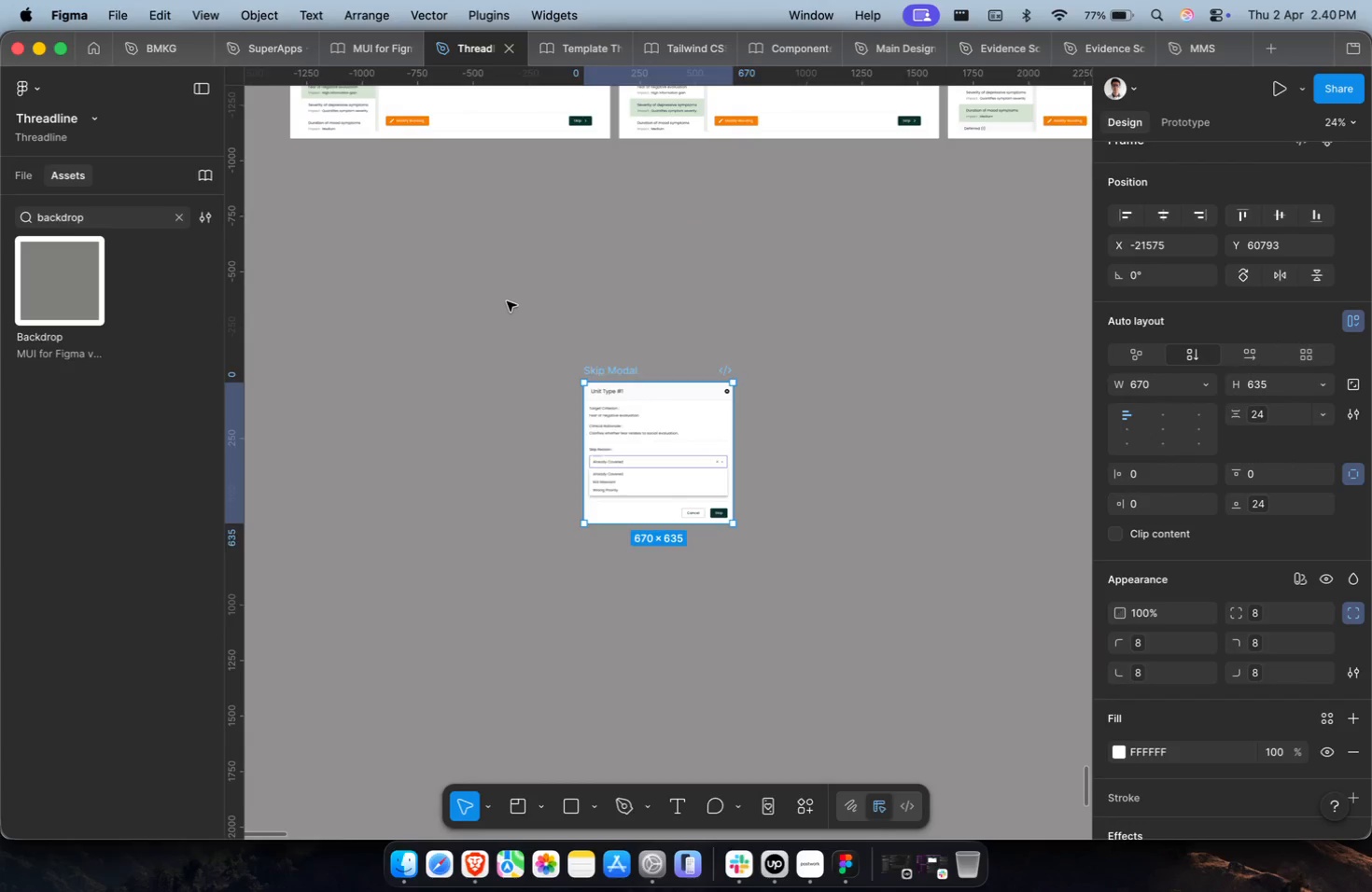 
scroll: coordinate [541, 296], scroll_direction: down, amount: 5.0
 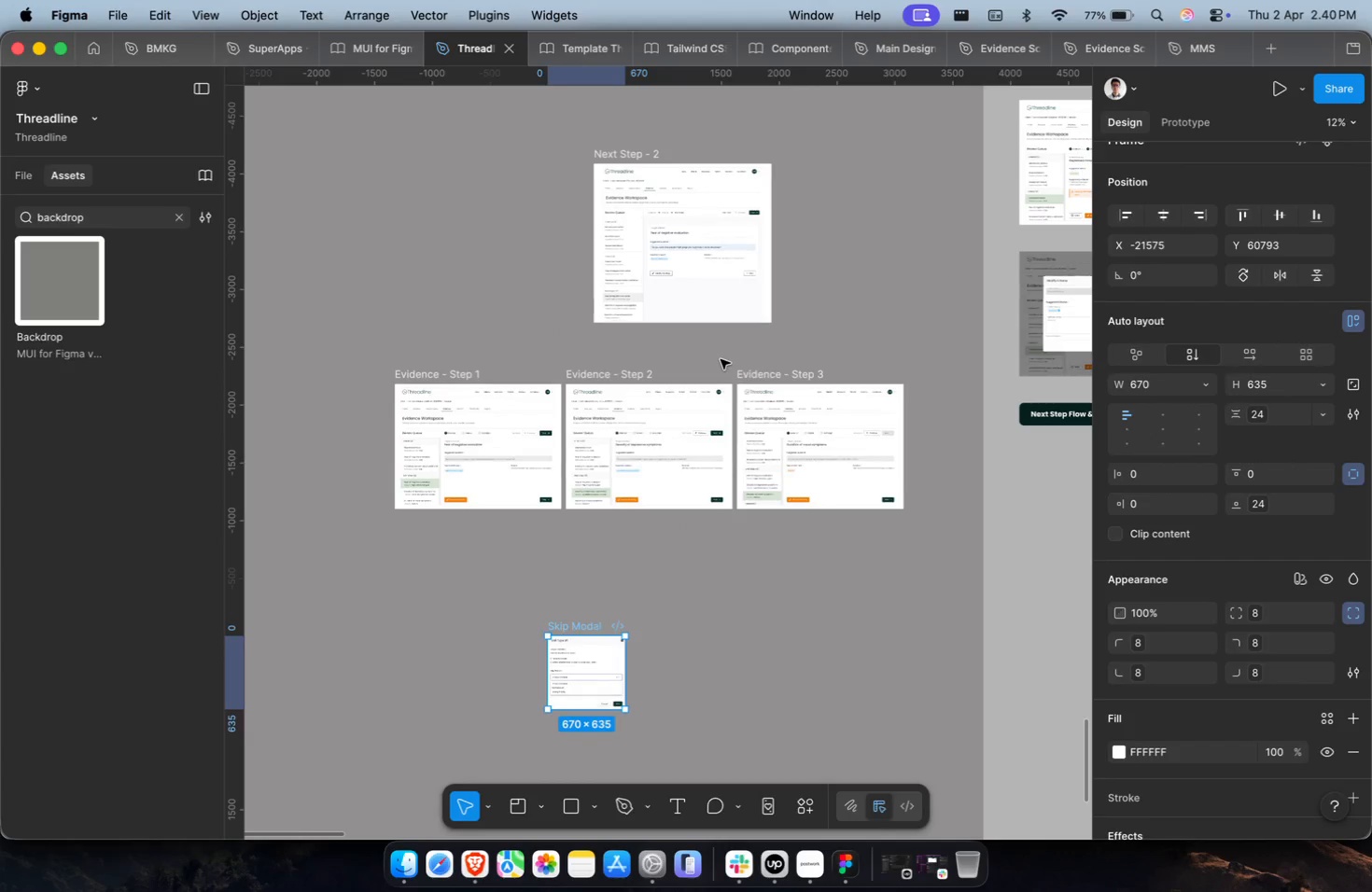 
hold_key(key=ShiftLeft, duration=0.37)
scroll: coordinate [719, 352], scroll_direction: down, amount: 13.0
 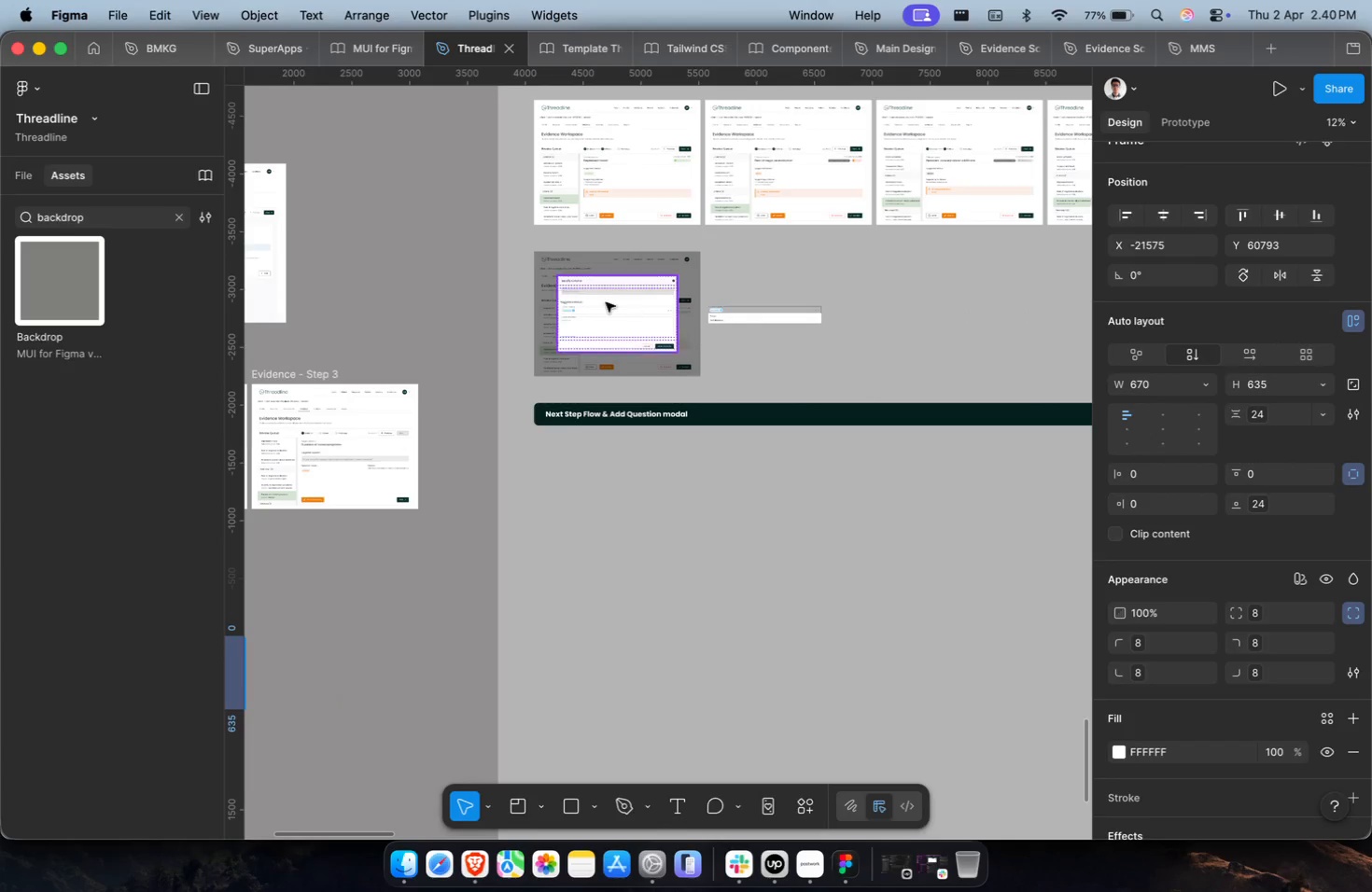 
left_click([608, 301])
 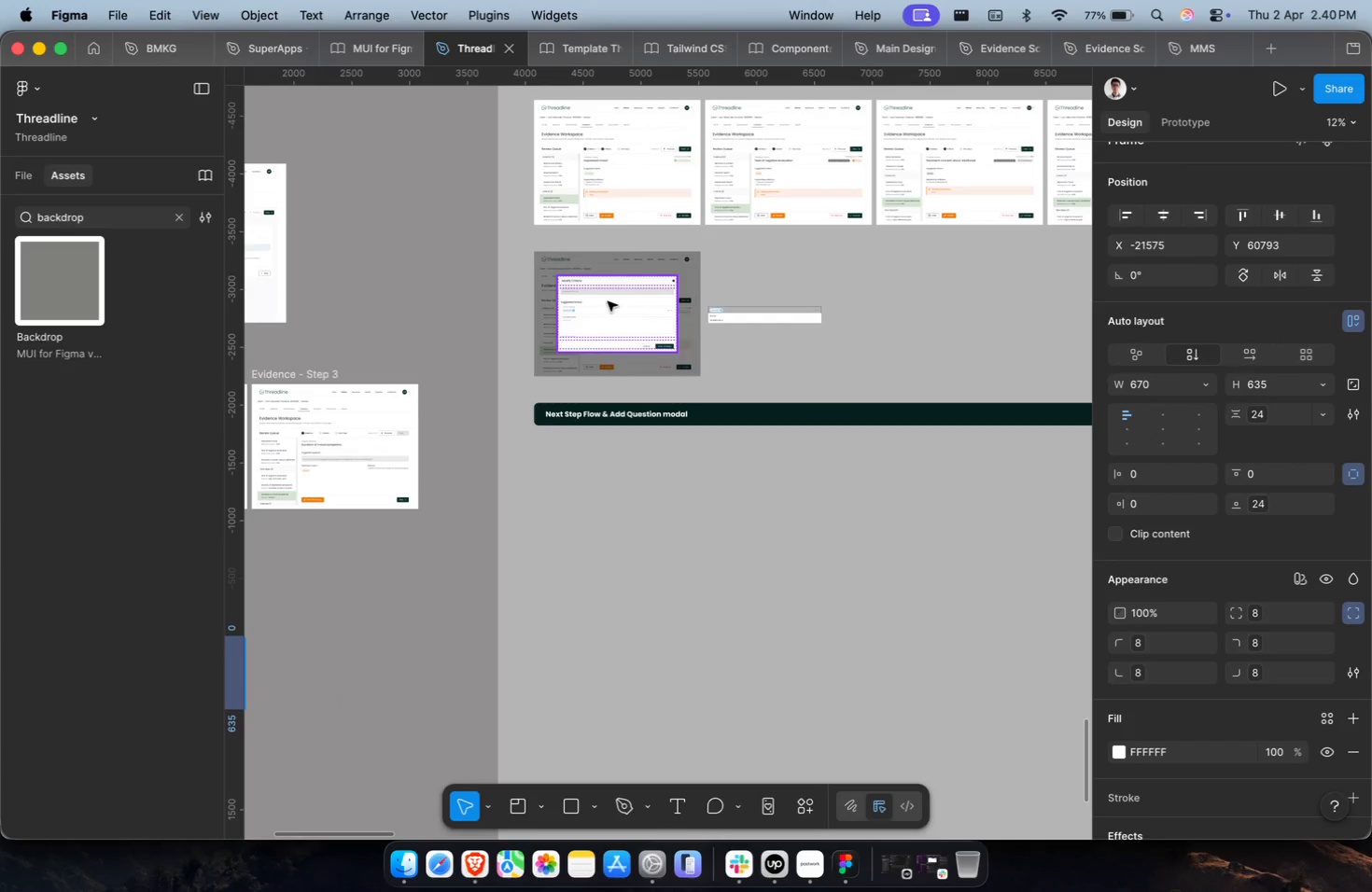 
key(Meta+C)
 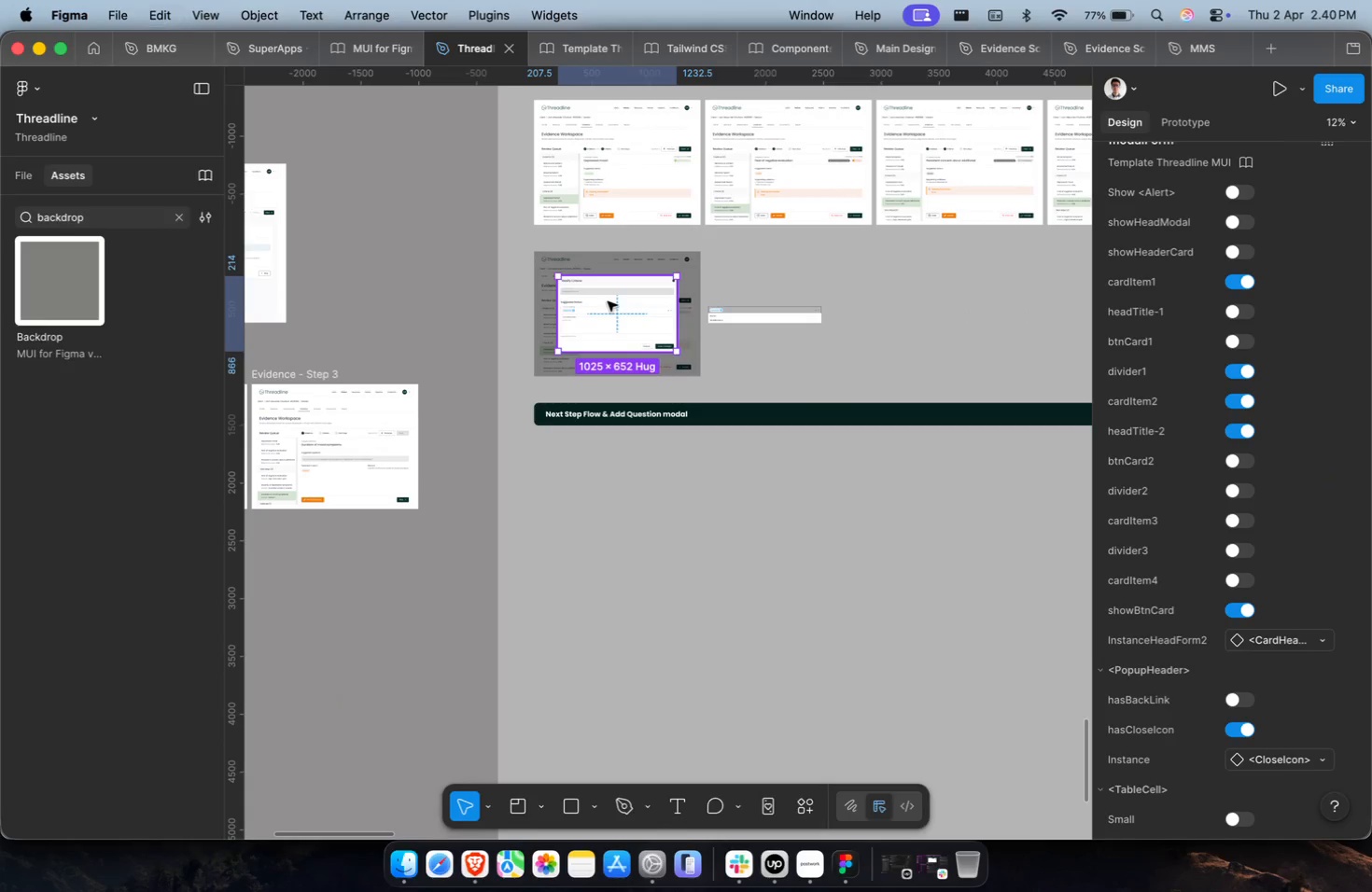 
hold_key(key=ShiftLeft, duration=0.89)
scroll: coordinate [608, 301], scroll_direction: up, amount: 37.0
 